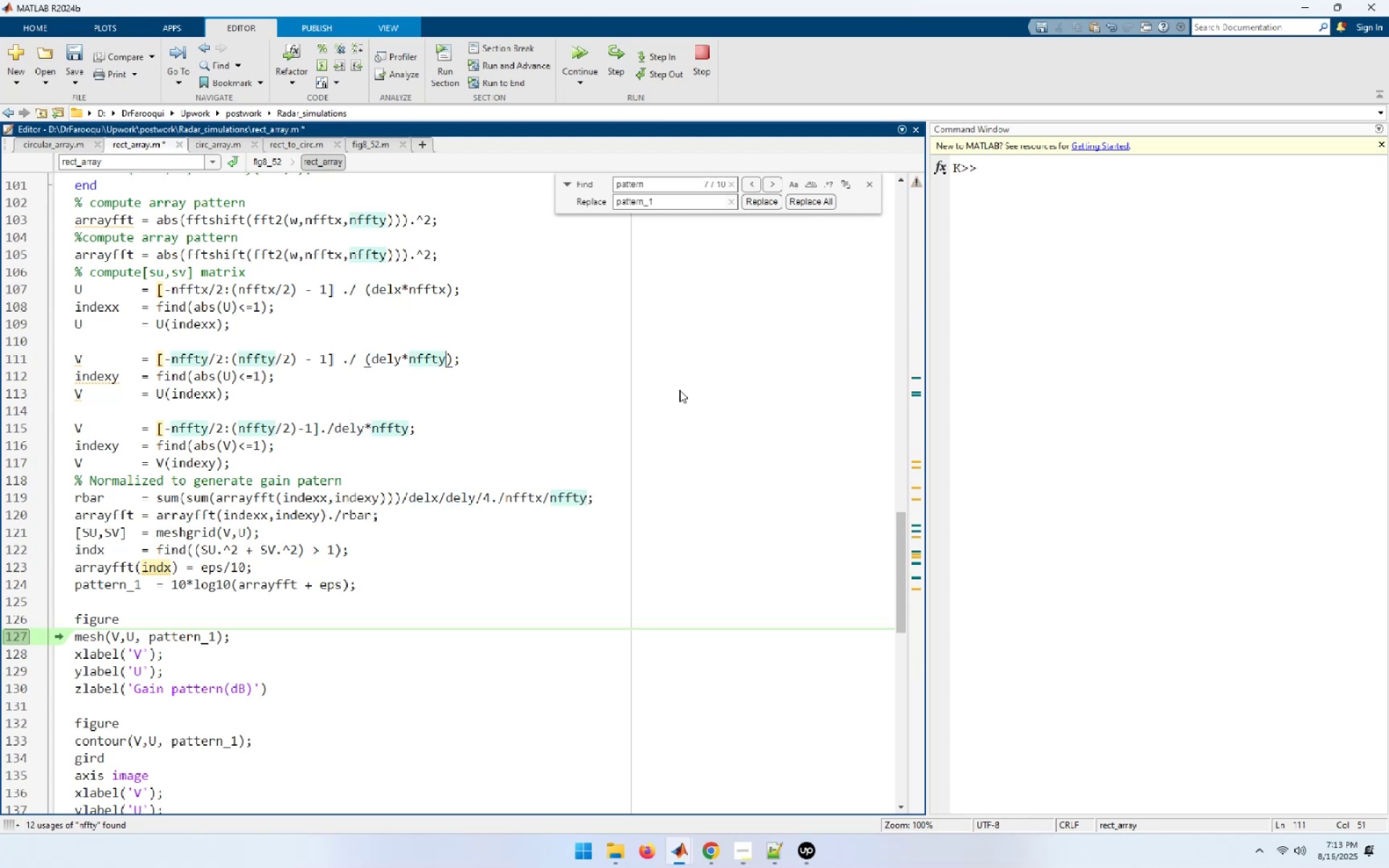 
key(ArrowDown)
 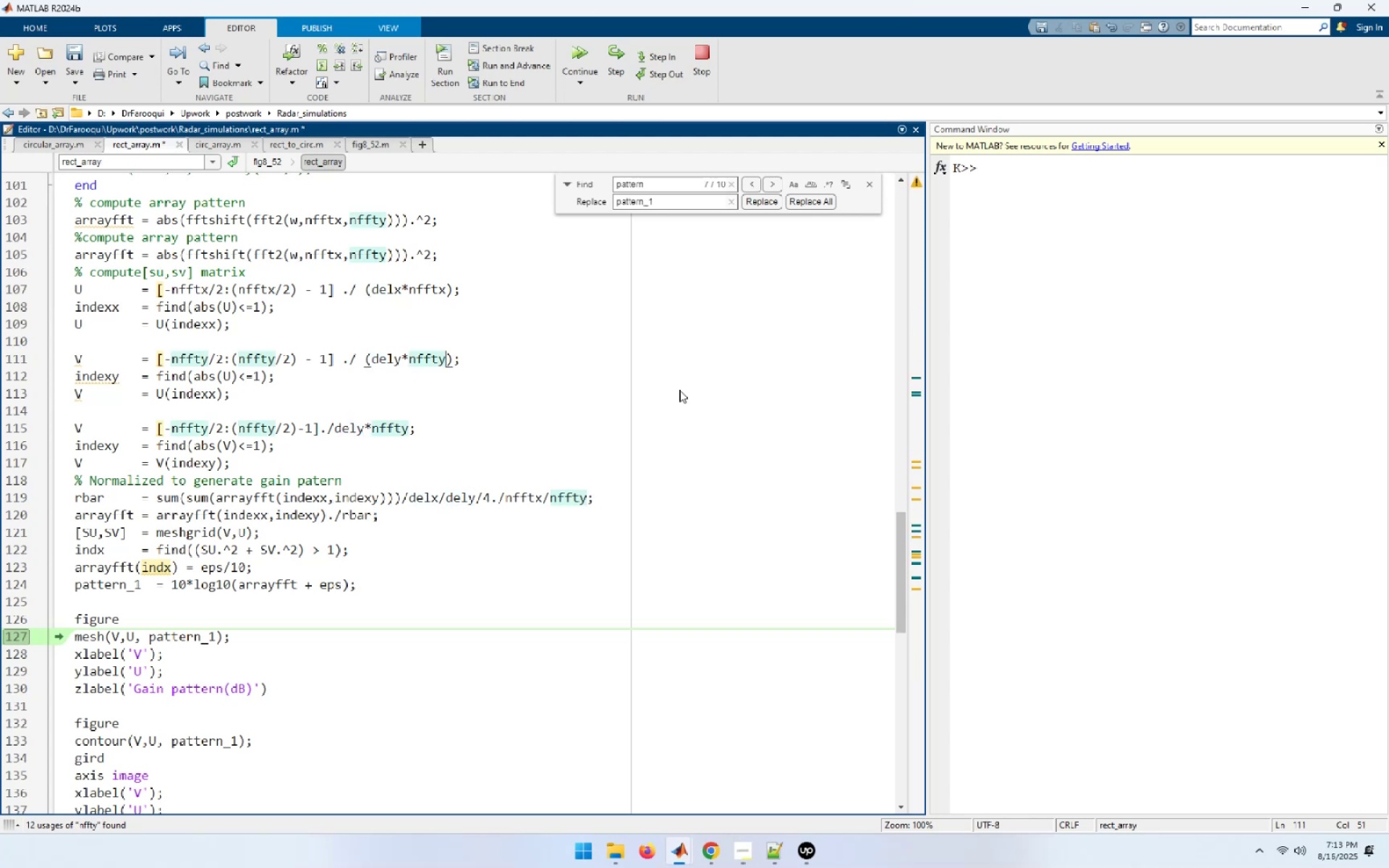 
hold_key(key=ArrowLeft, duration=1.12)
 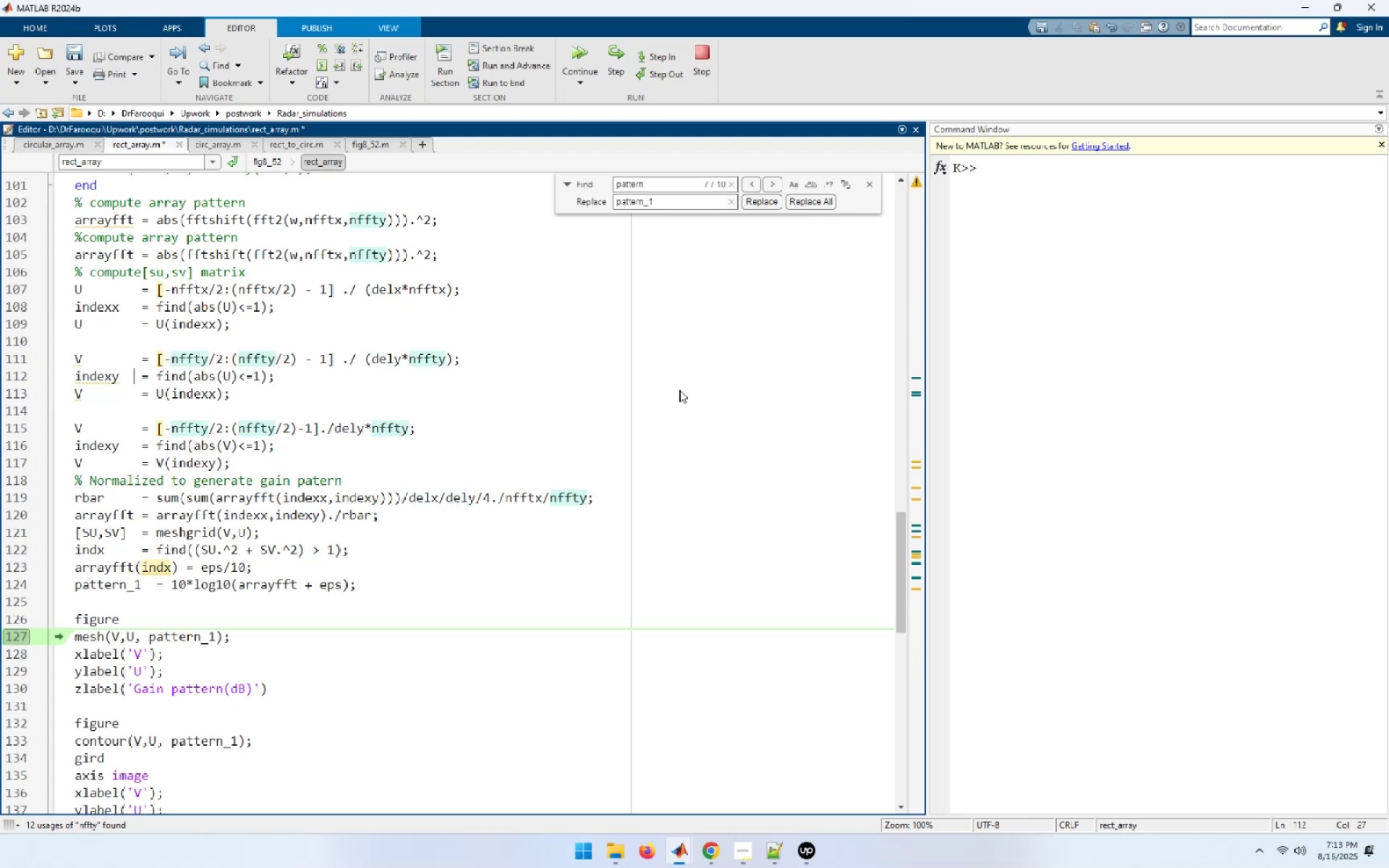 
hold_key(key=ArrowRight, duration=0.77)
 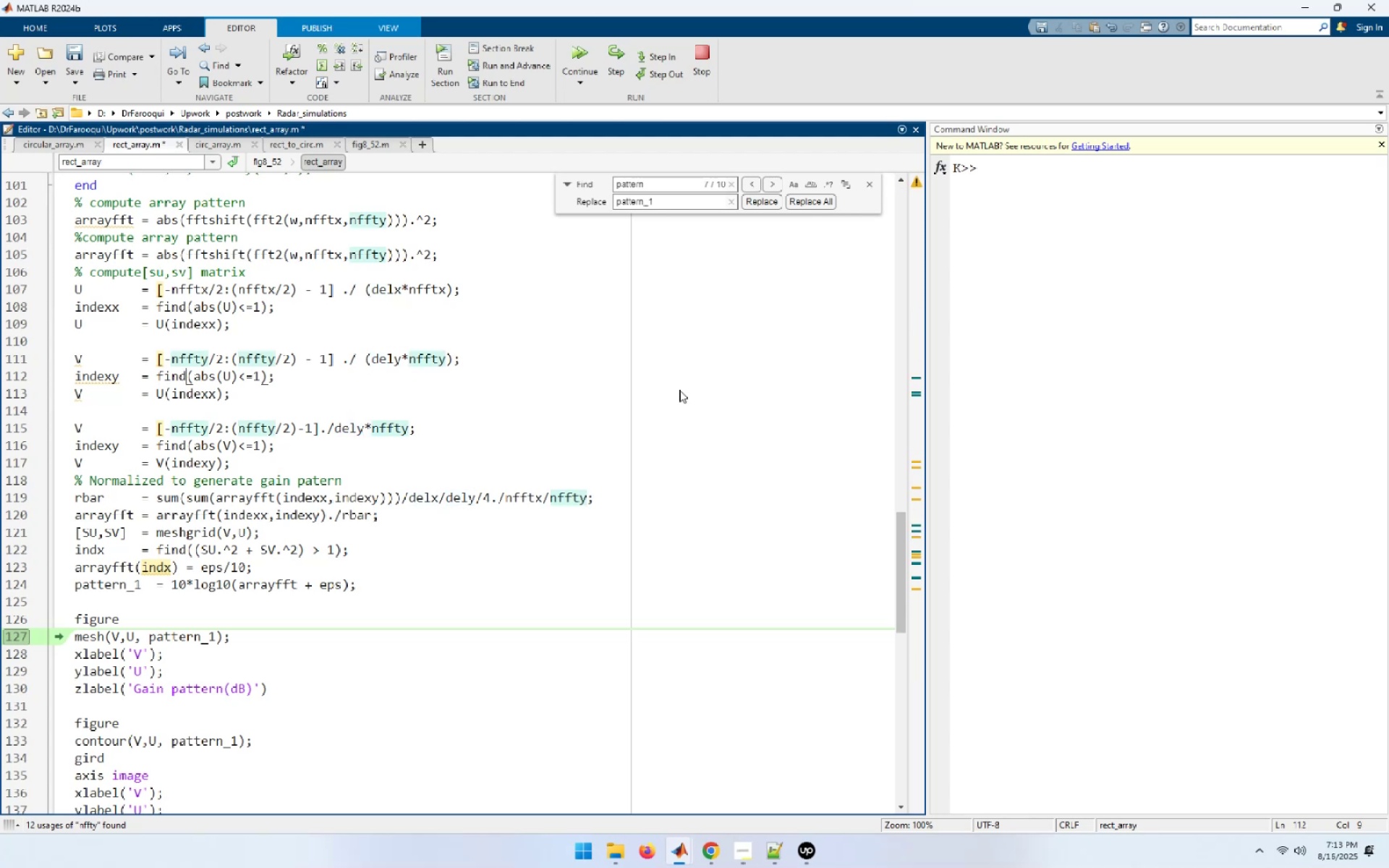 
key(ArrowRight)
 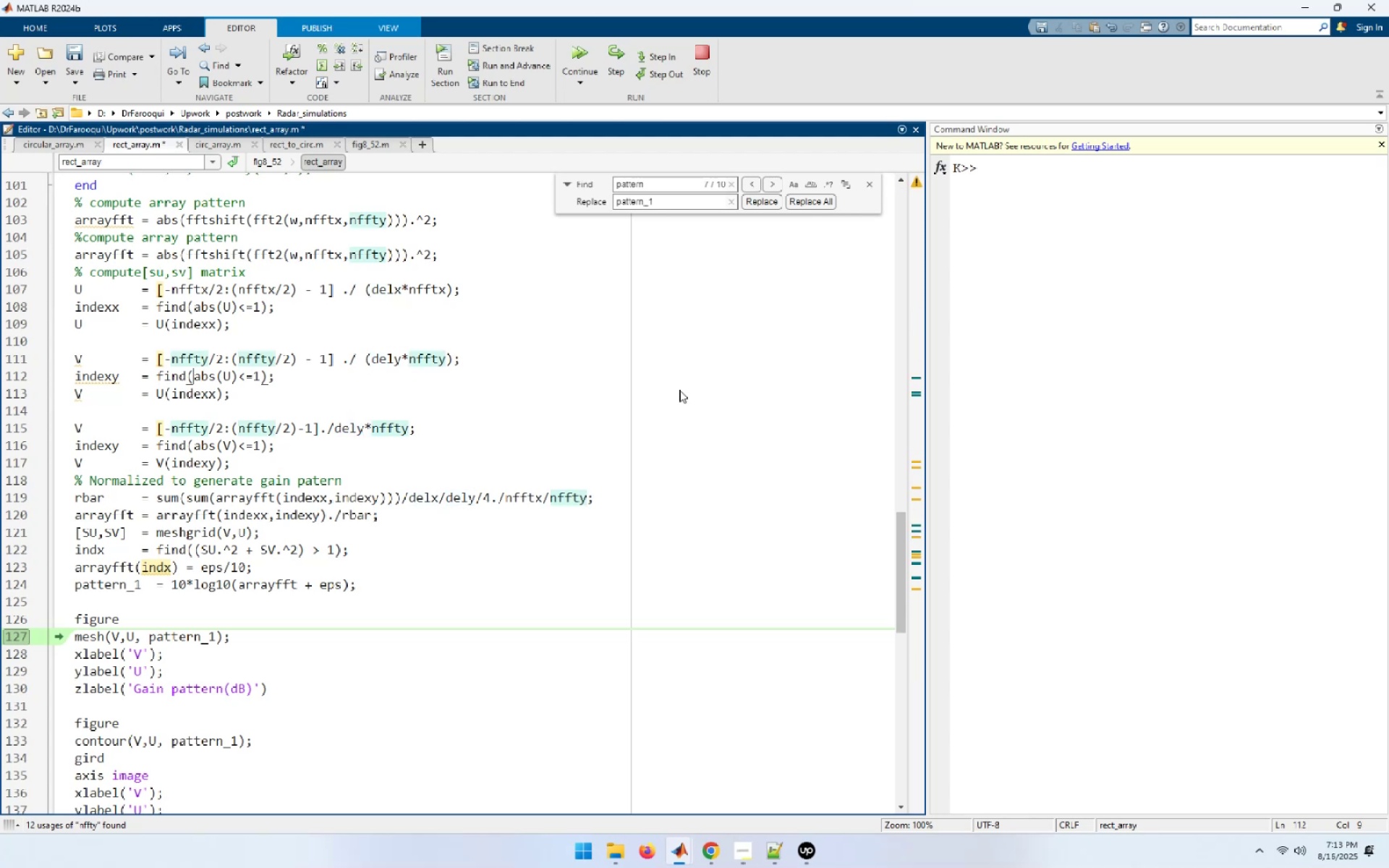 
key(ArrowRight)
 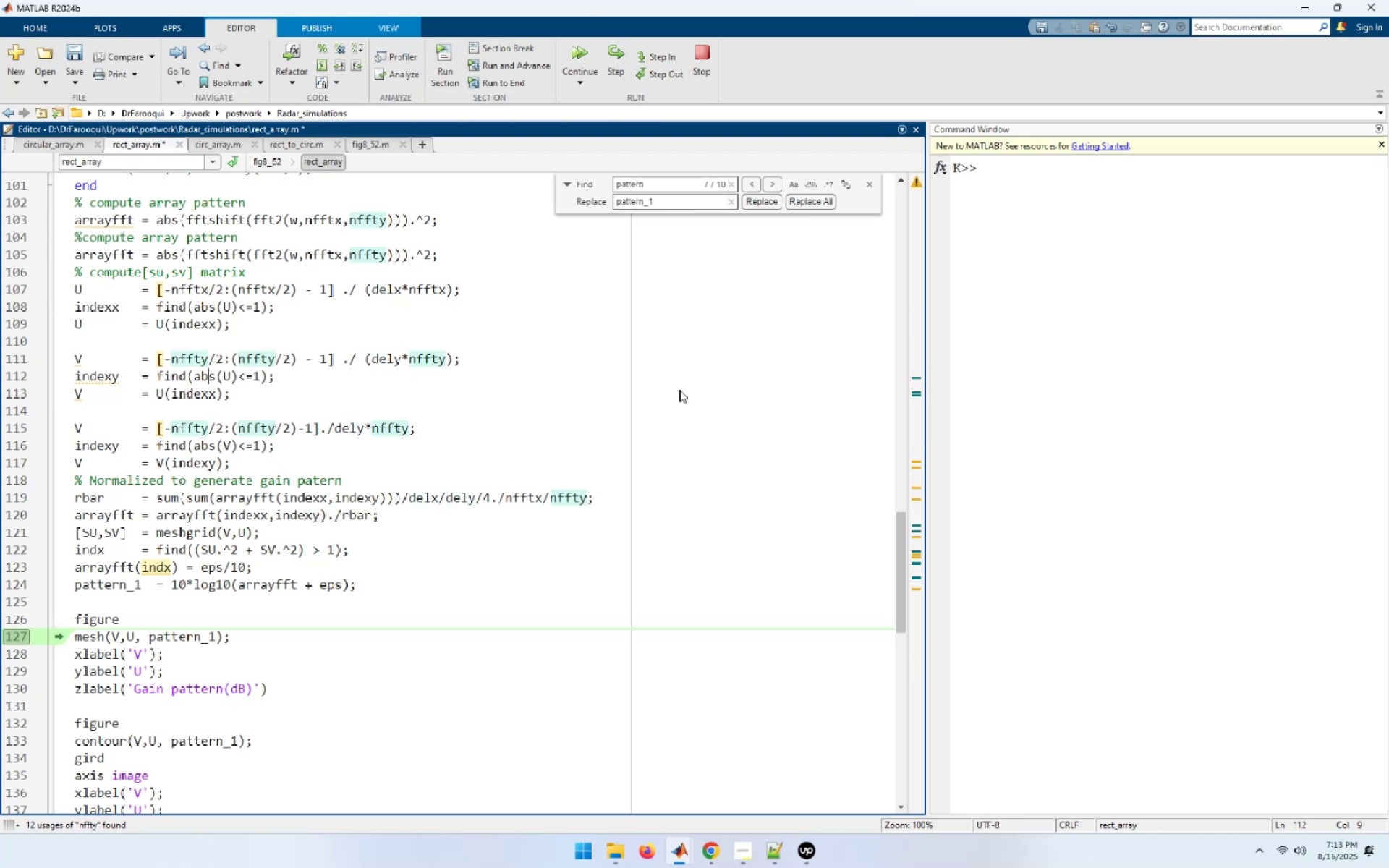 
key(ArrowRight)
 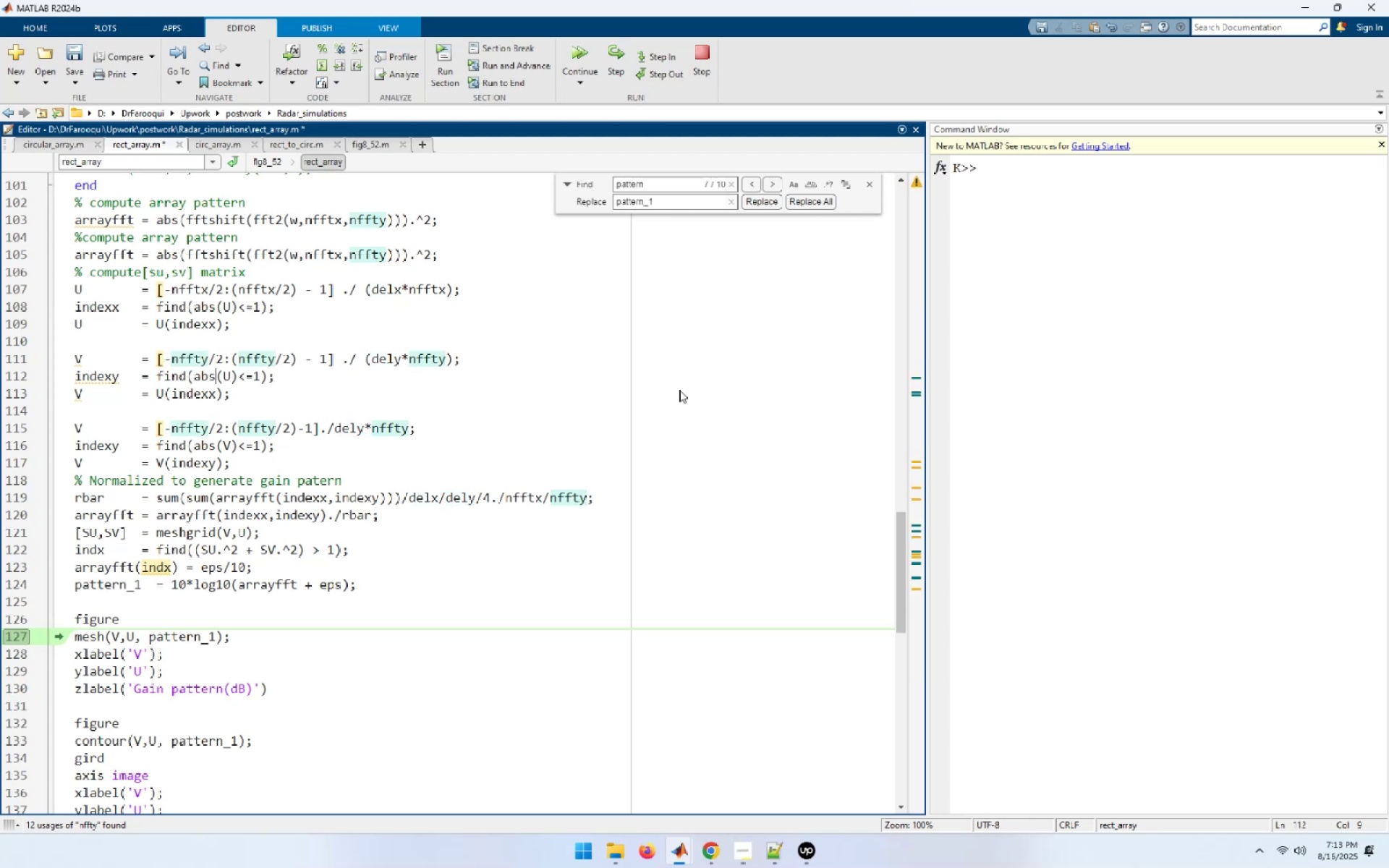 
key(ArrowRight)
 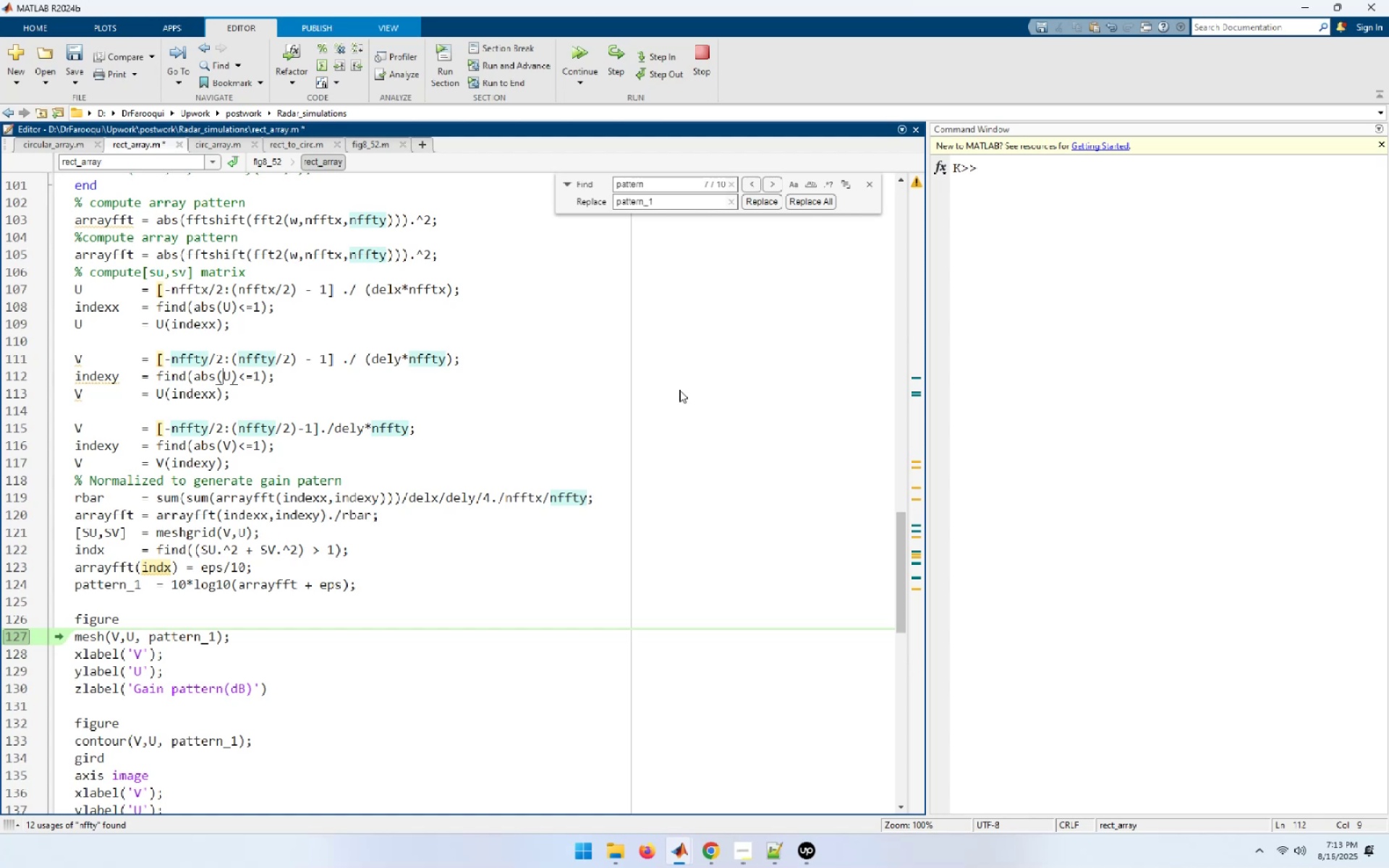 
key(ArrowRight)
 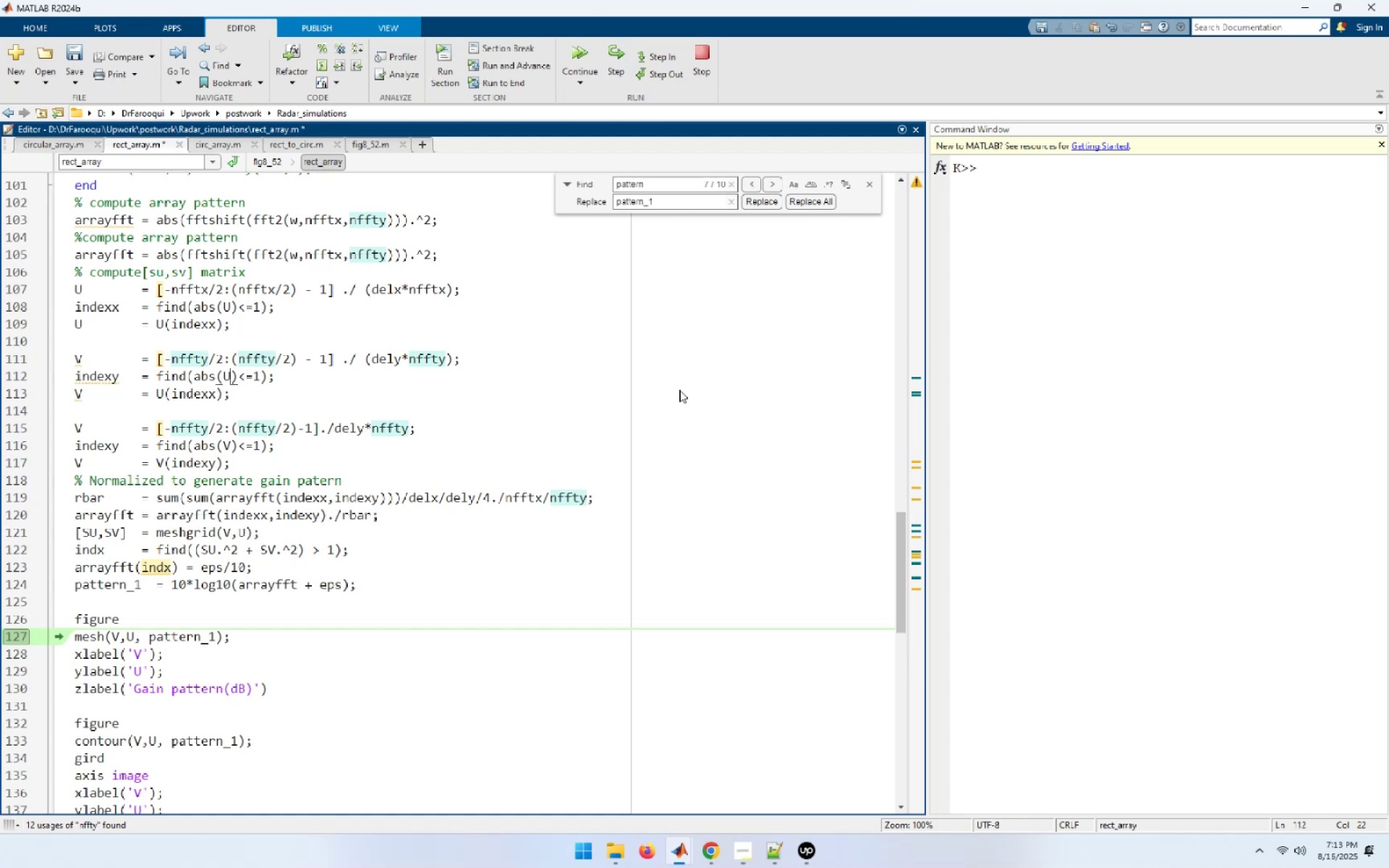 
key(Shift+ArrowLeft)
 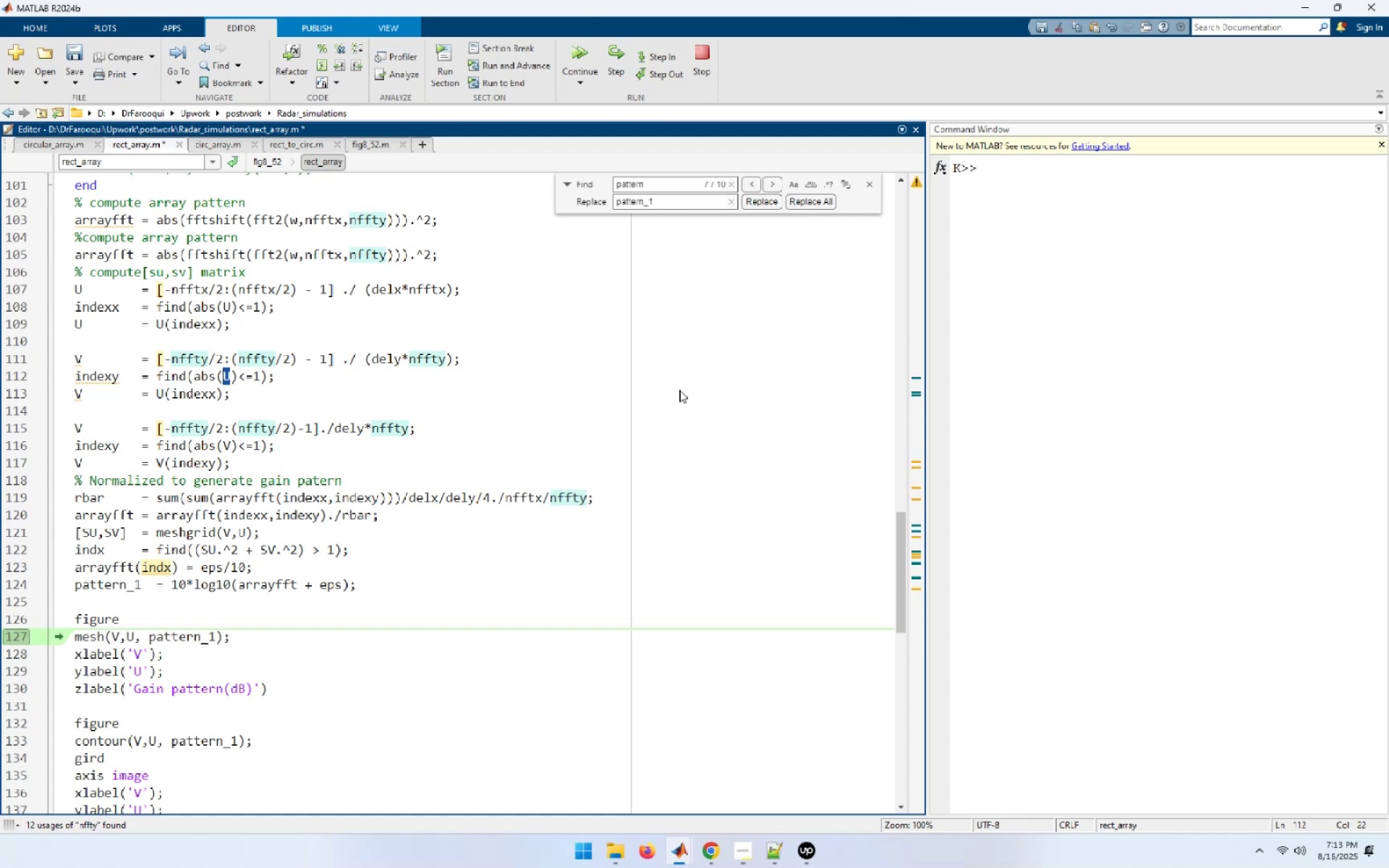 
key(Shift+V)
 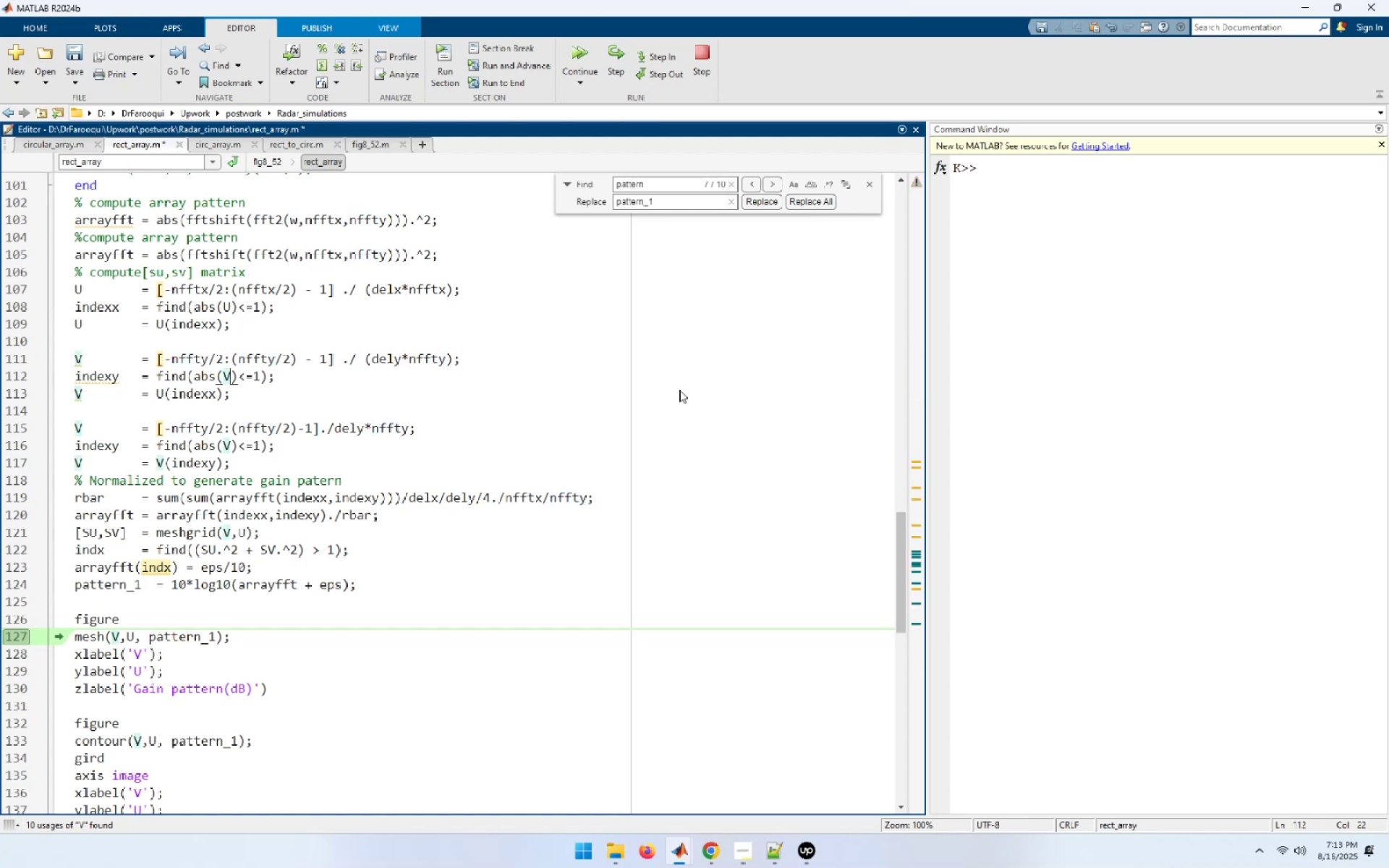 
key(ArrowDown)
 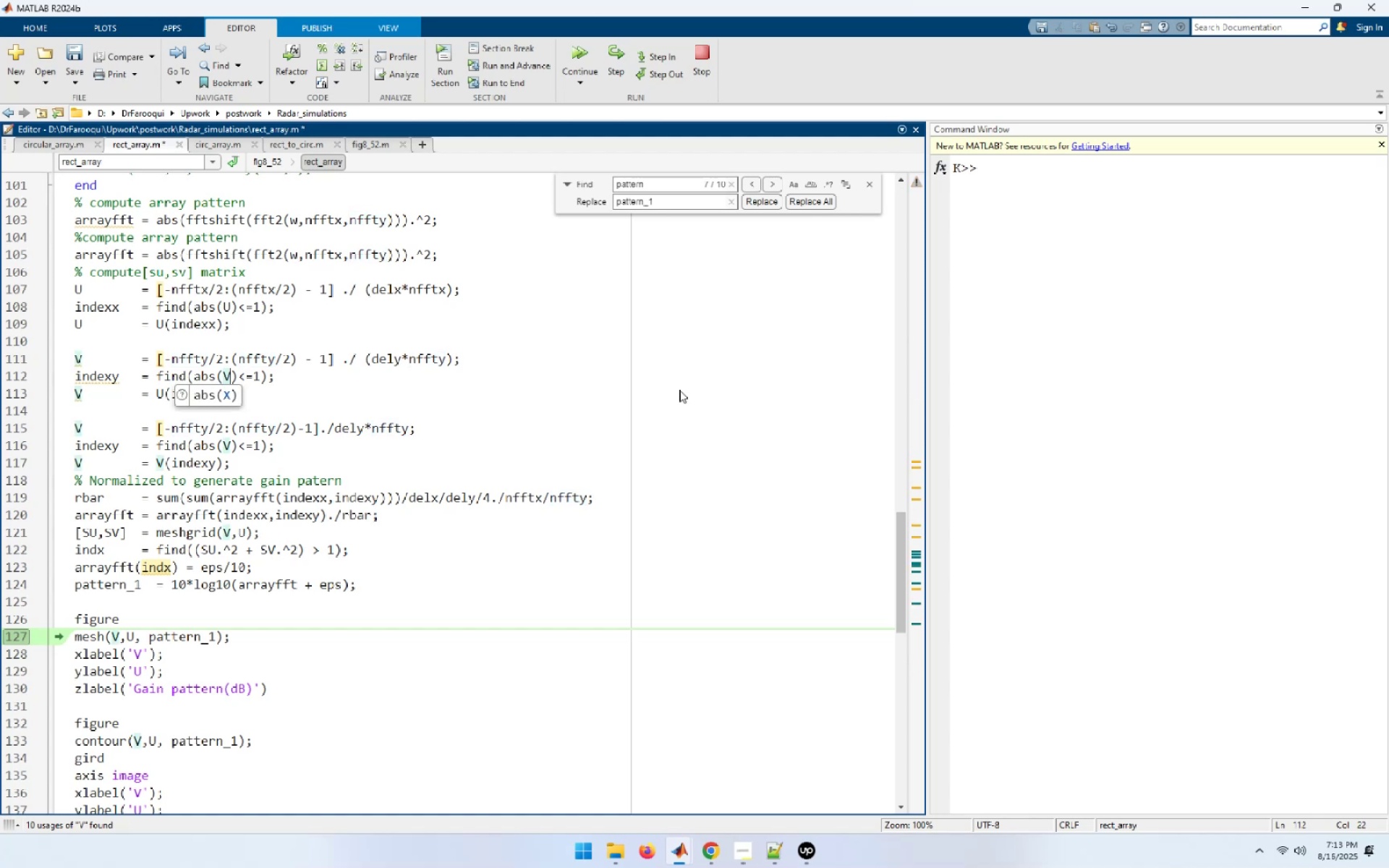 
key(ArrowLeft)
 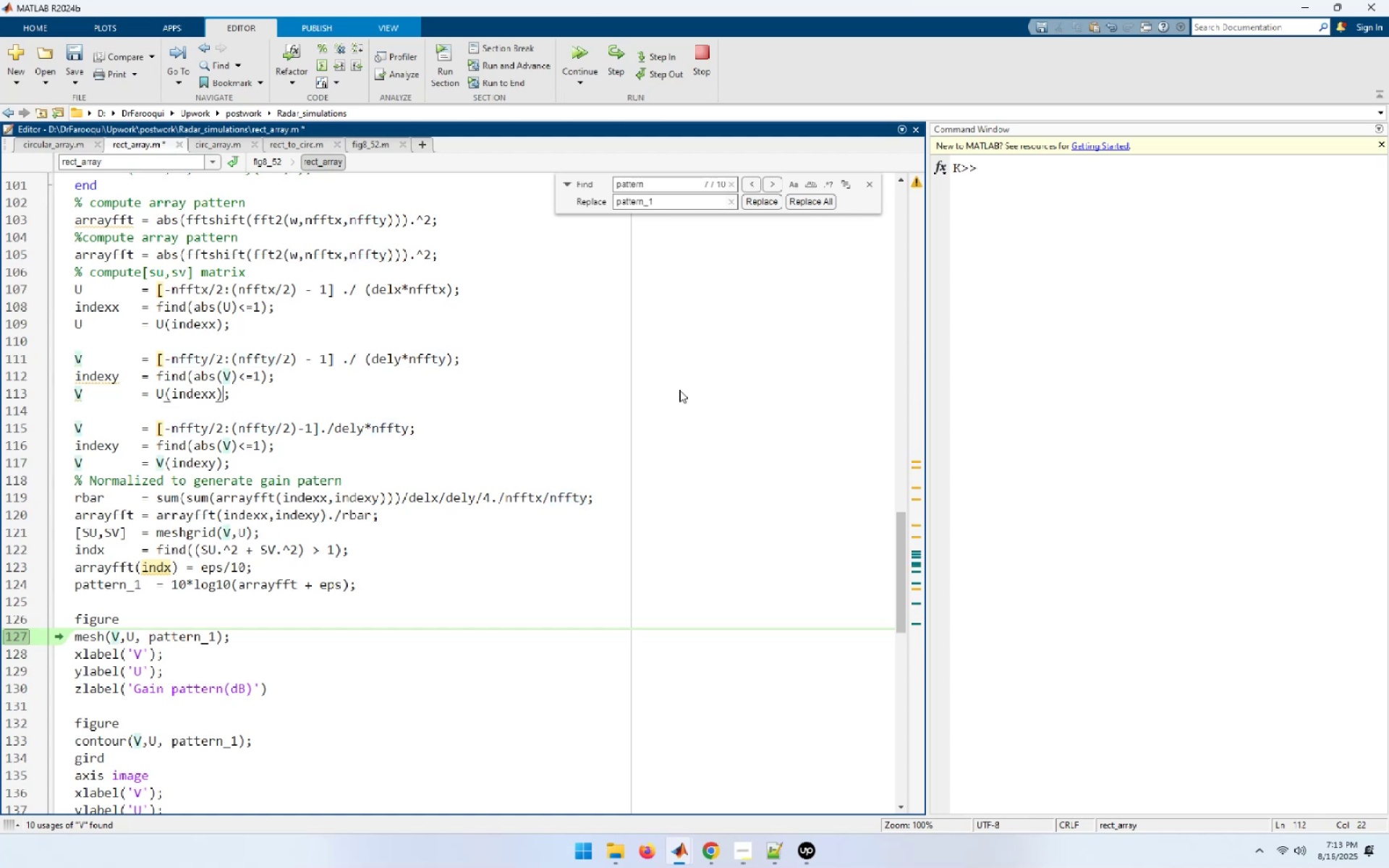 
key(ArrowLeft)
 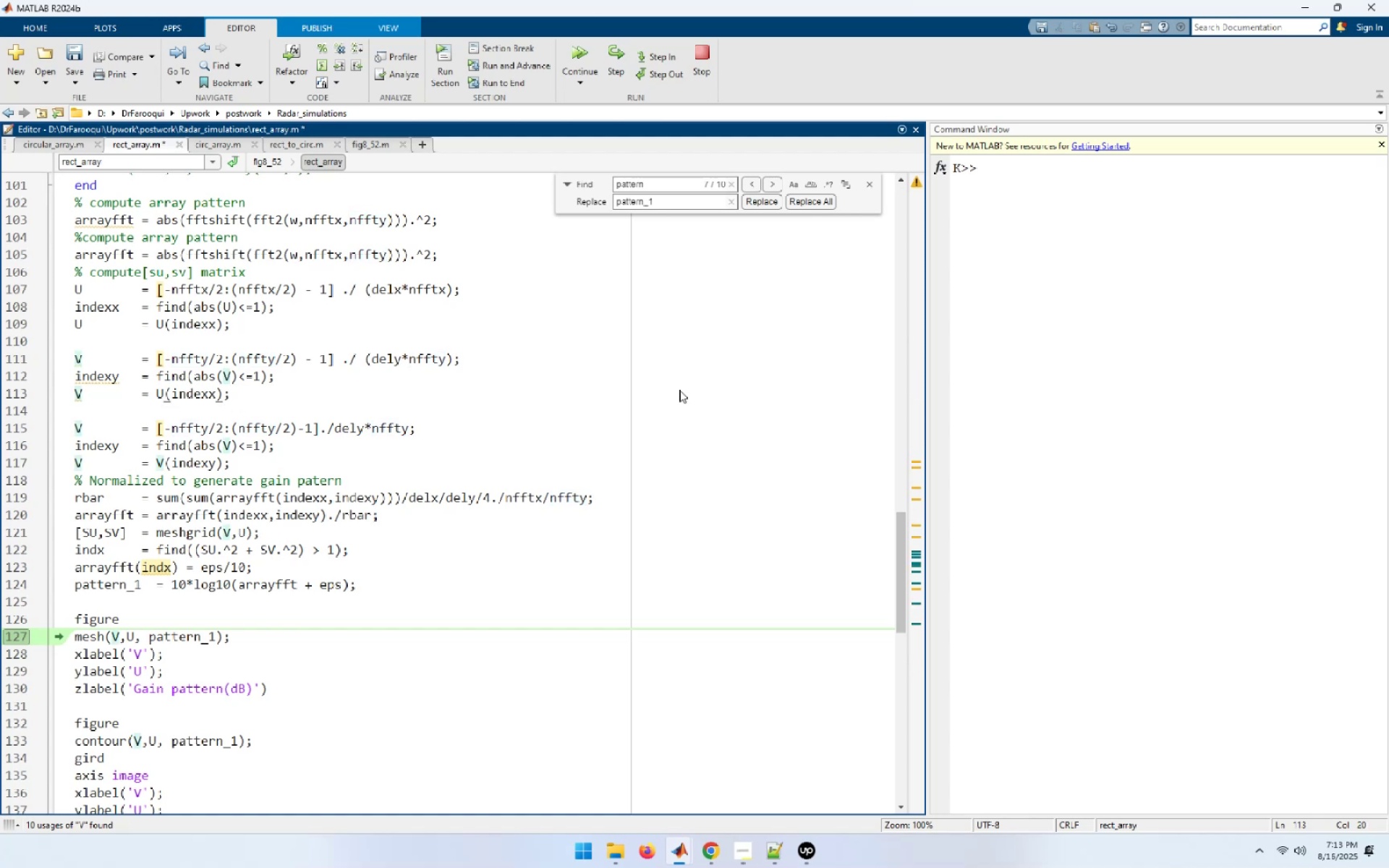 
key(Backspace)
 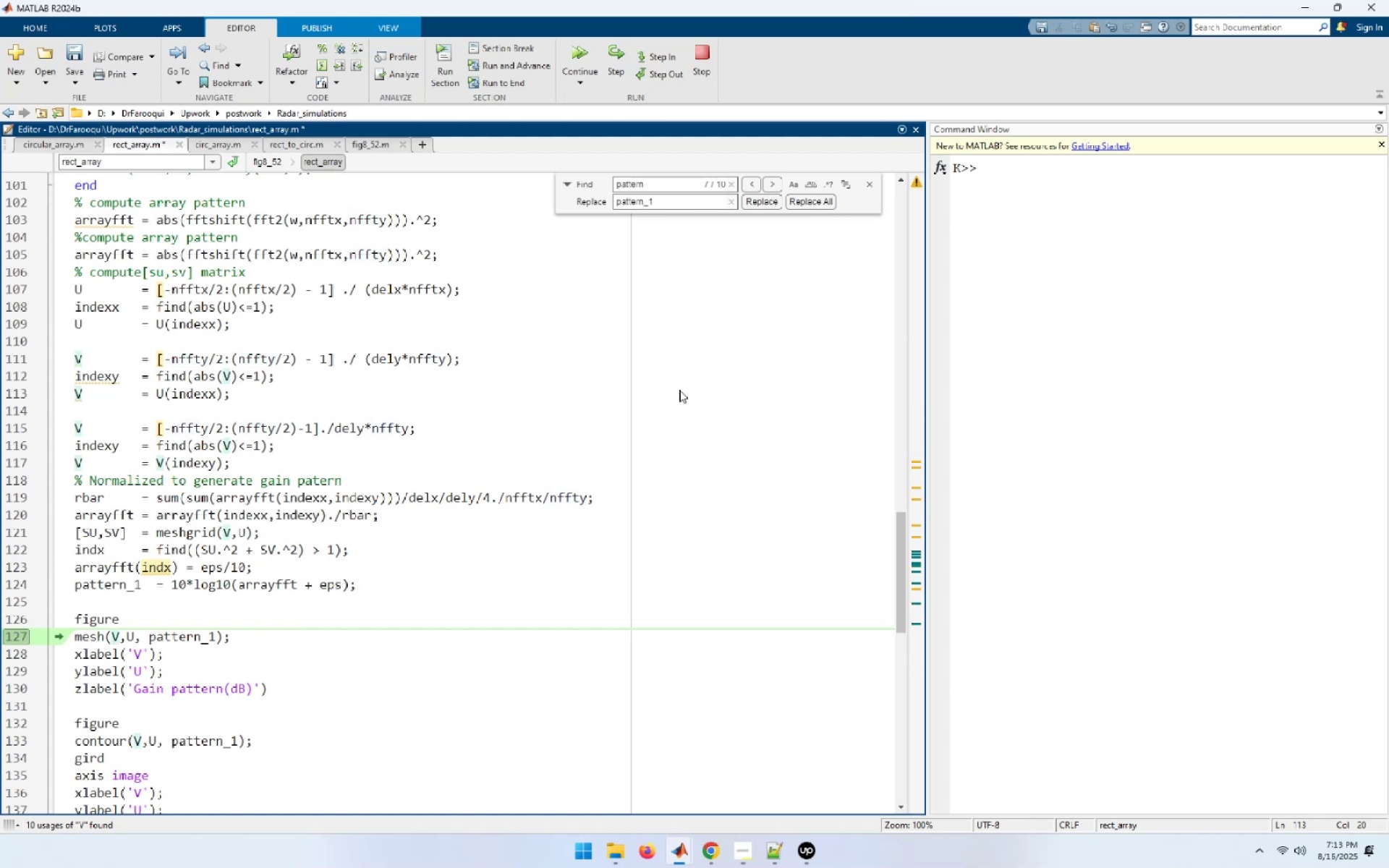 
key(Y)
 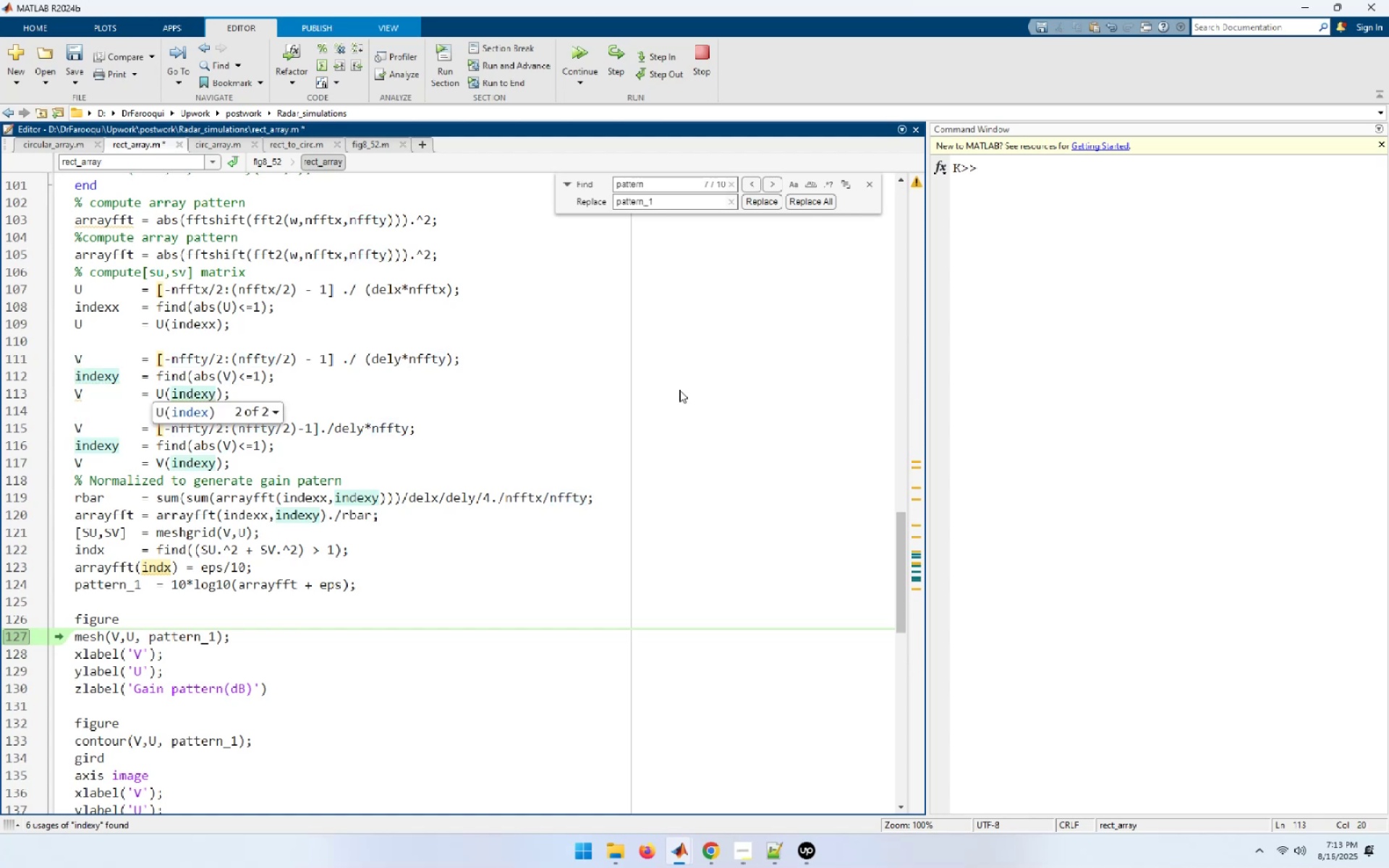 
key(ArrowLeft)
 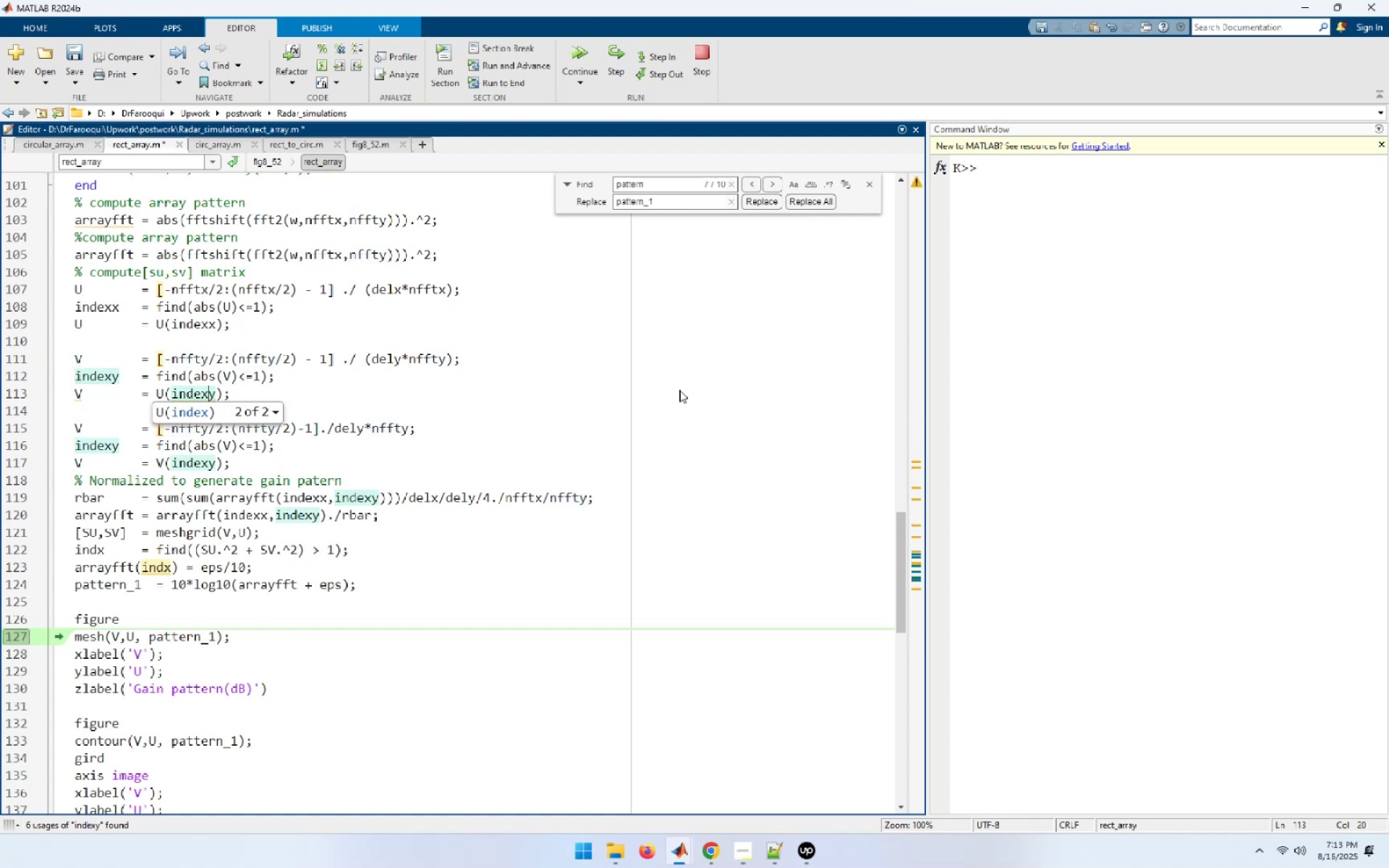 
key(ArrowLeft)
 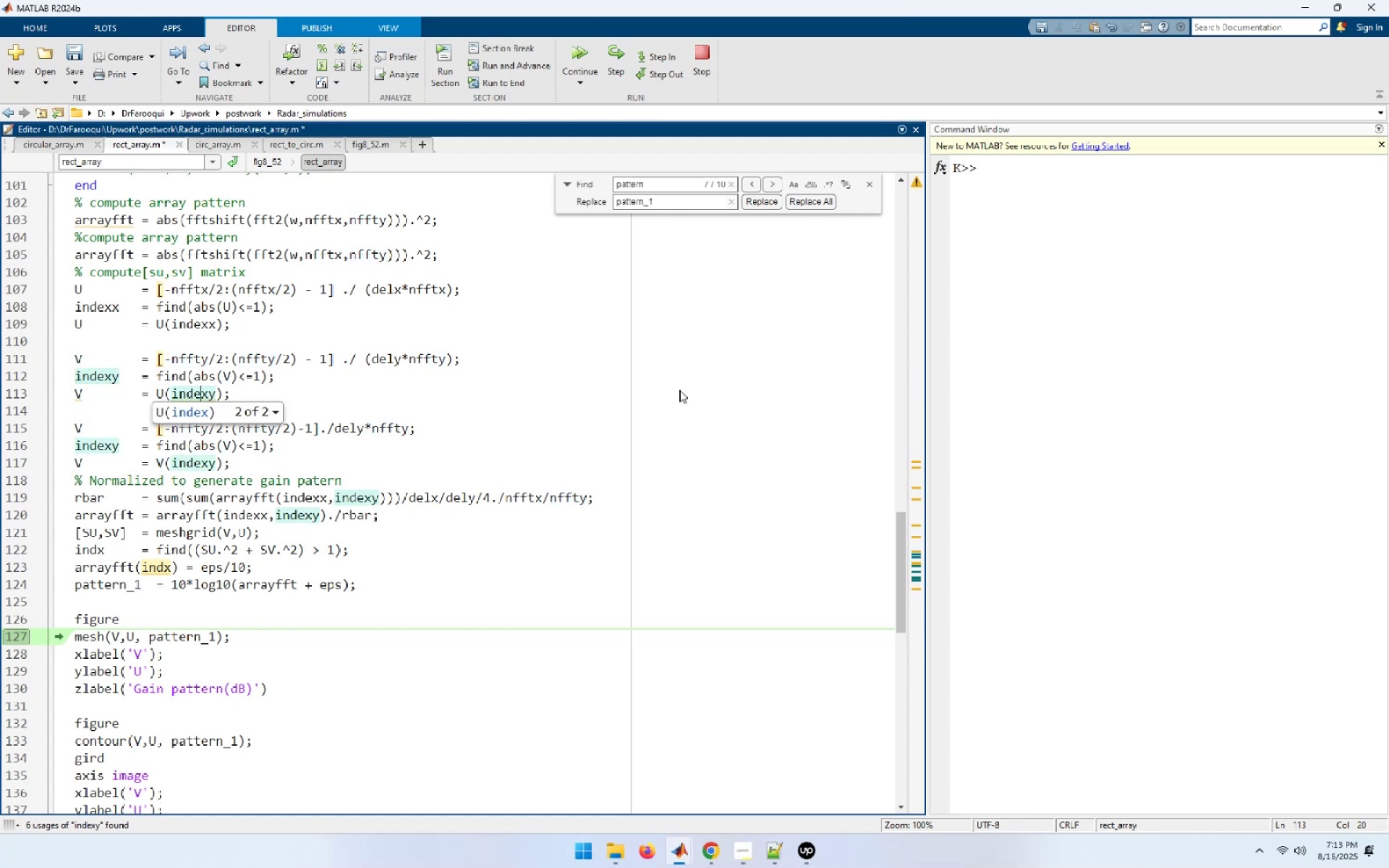 
key(ArrowLeft)
 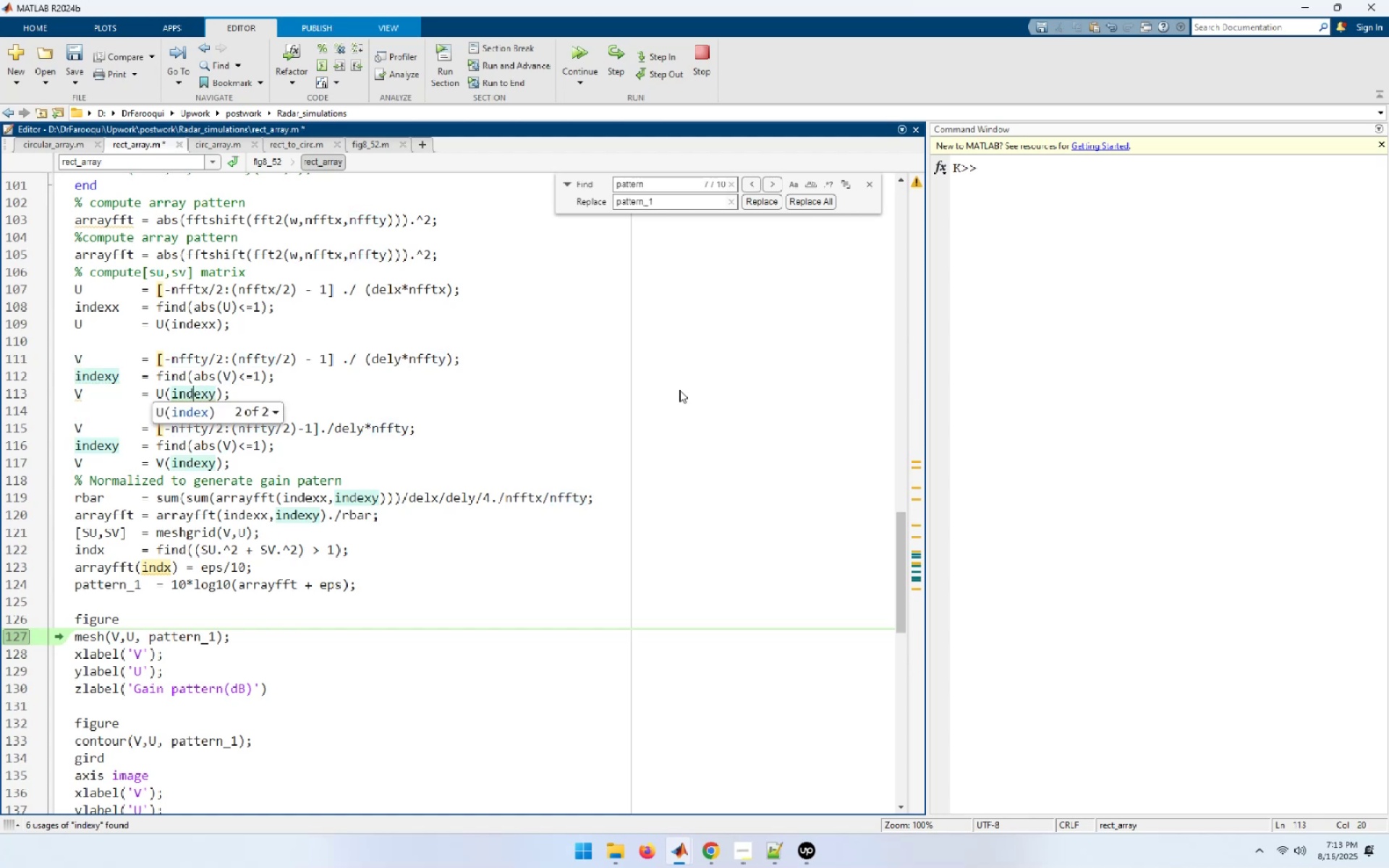 
key(ArrowLeft)
 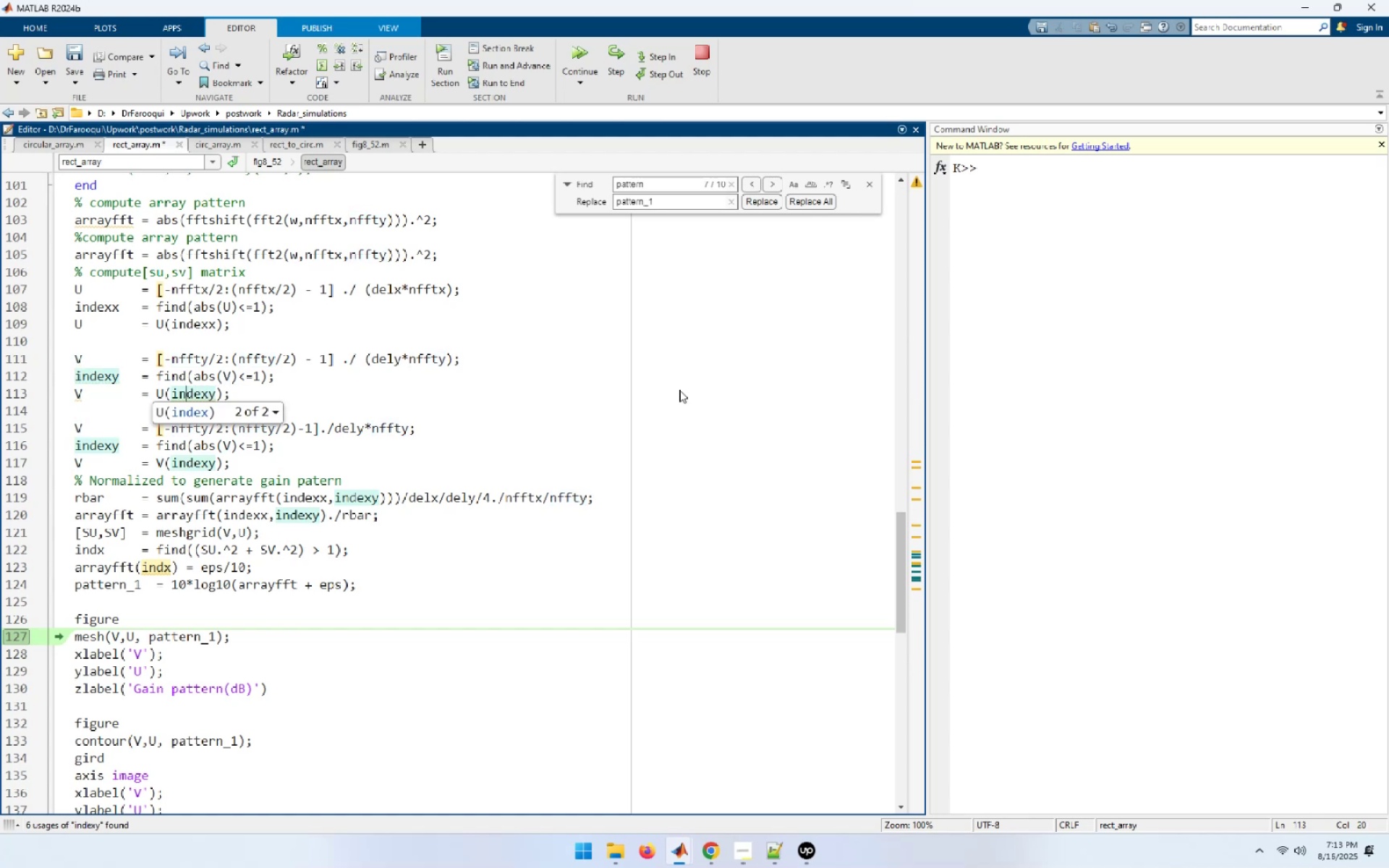 
key(ArrowLeft)
 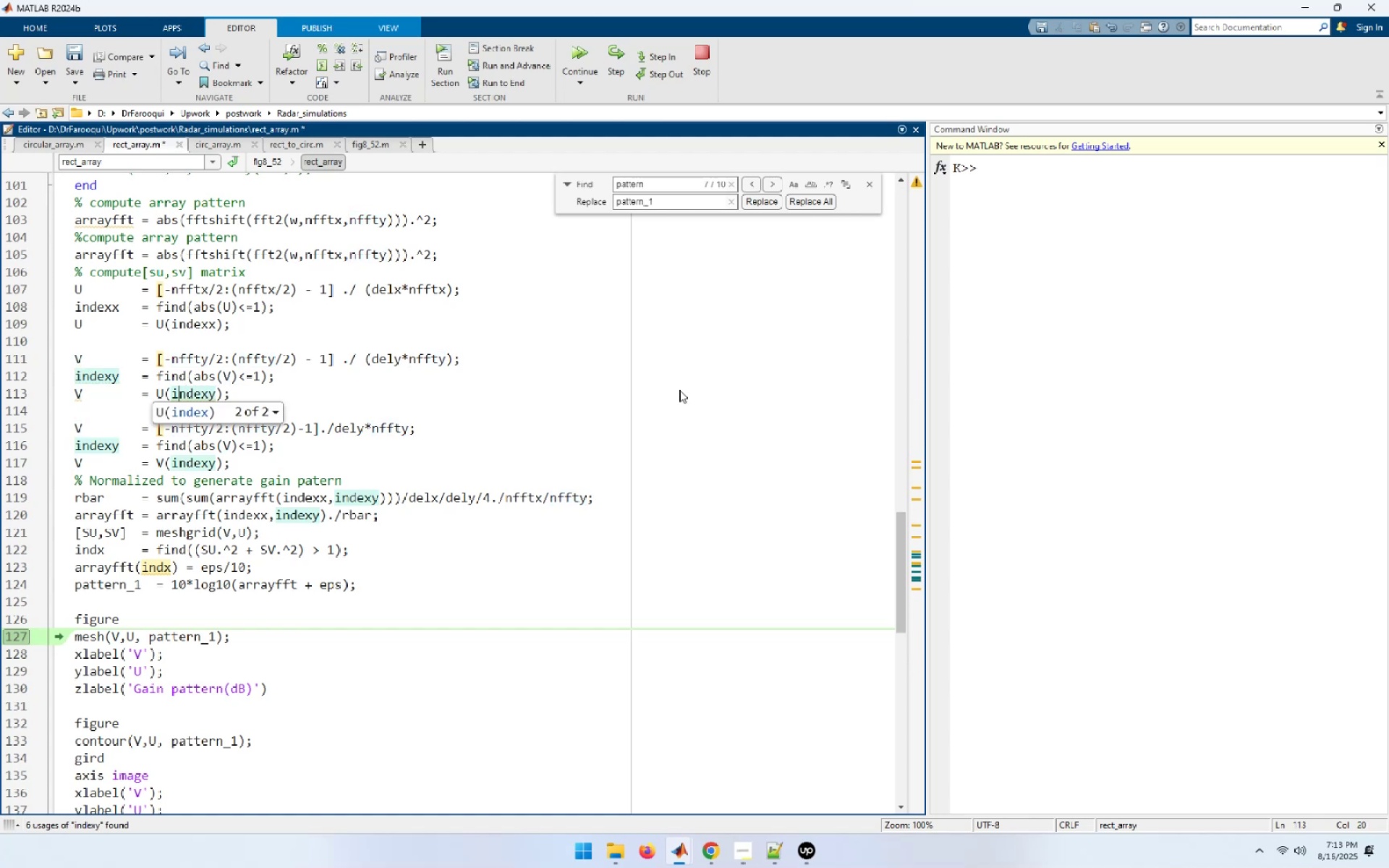 
key(ArrowLeft)
 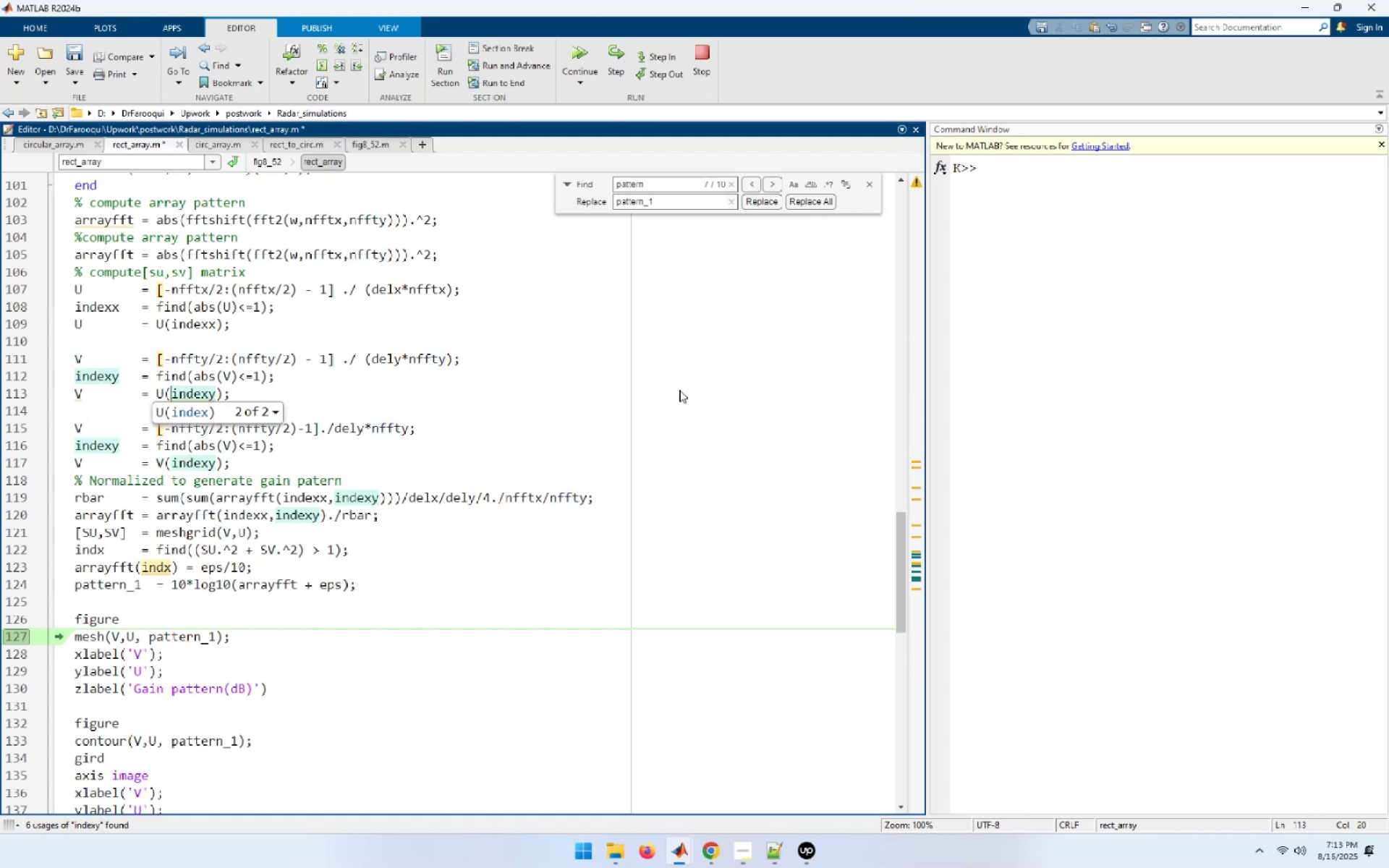 
key(ArrowLeft)
 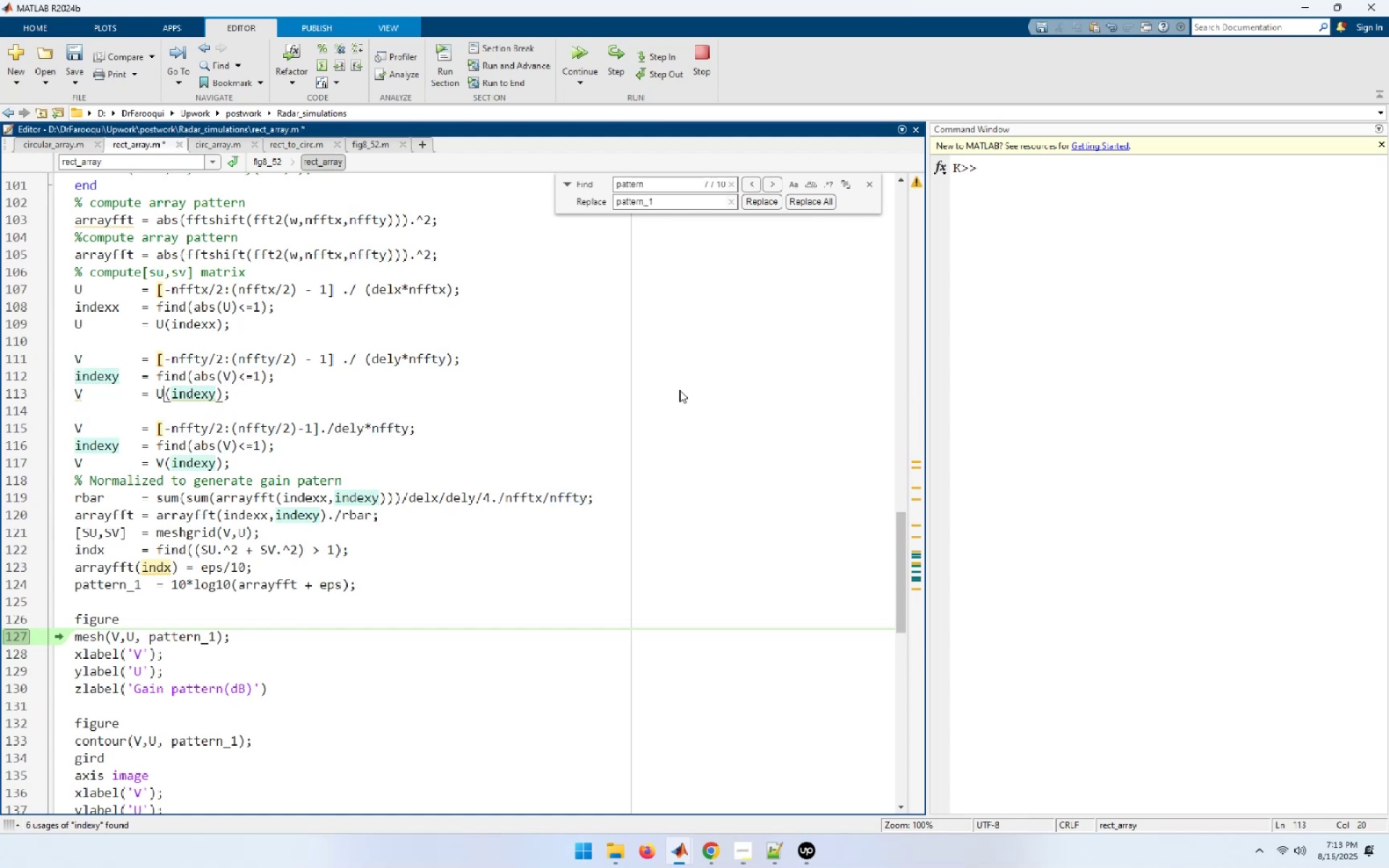 
key(Shift+ArrowLeft)
 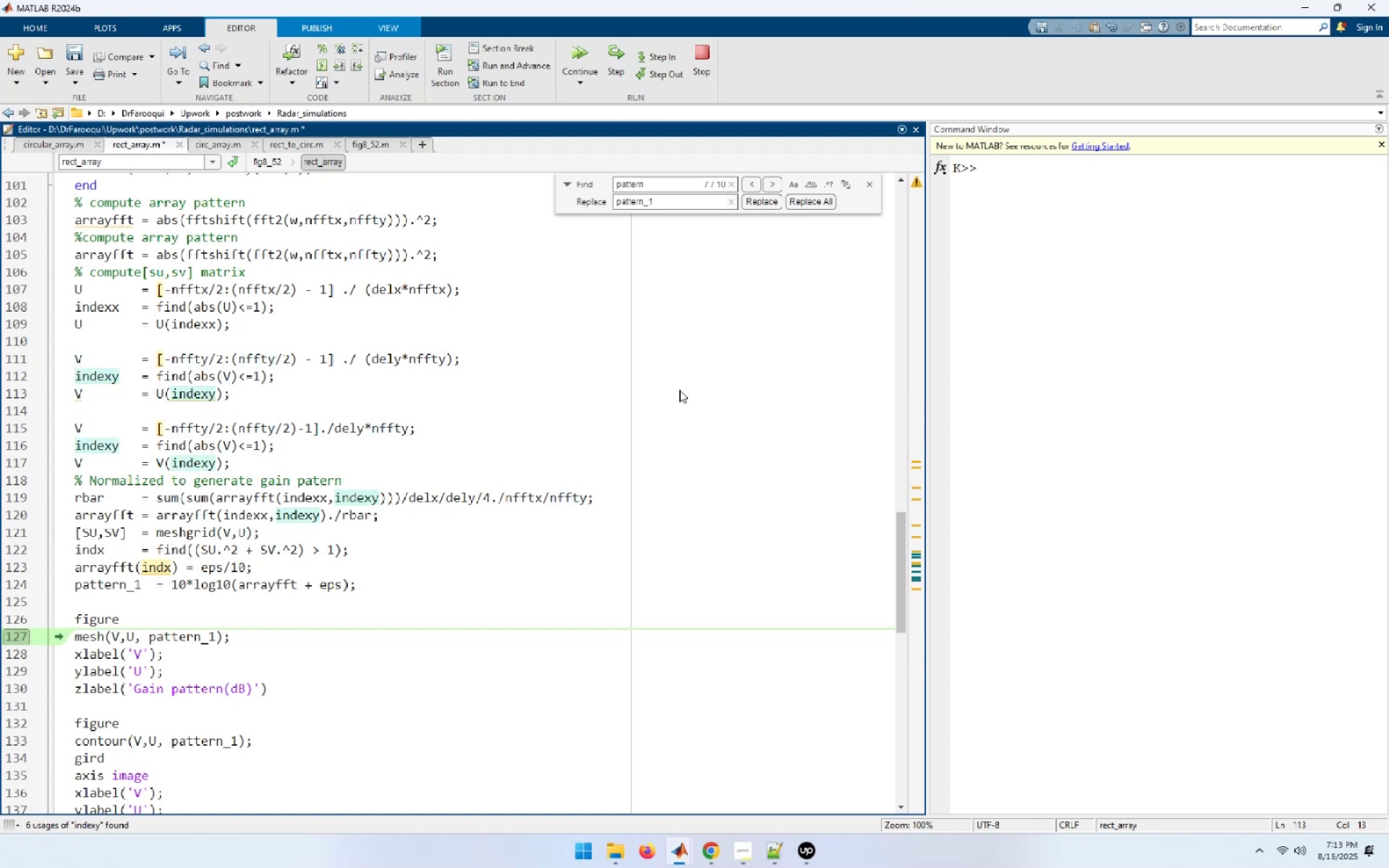 
key(Shift+V)
 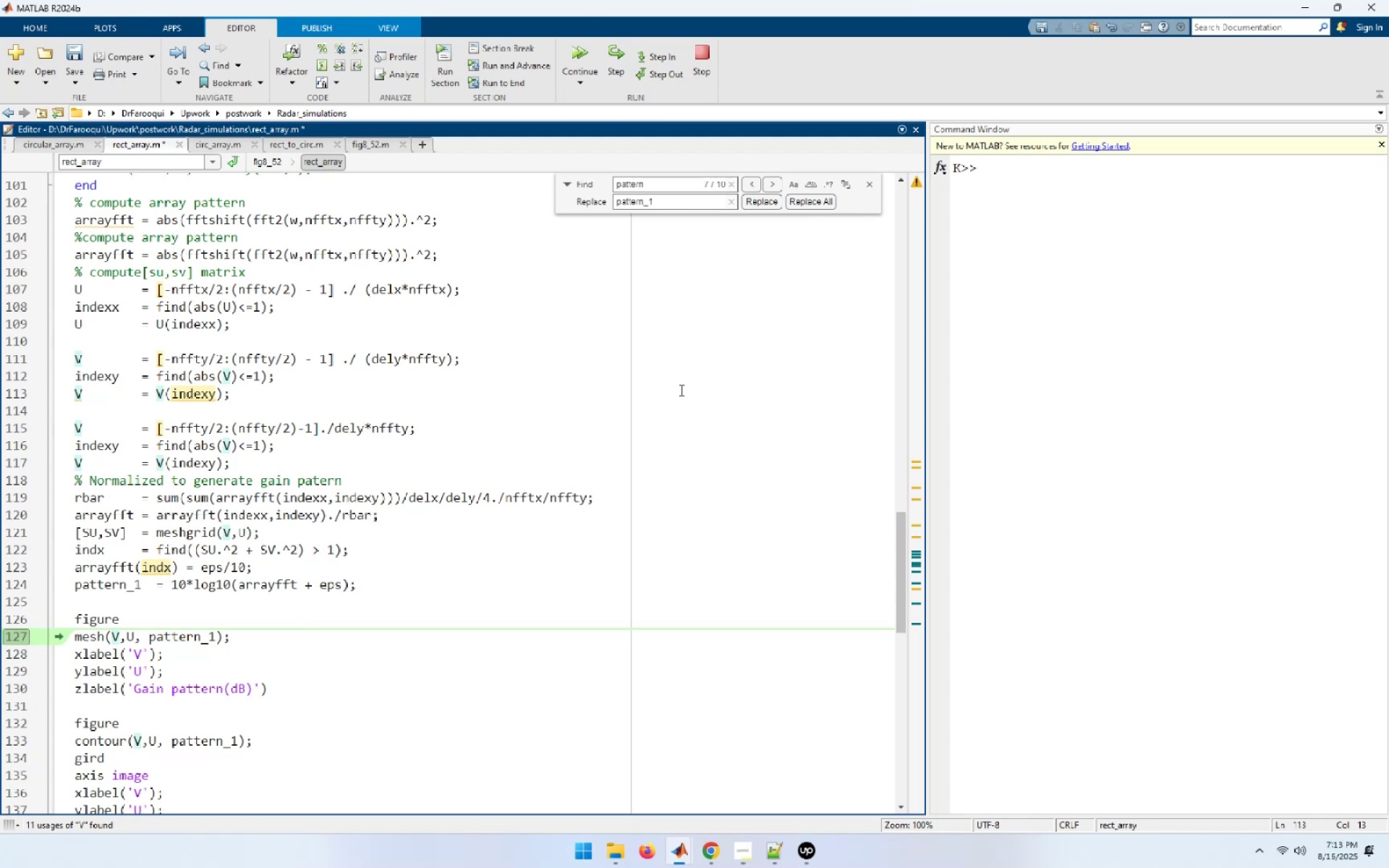 
mouse_move([187, 467])
 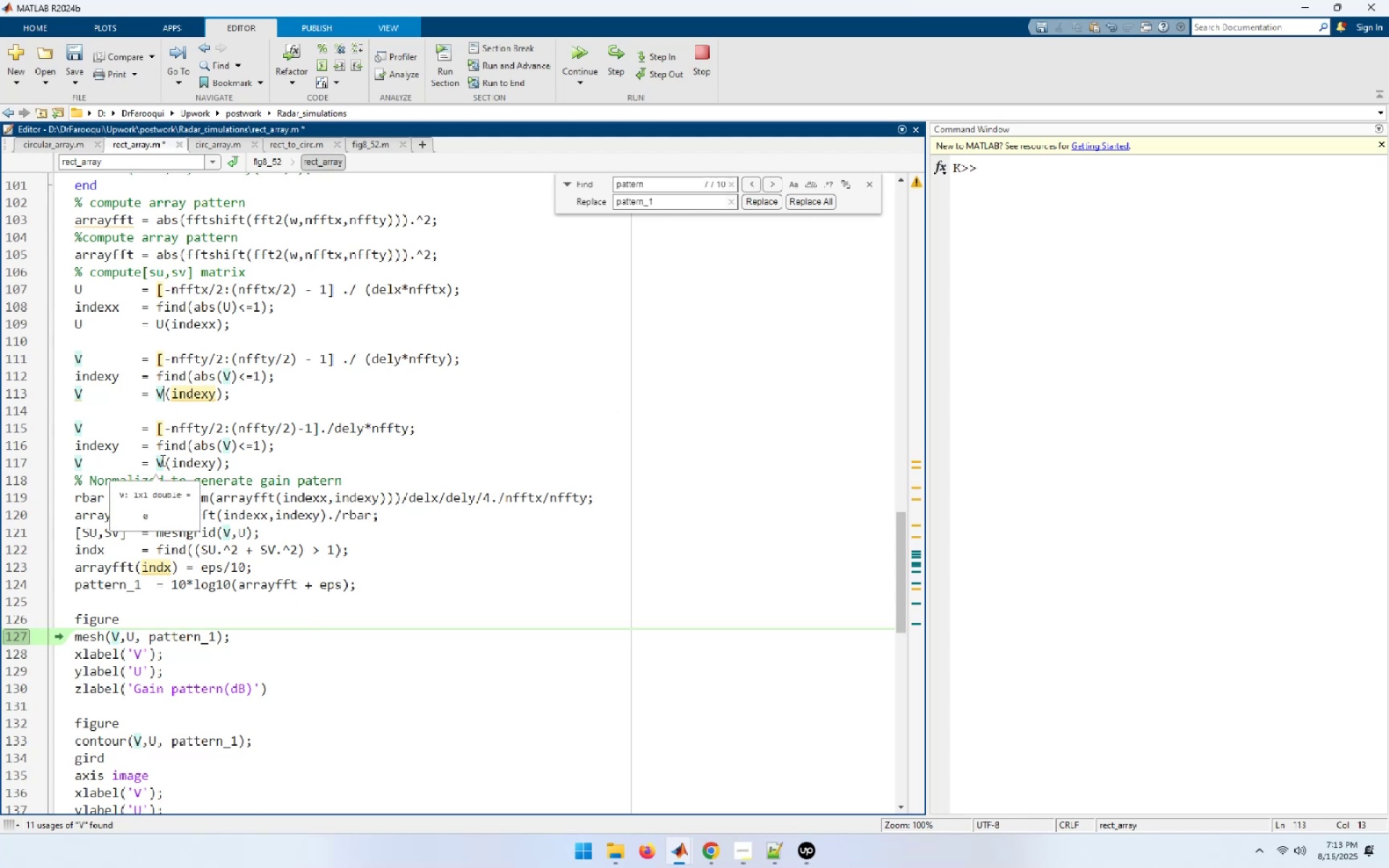 
mouse_move([224, 458])
 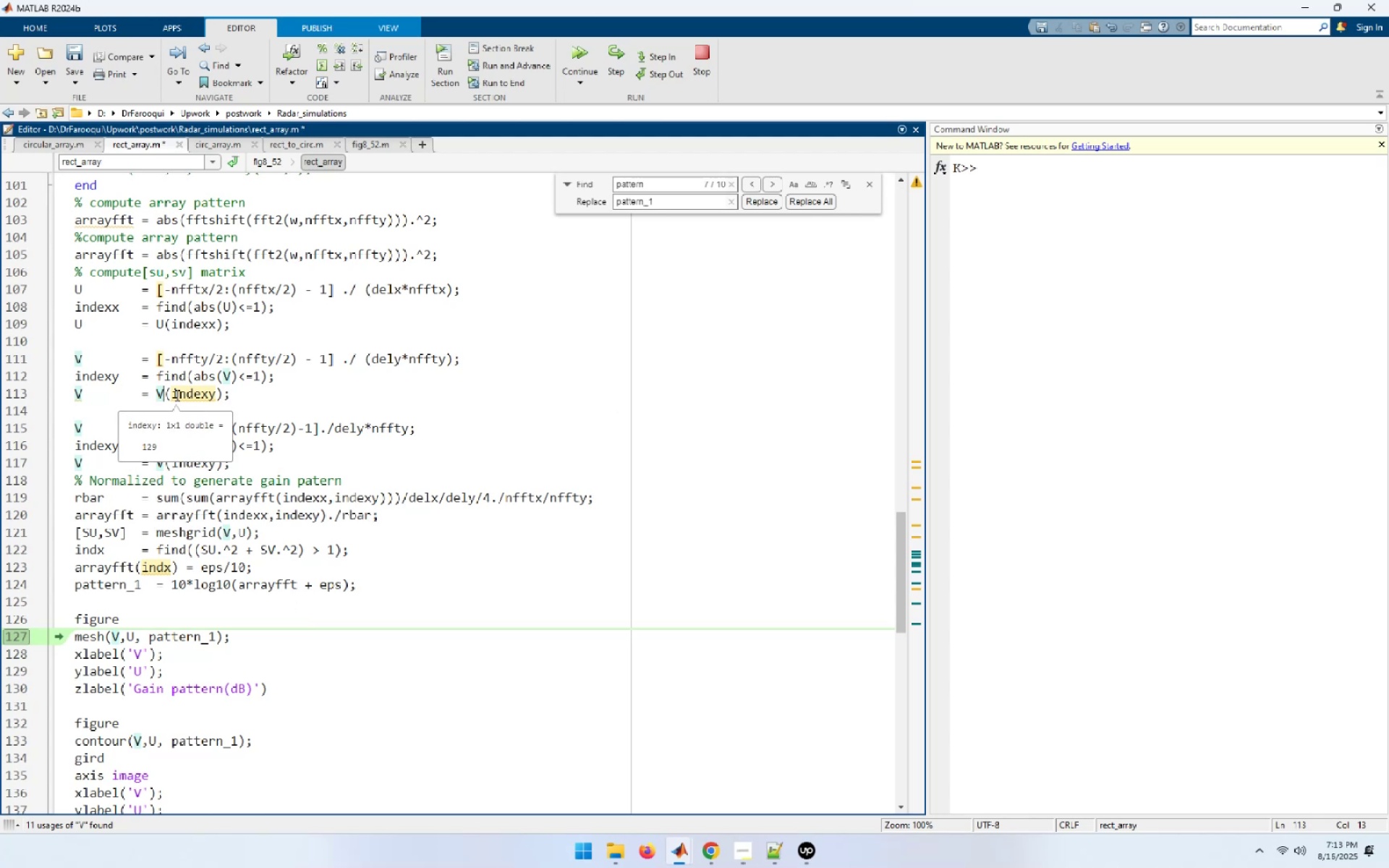 
mouse_move([331, 460])
 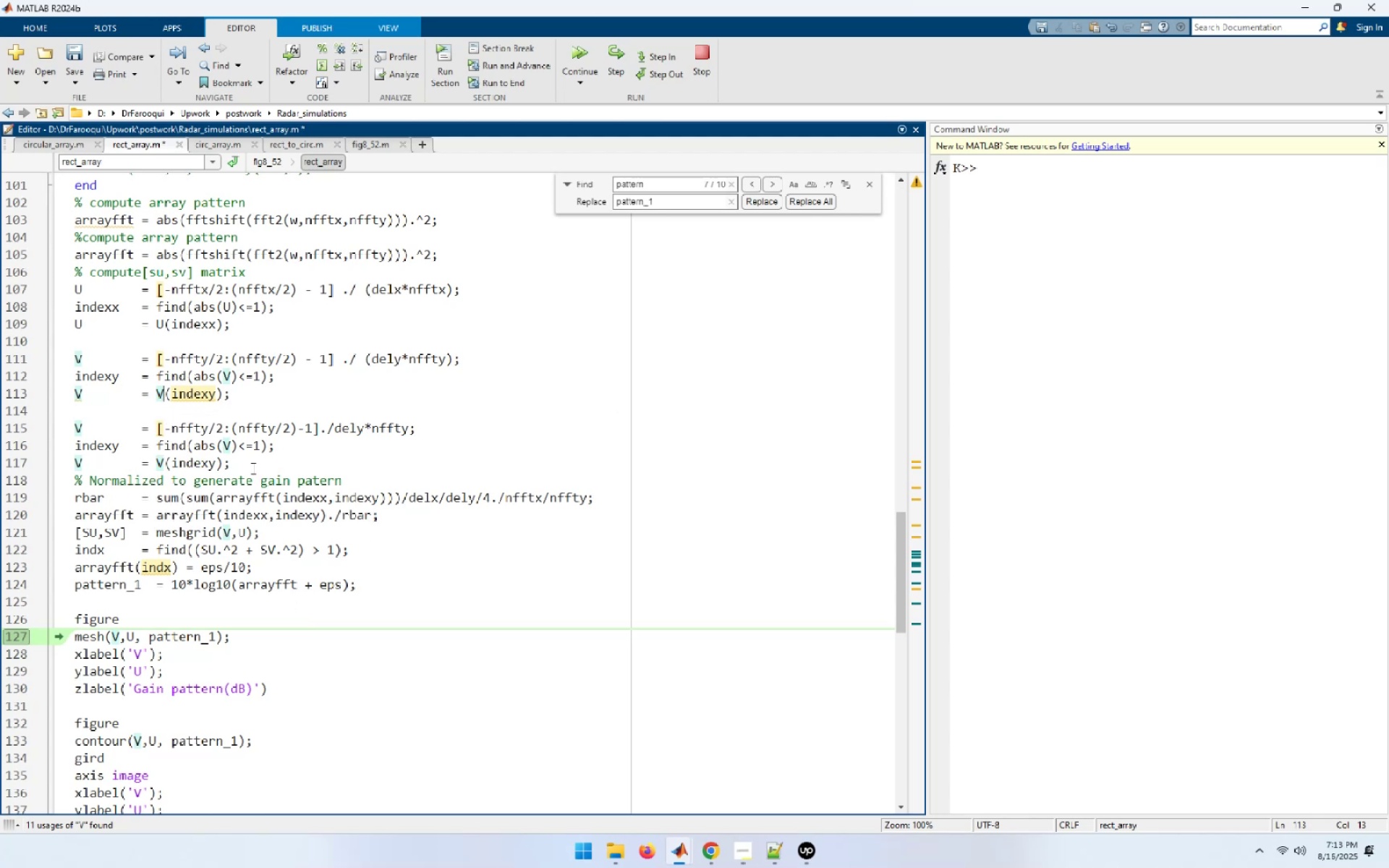 
left_click_drag(start_coordinate=[247, 467], to_coordinate=[43, 428])
 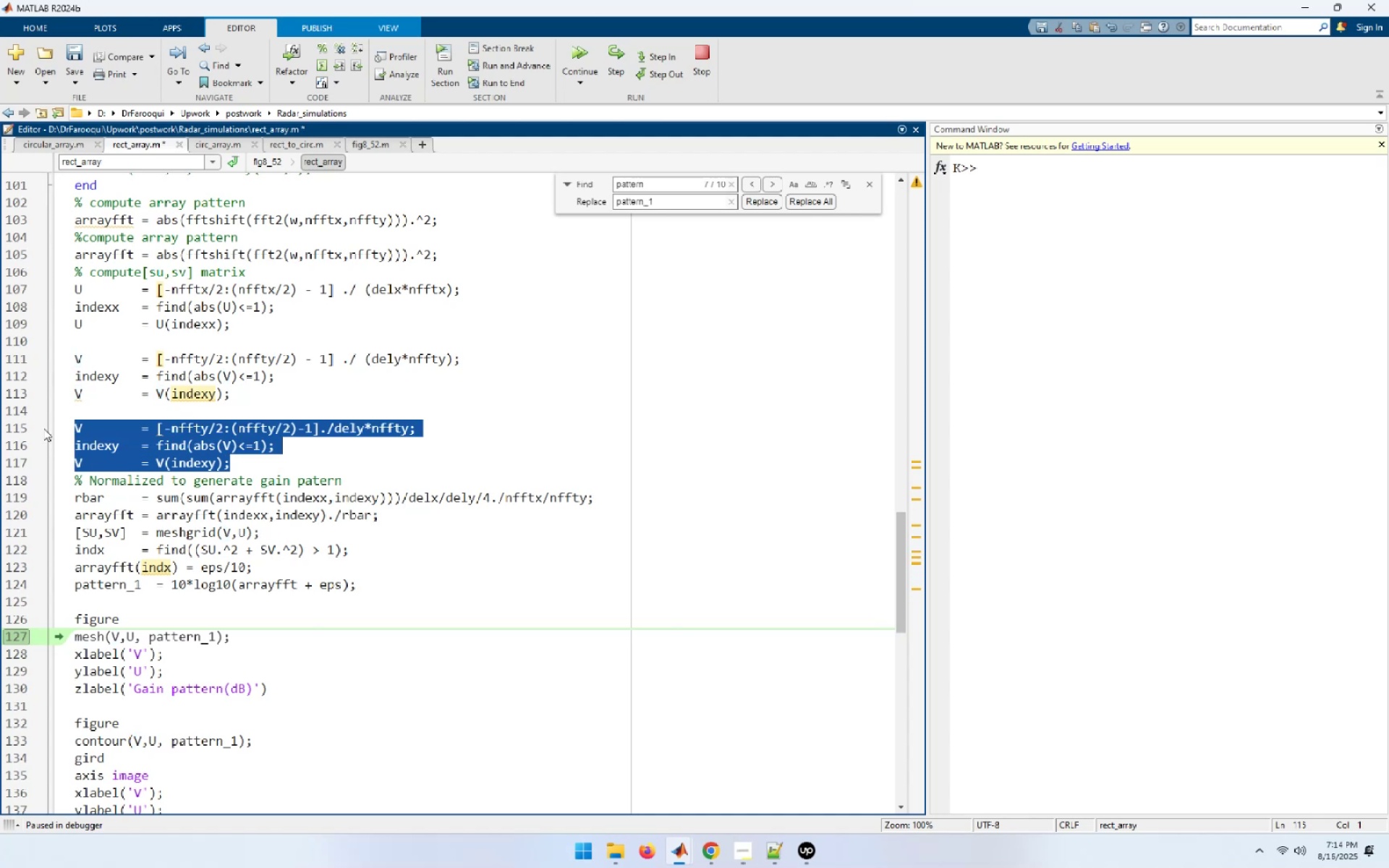 
key(Delete)
 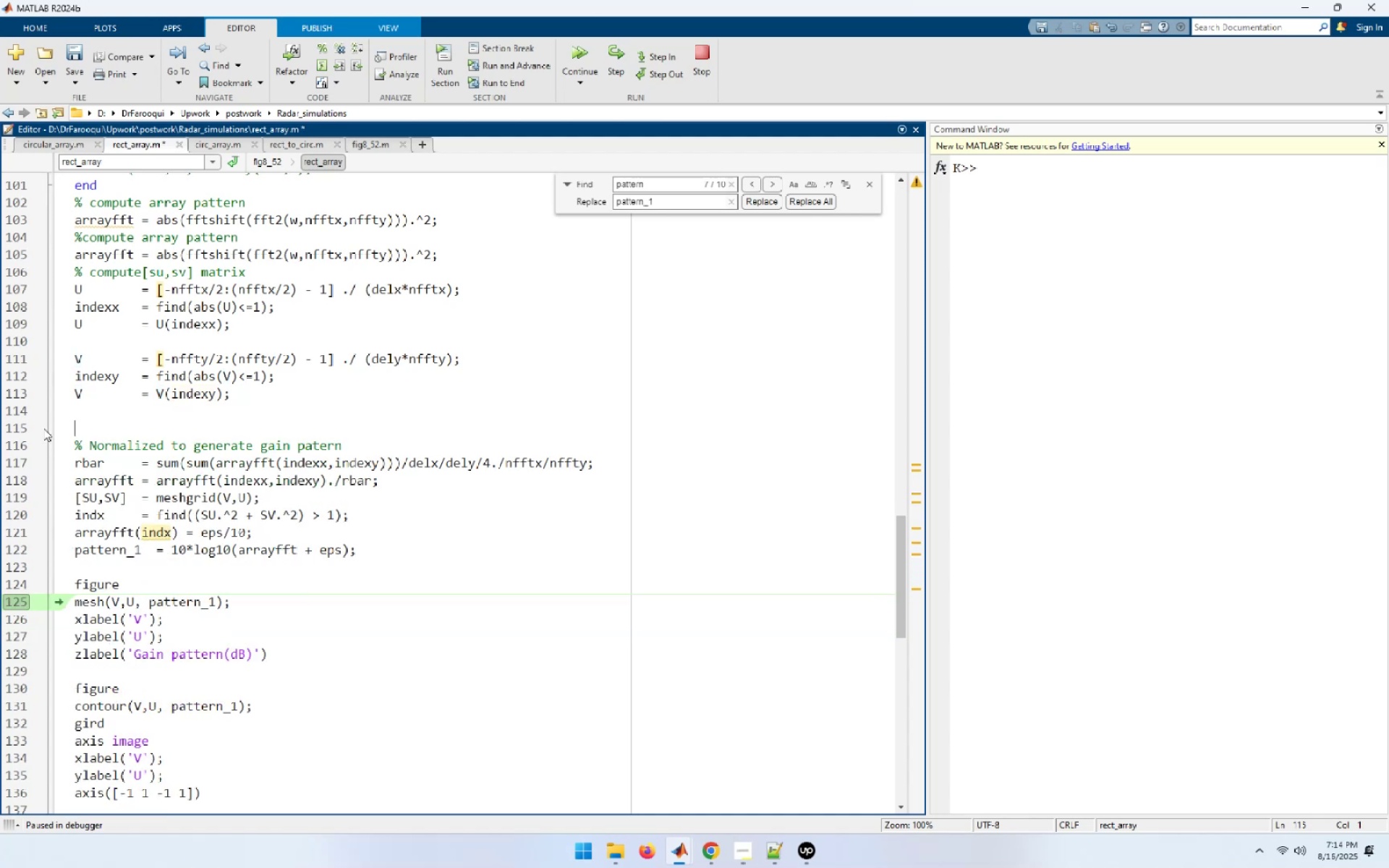 
key(ArrowUp)
 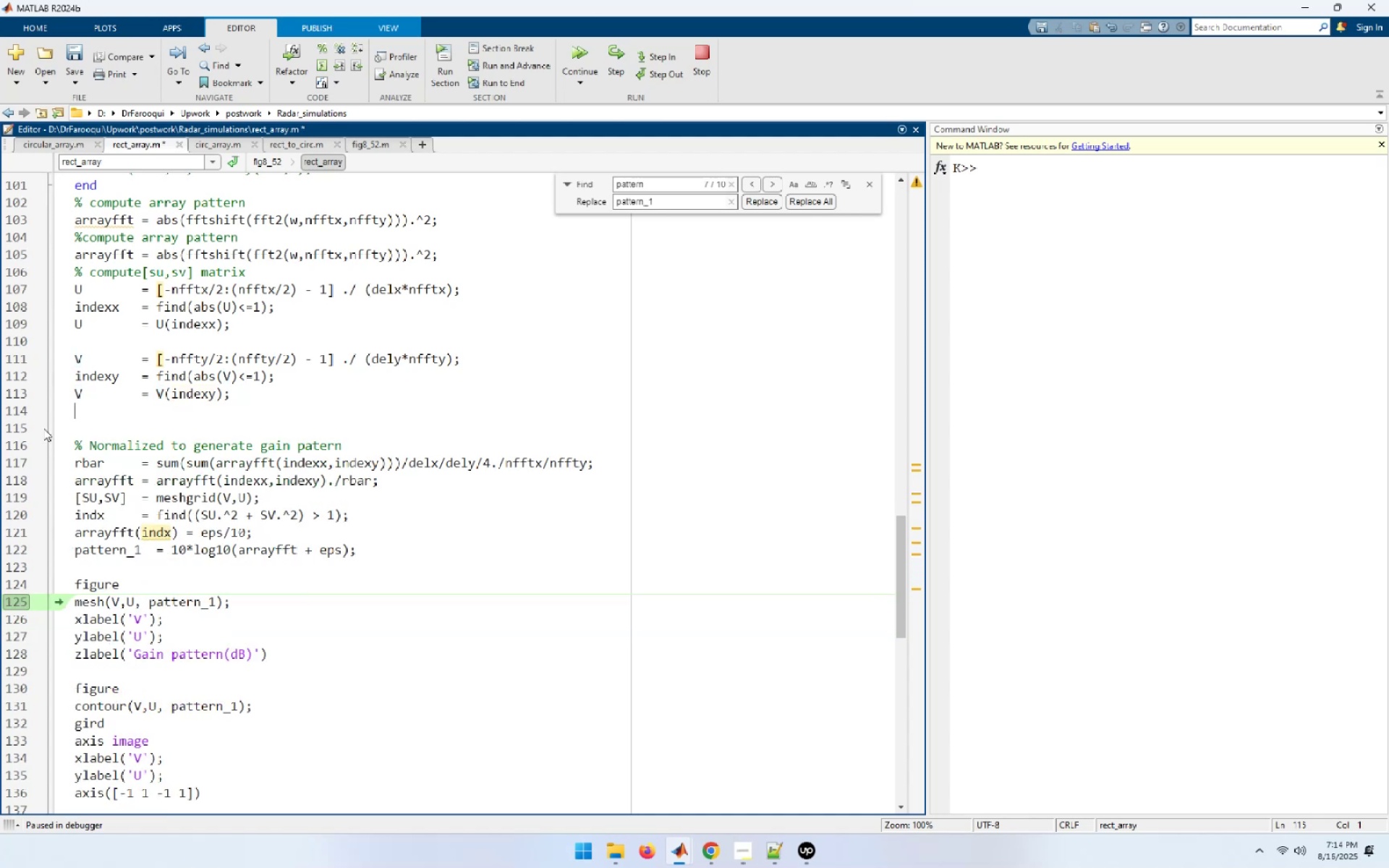 
key(ArrowUp)
 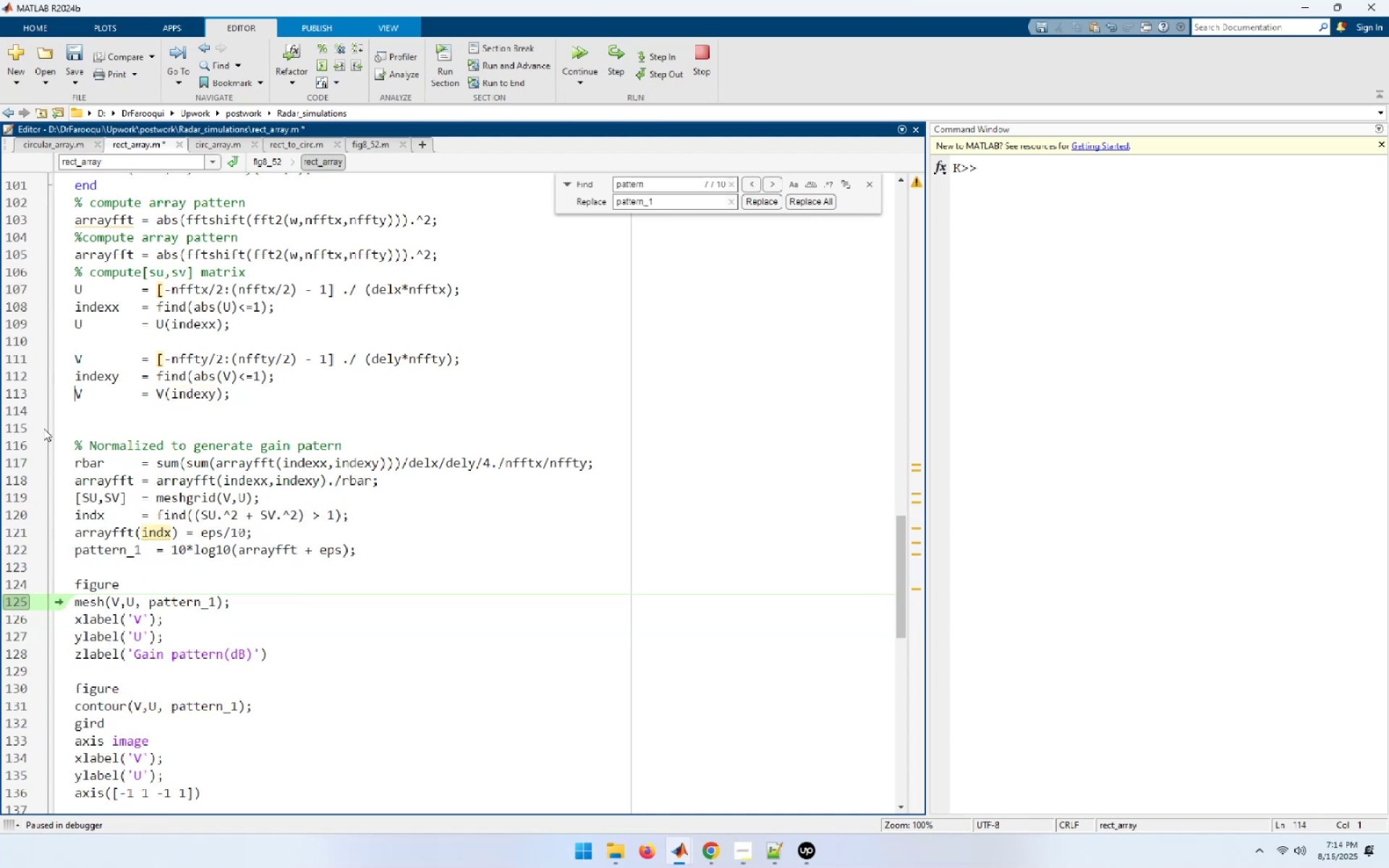 
key(End)
 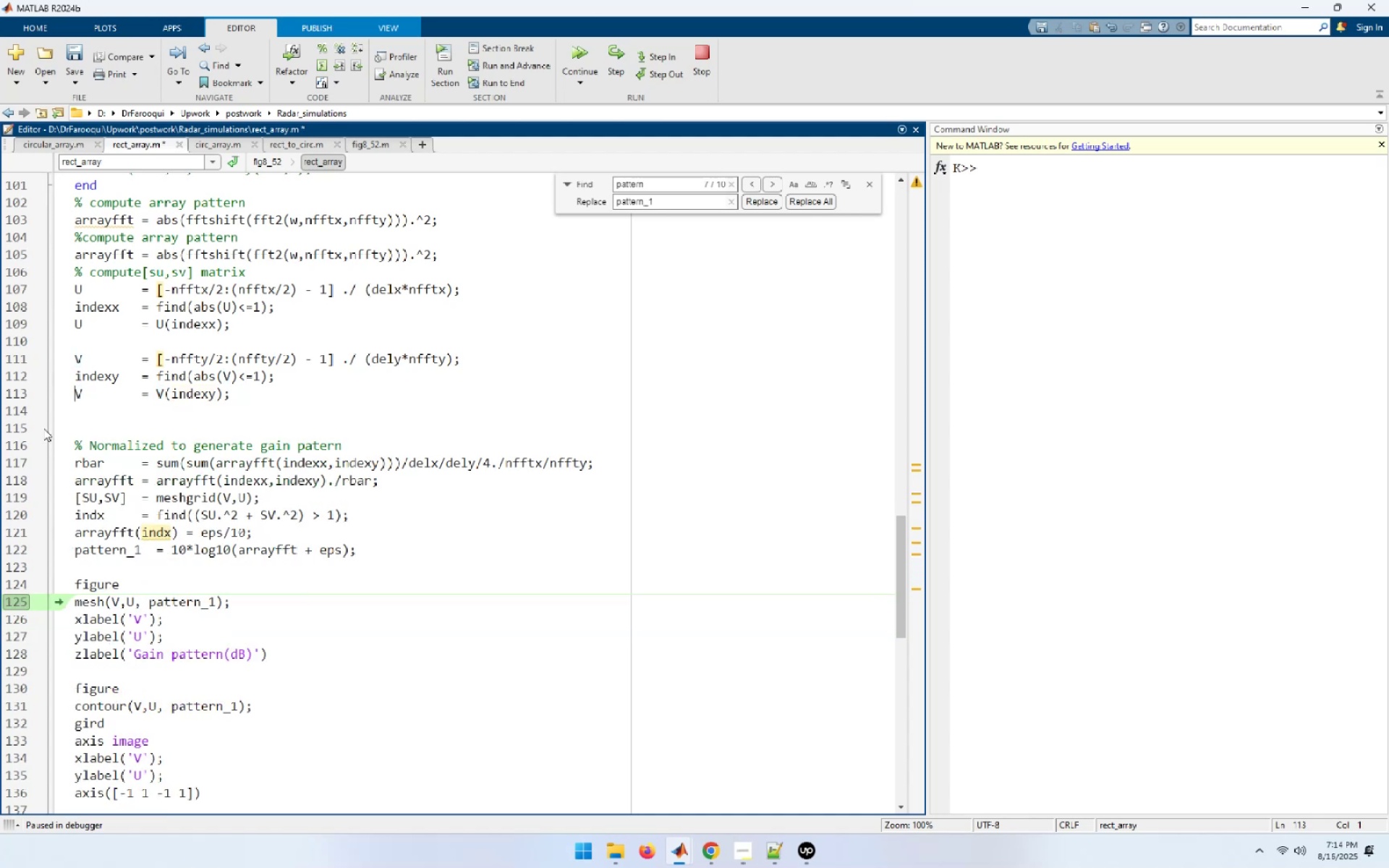 
key(Delete)
 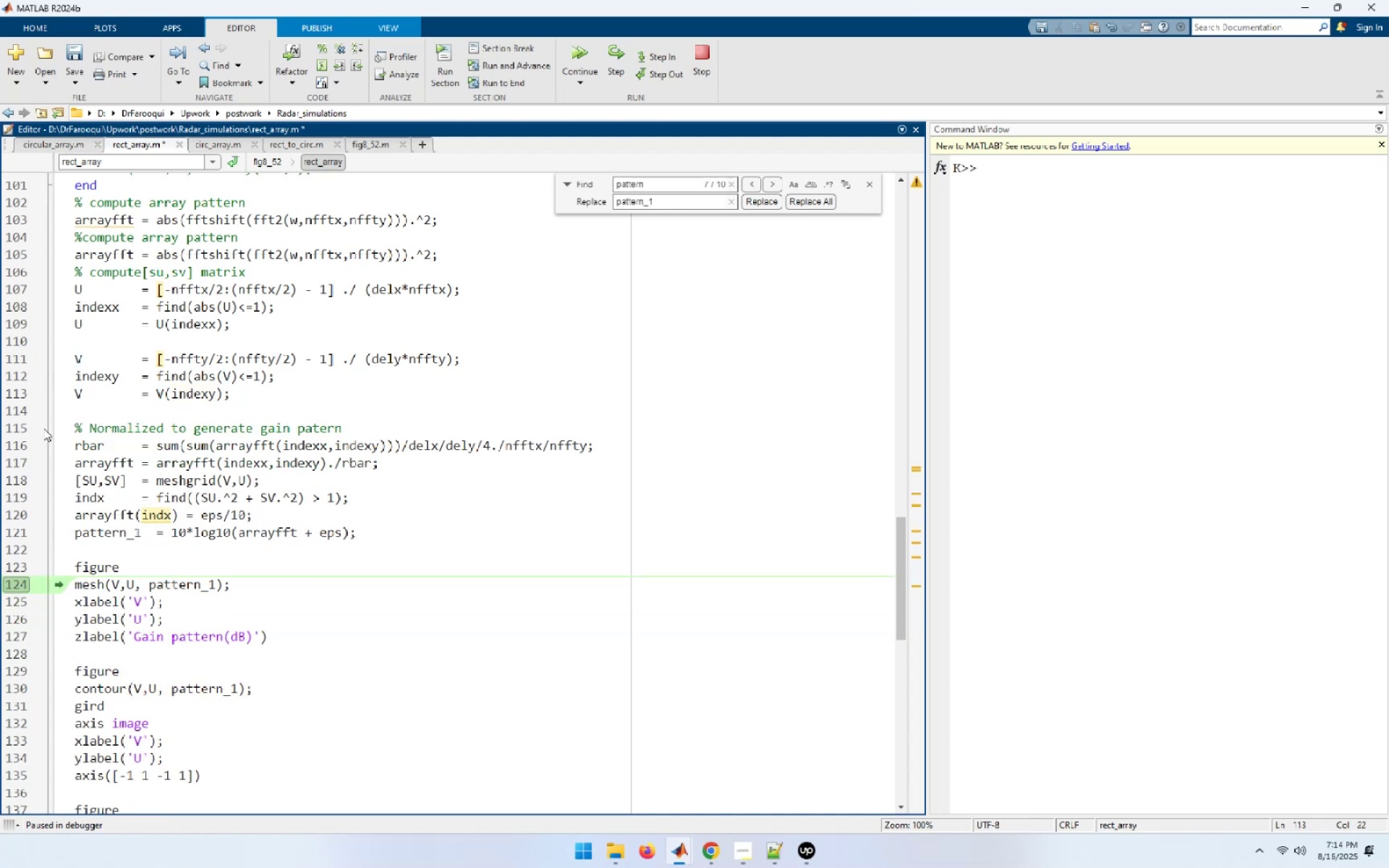 
key(Control+S)
 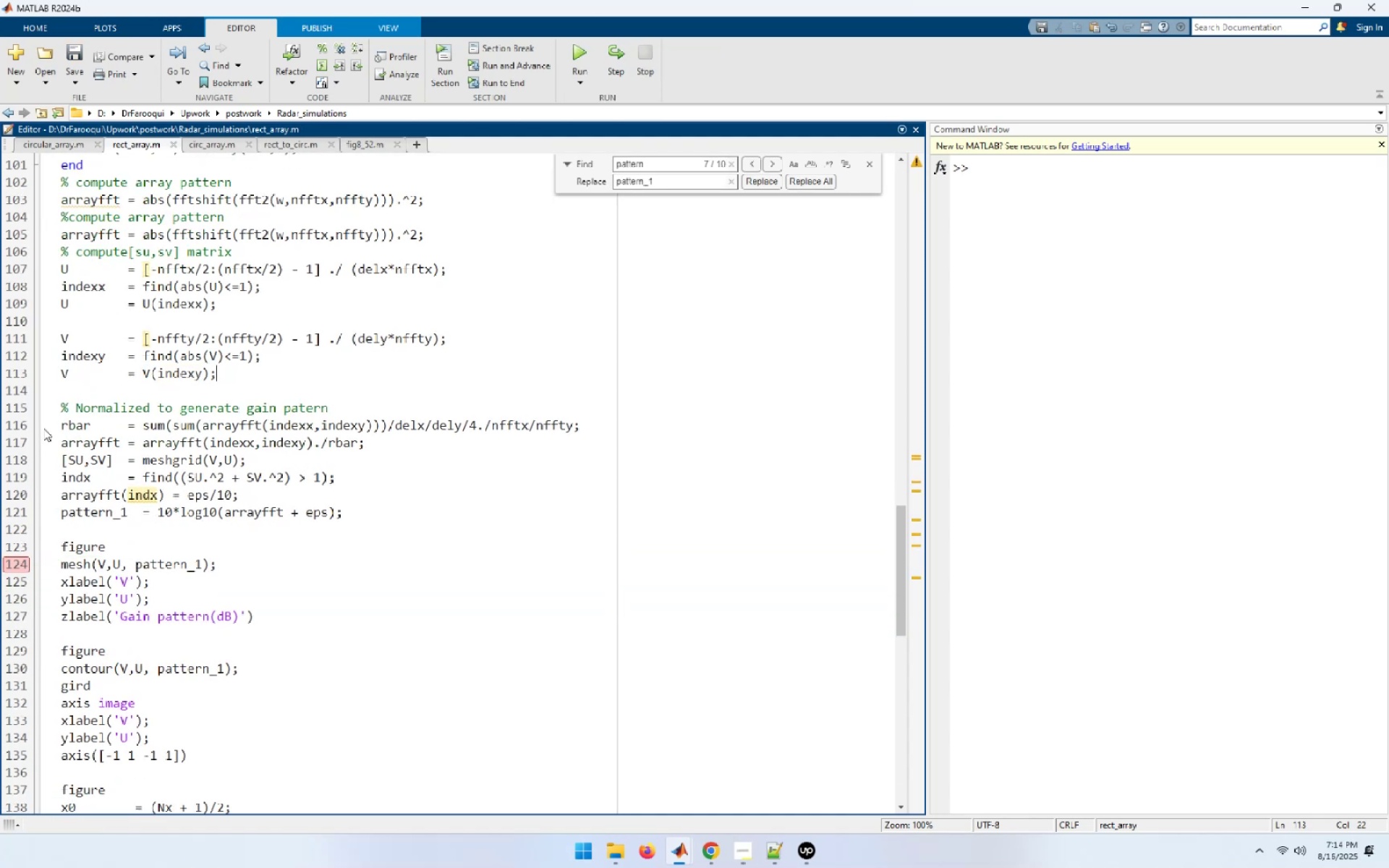 
hold_key(key=ArrowUp, duration=0.77)
 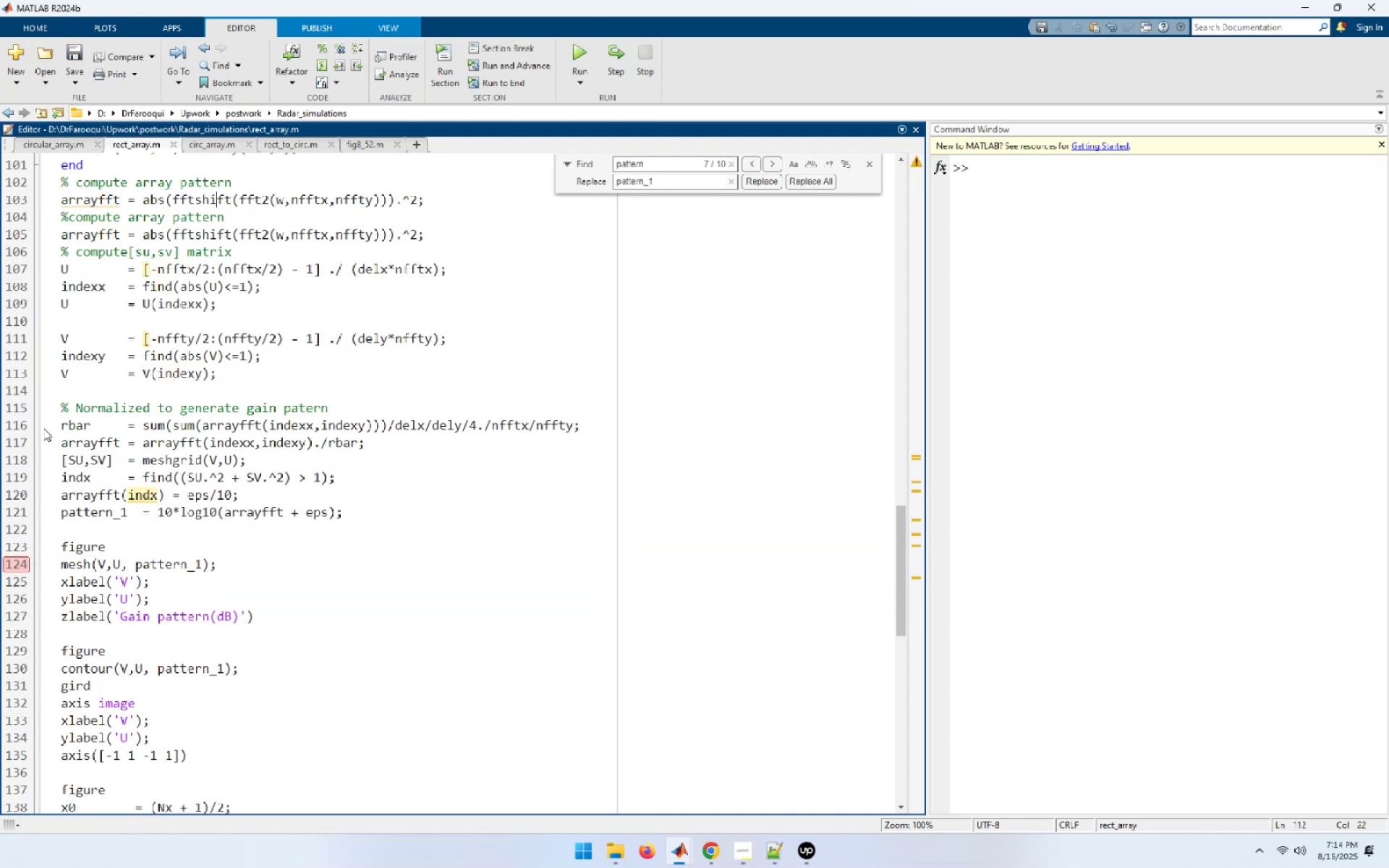 
key(ArrowDown)
 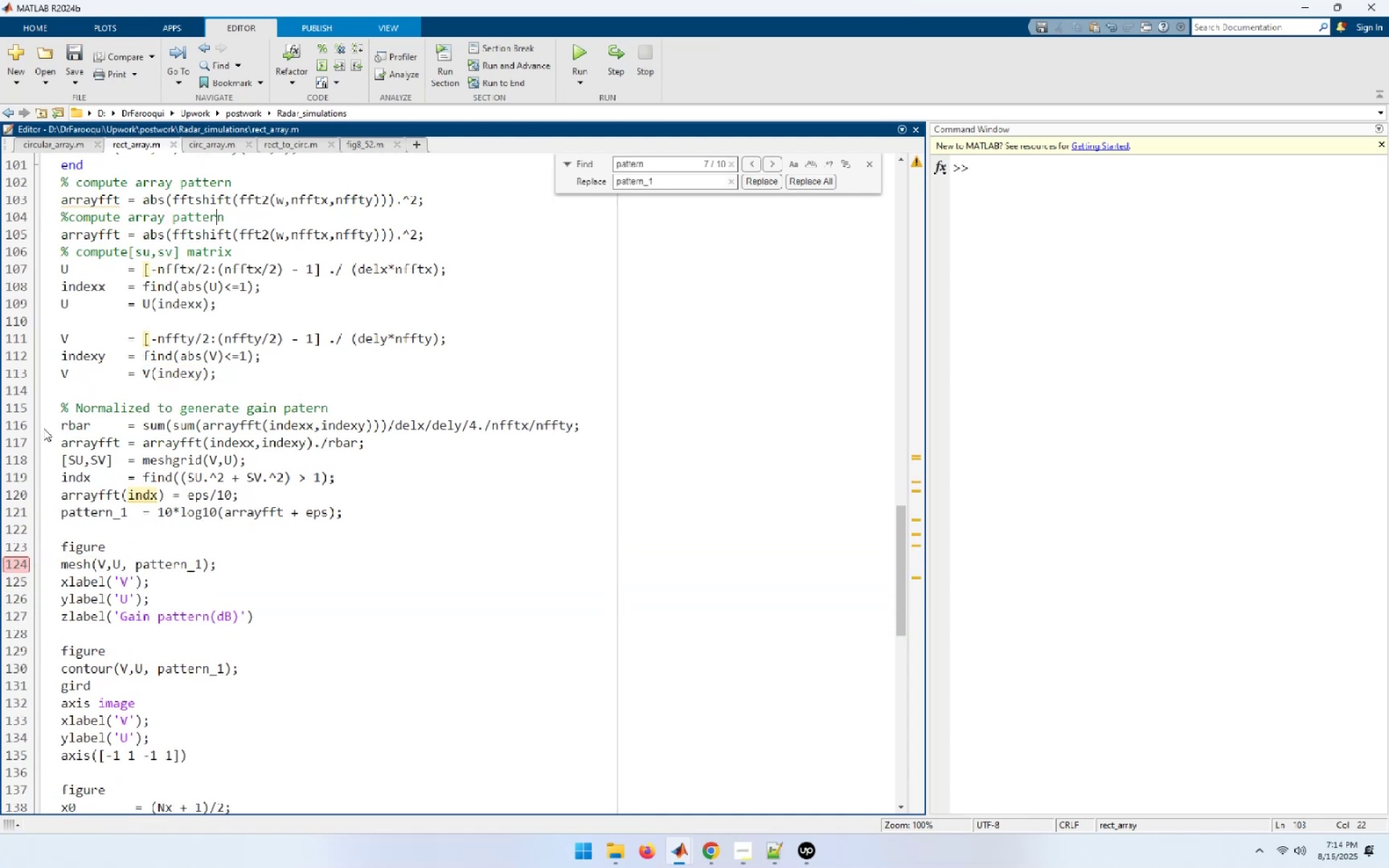 
key(ArrowDown)
 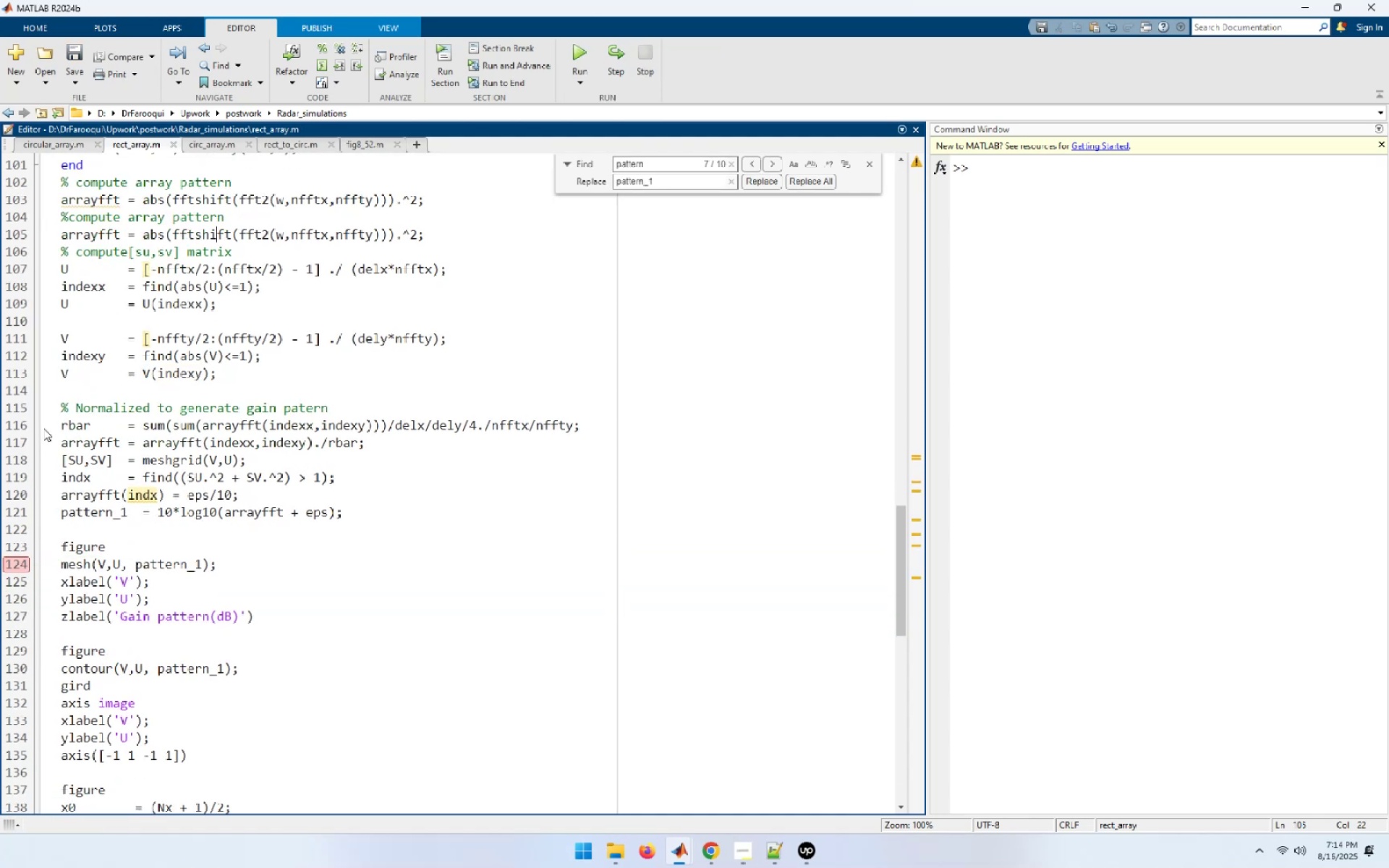 
key(ArrowDown)
 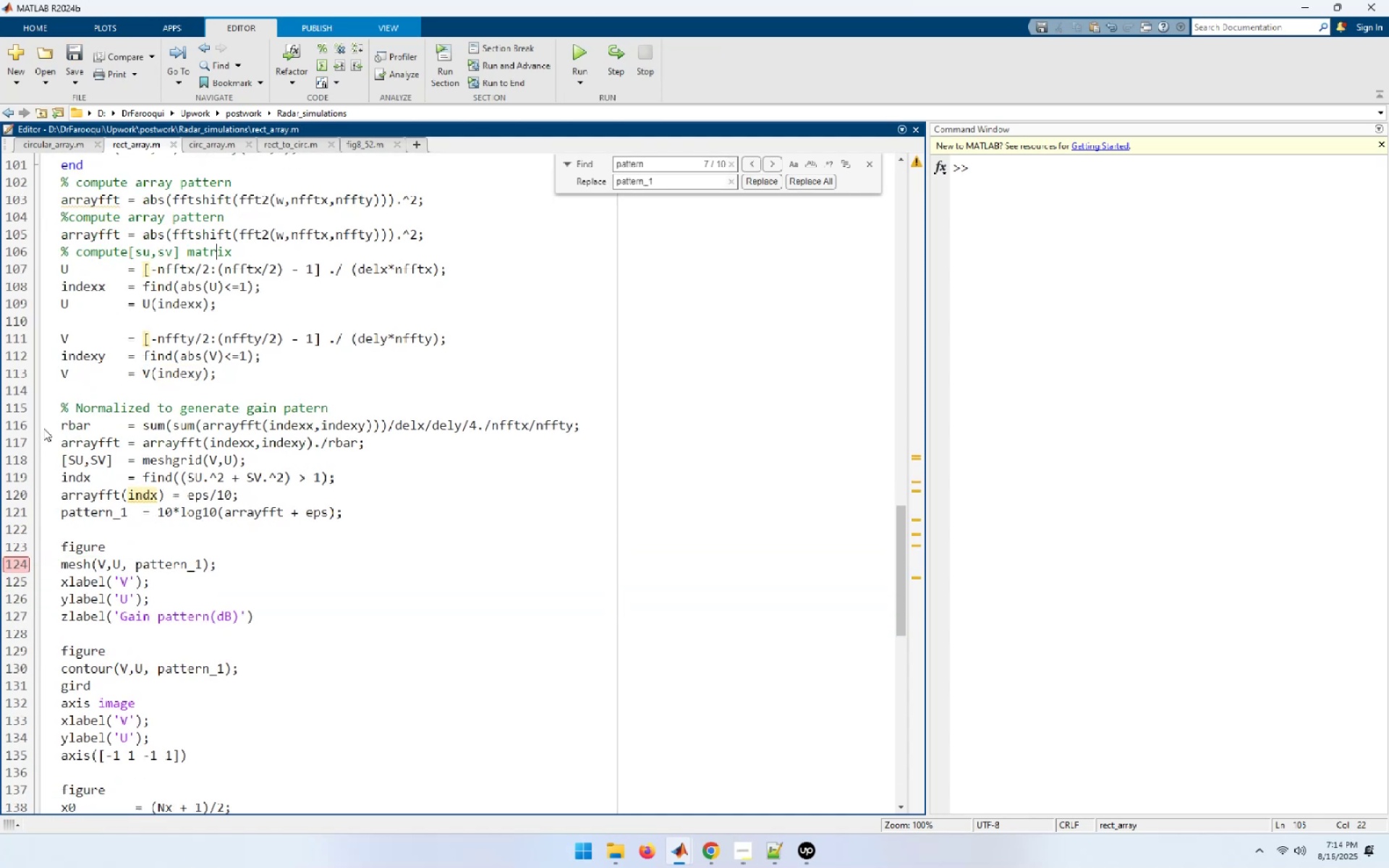 
key(Home)
 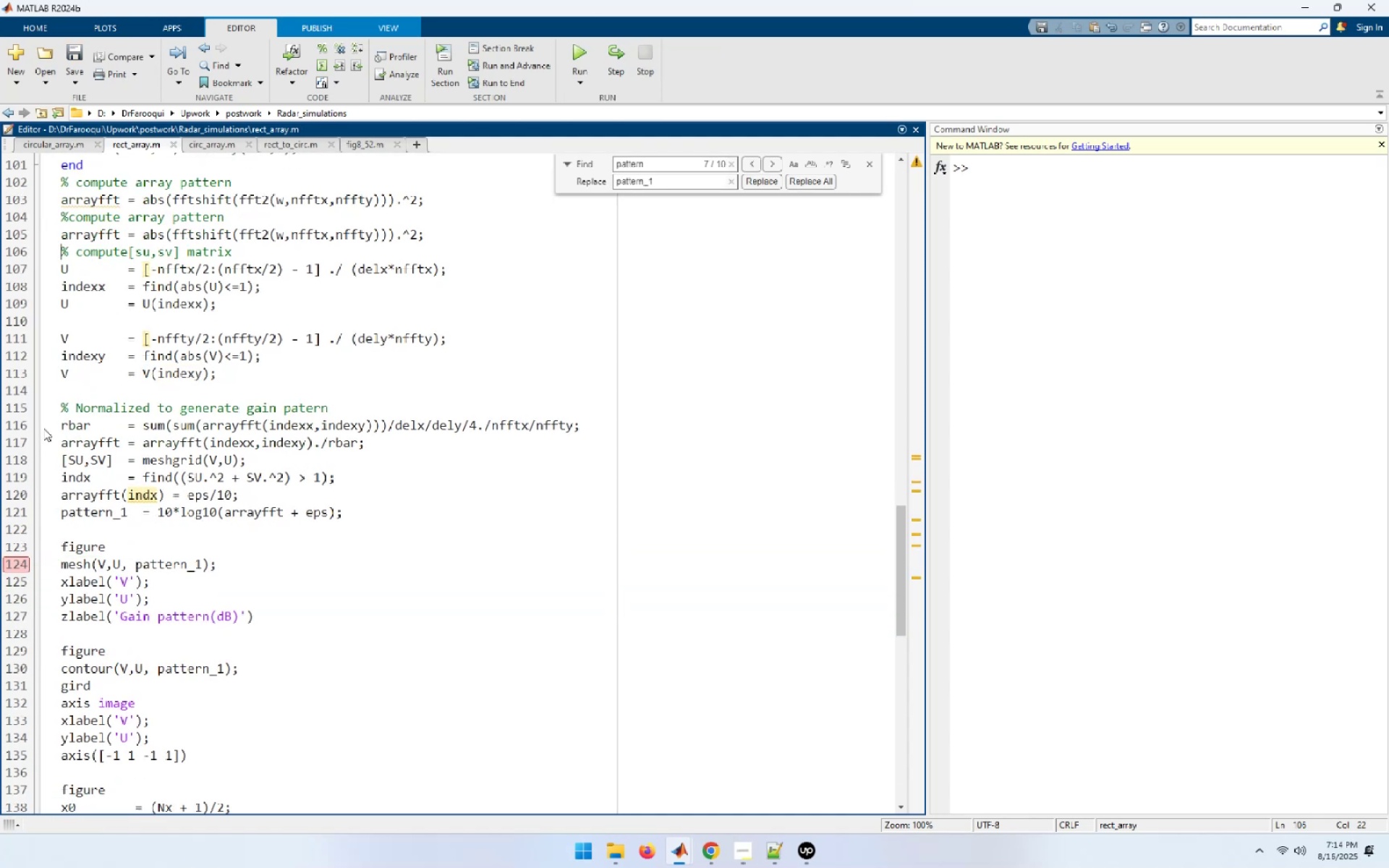 
key(NumpadEnter)
 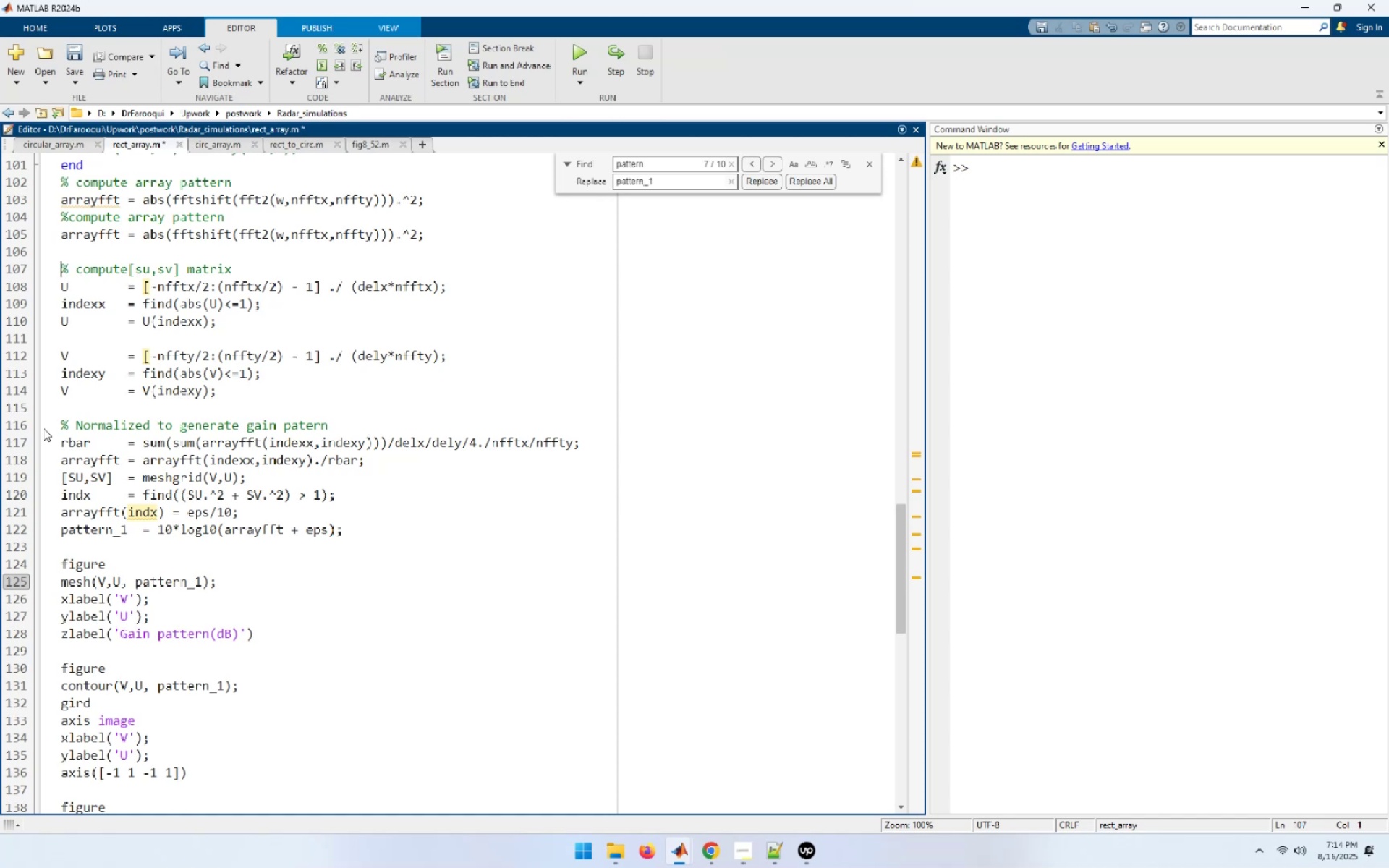 
key(Control+S)
 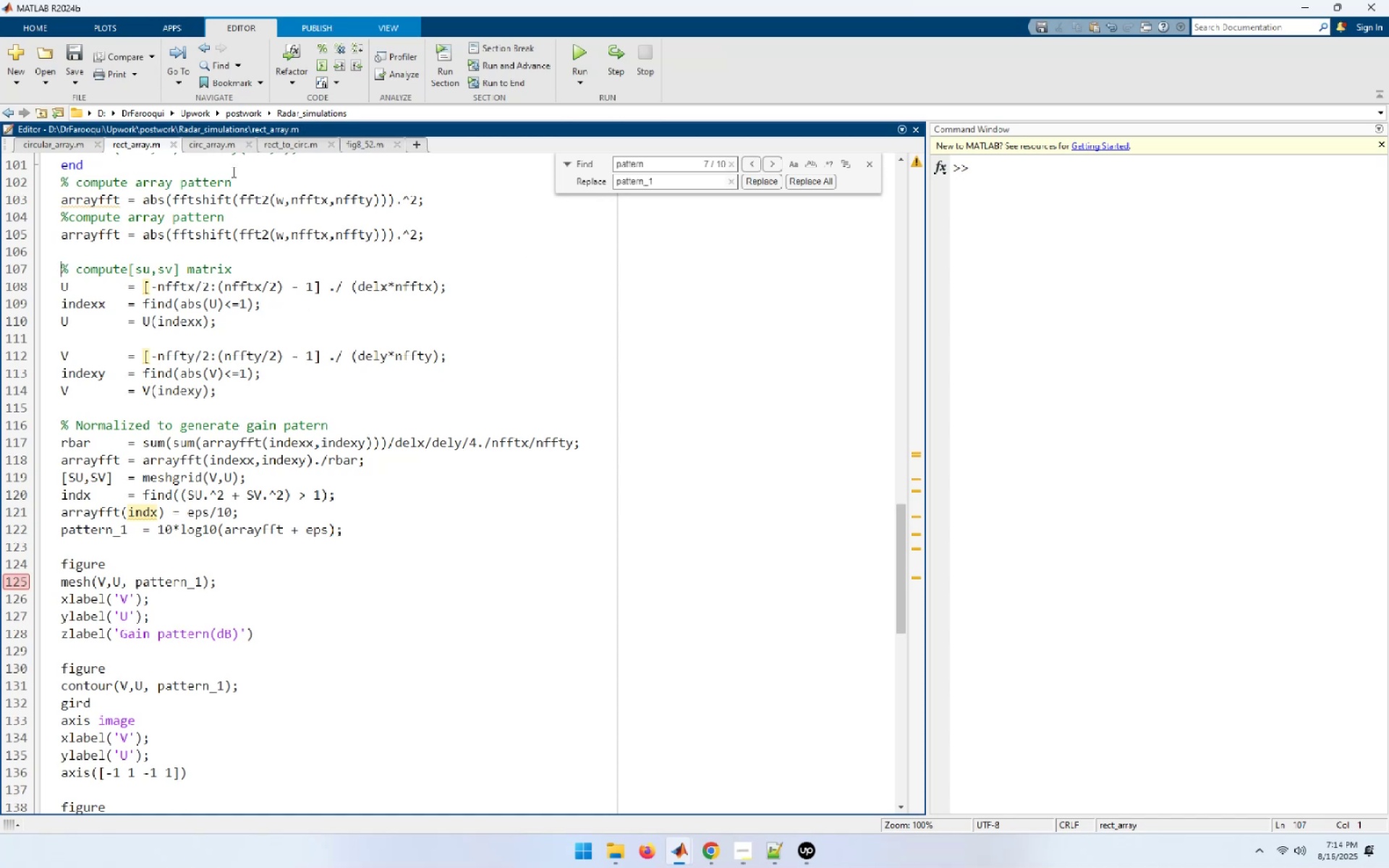 
left_click([358, 141])
 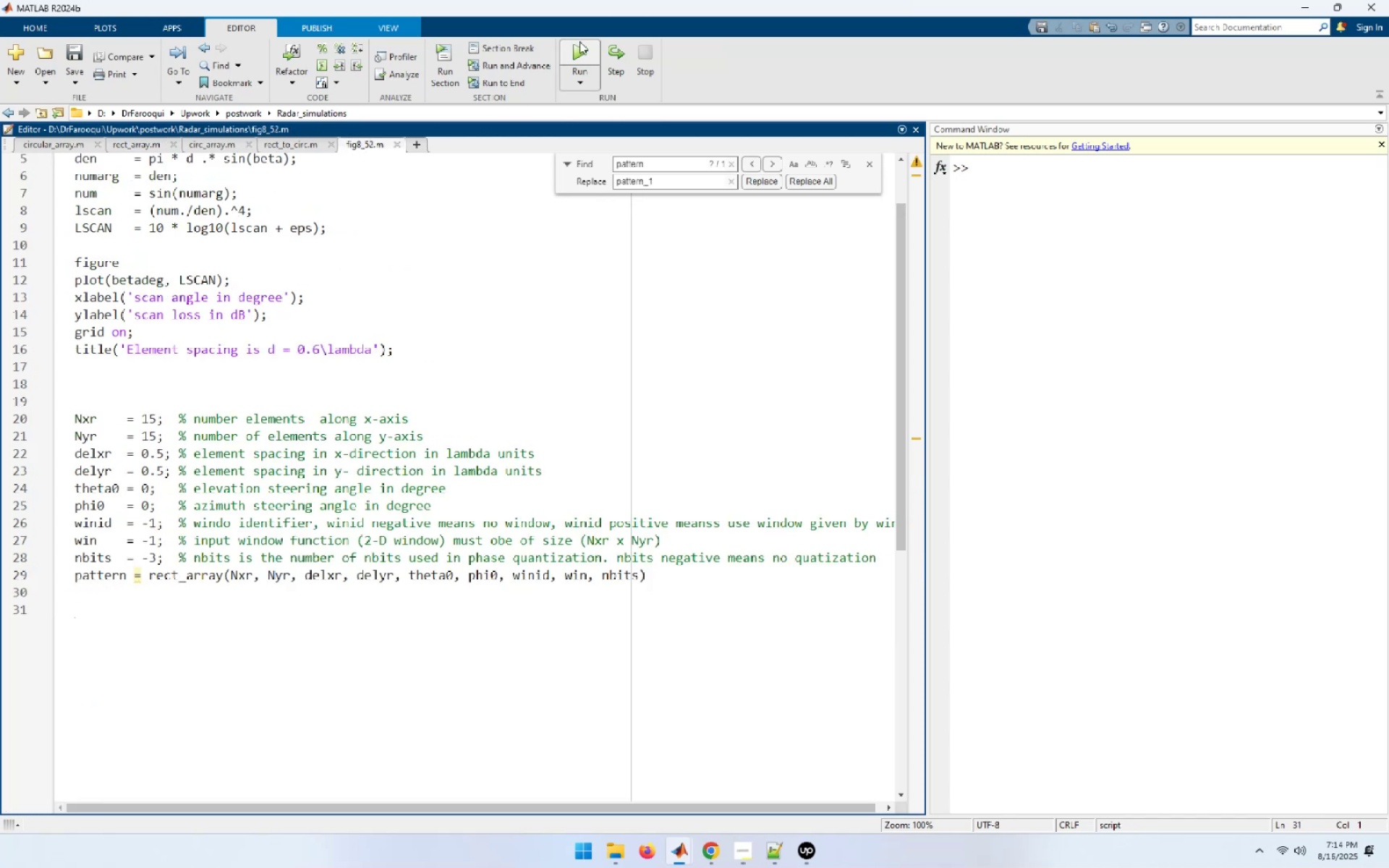 
left_click([582, 53])
 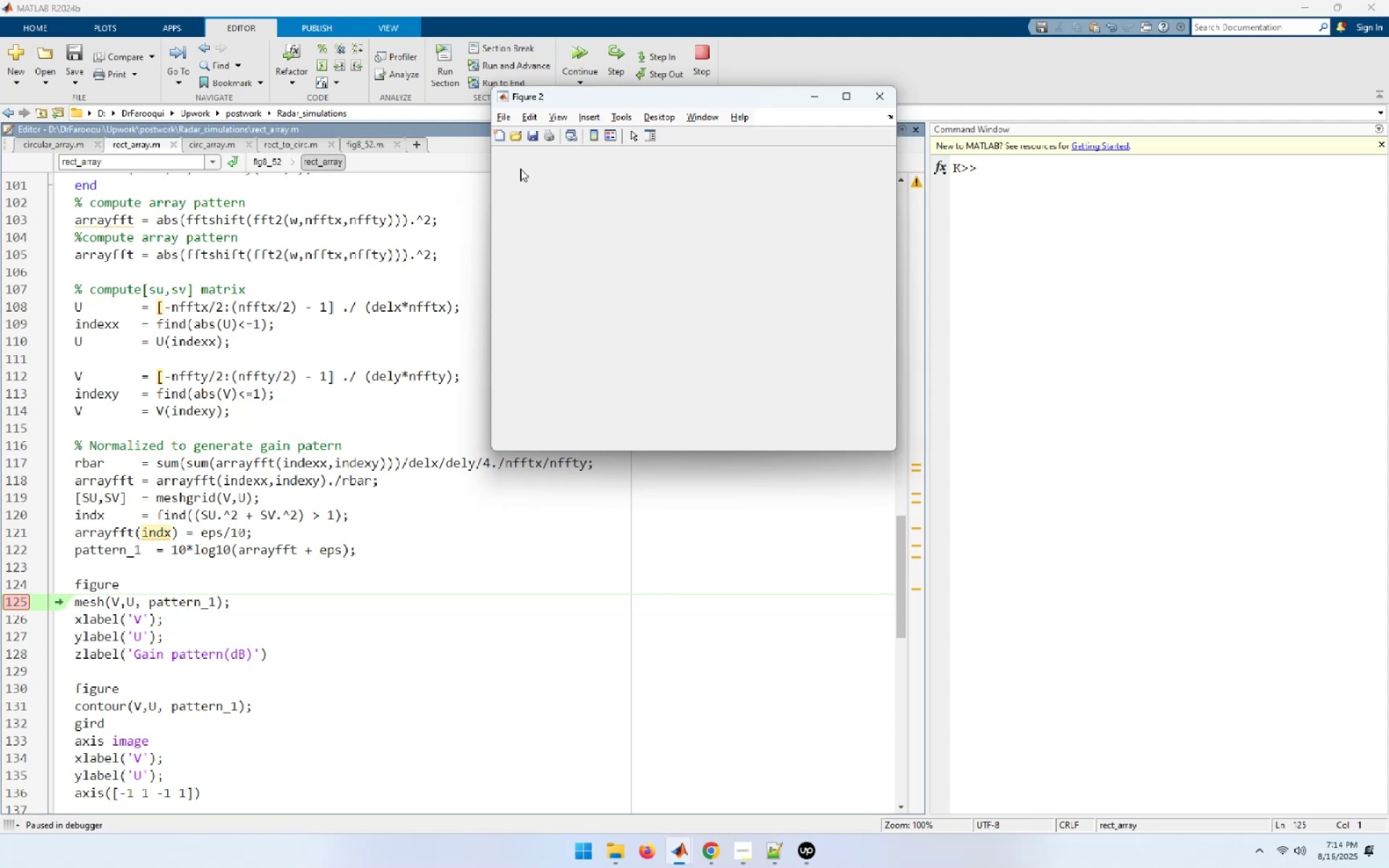 
wait(9.58)
 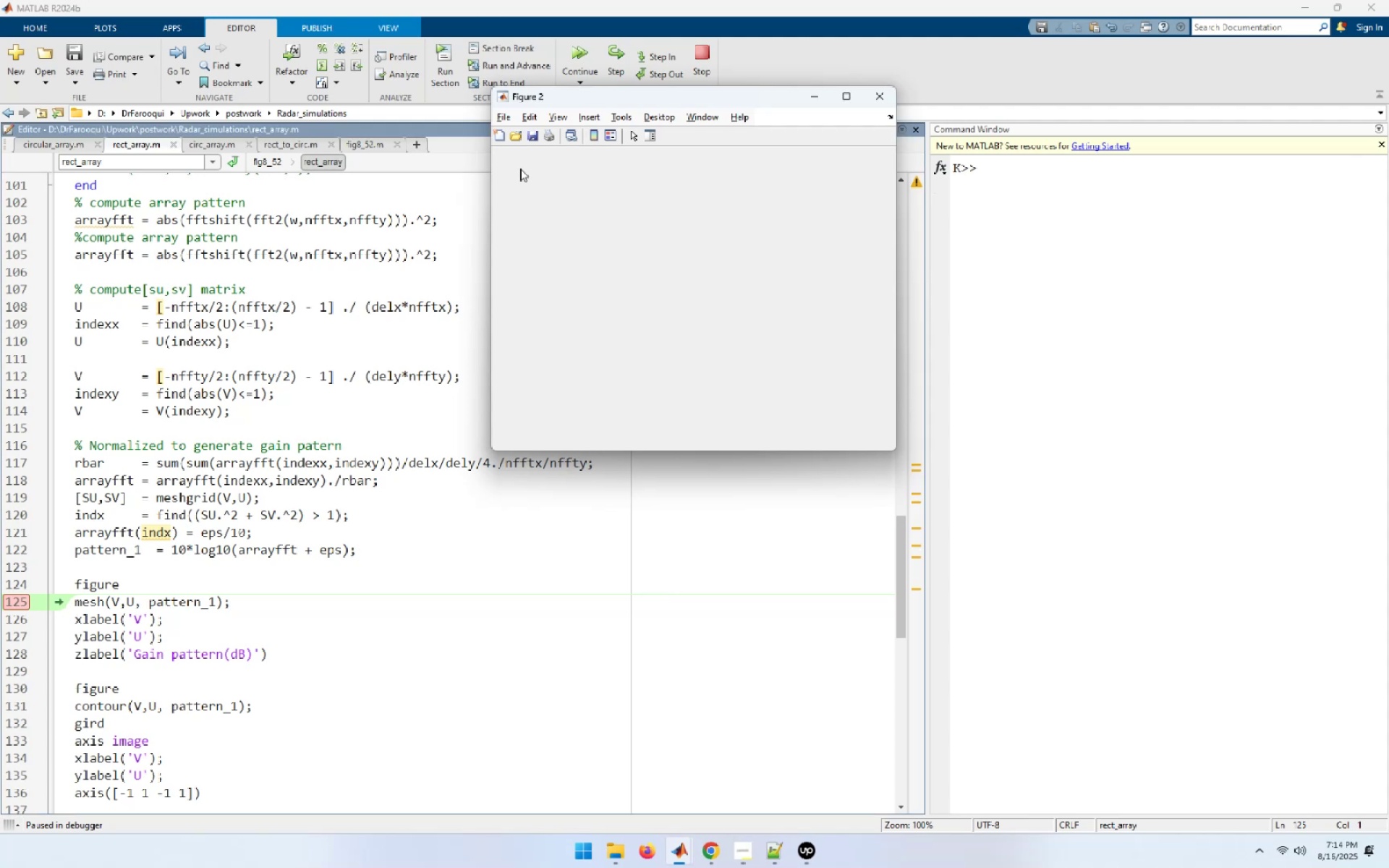 
mouse_move([184, 602])
 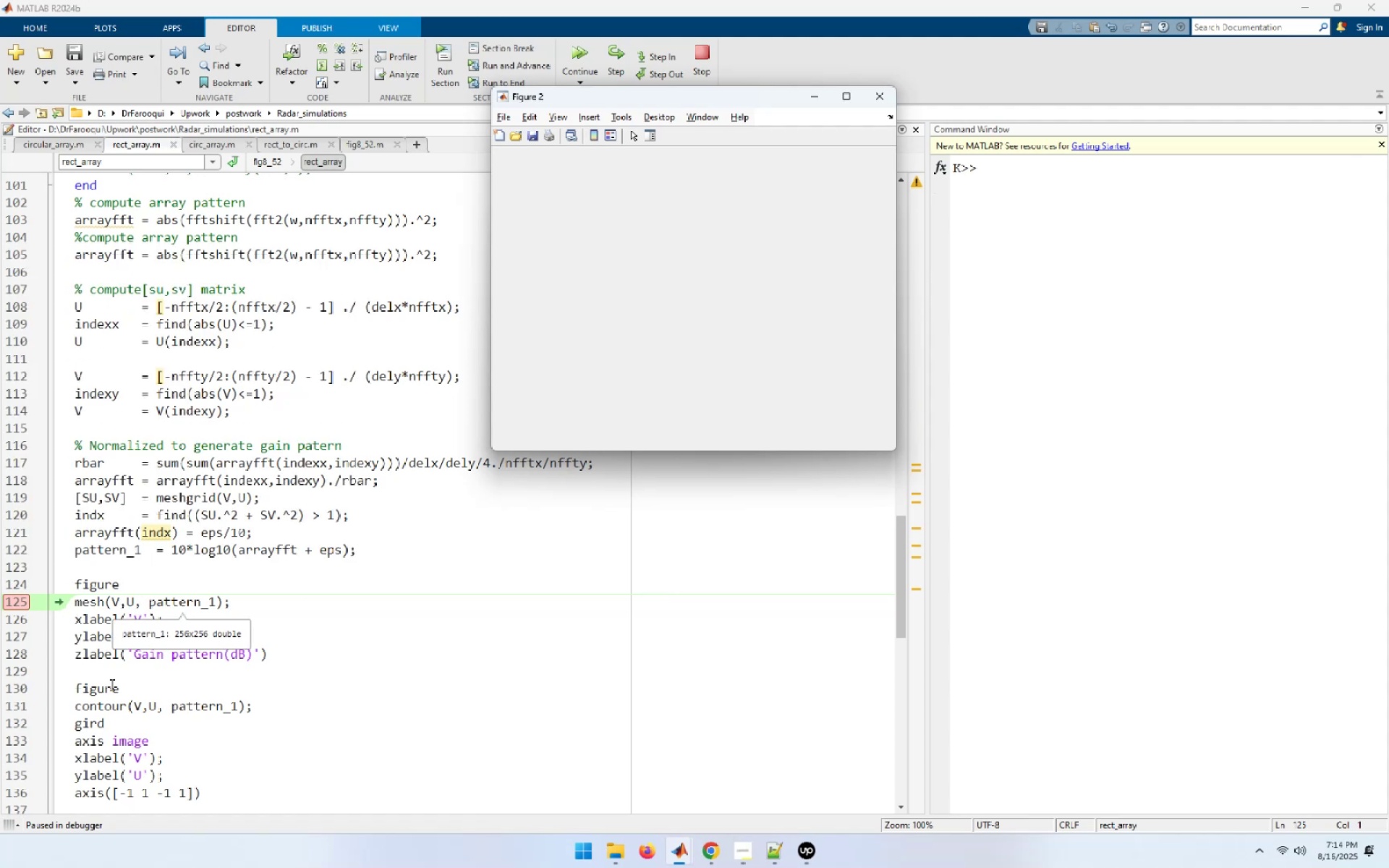 
left_click_drag(start_coordinate=[74, 670], to_coordinate=[71, 586])
 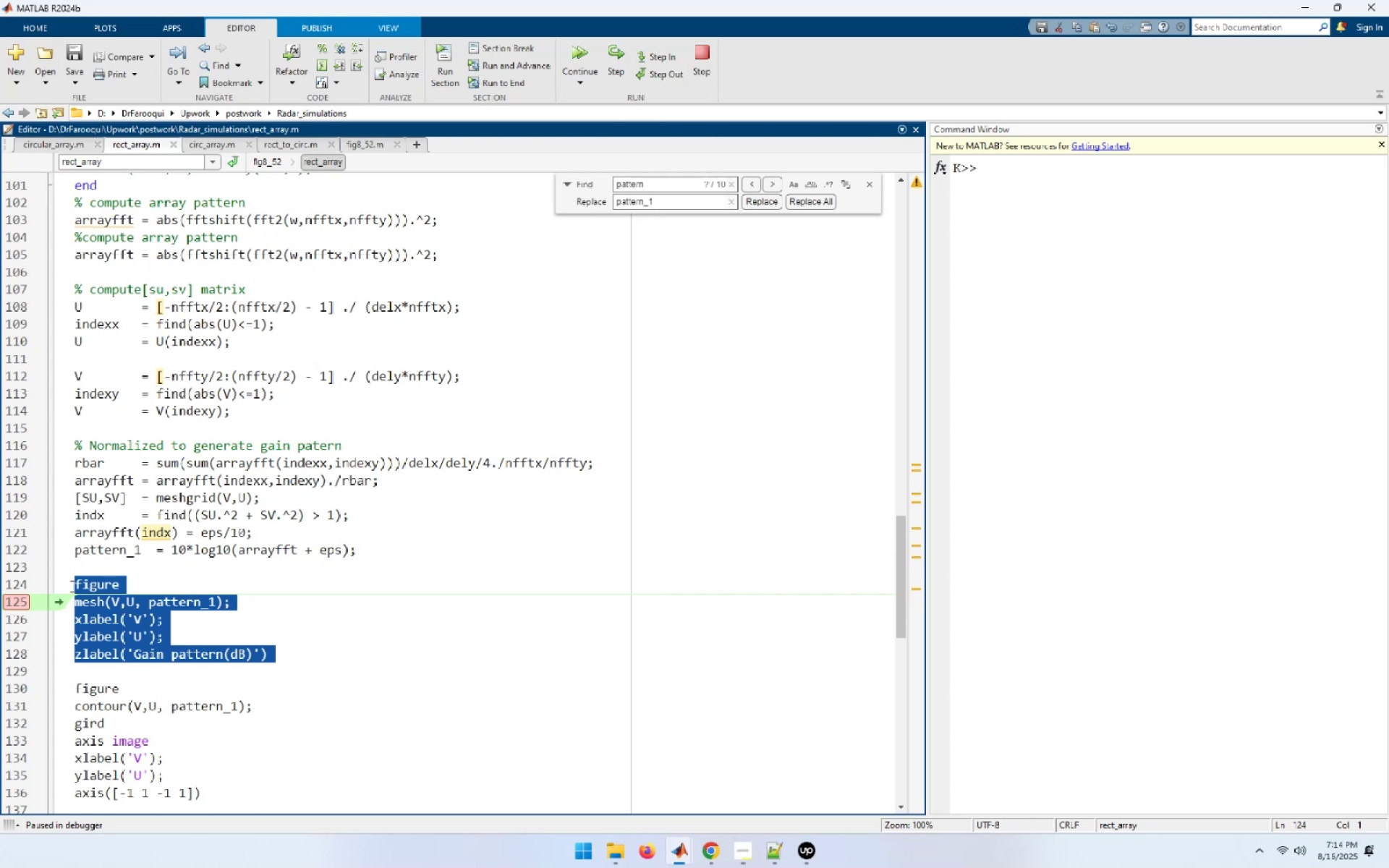 
key(F9)
 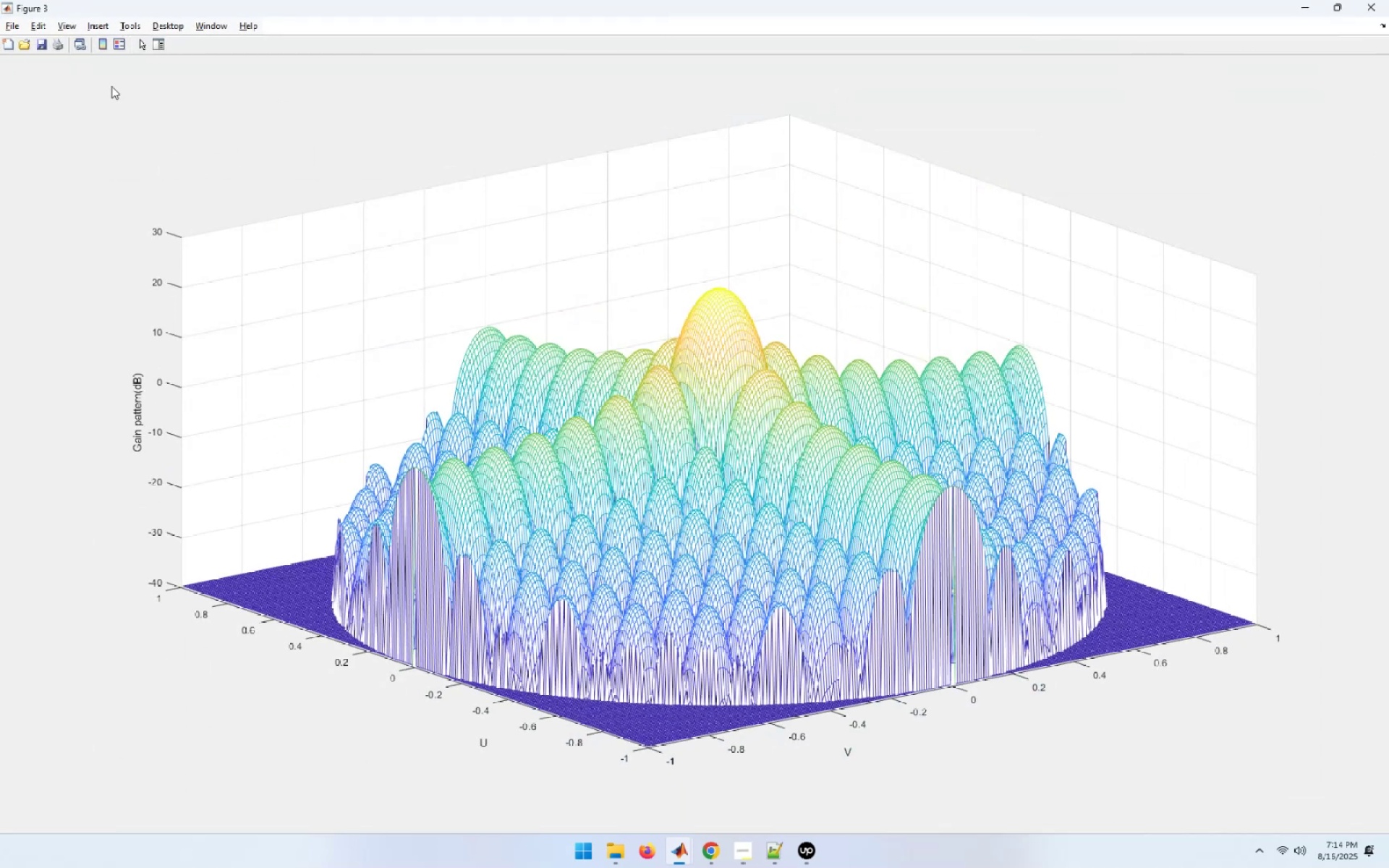 
wait(6.46)
 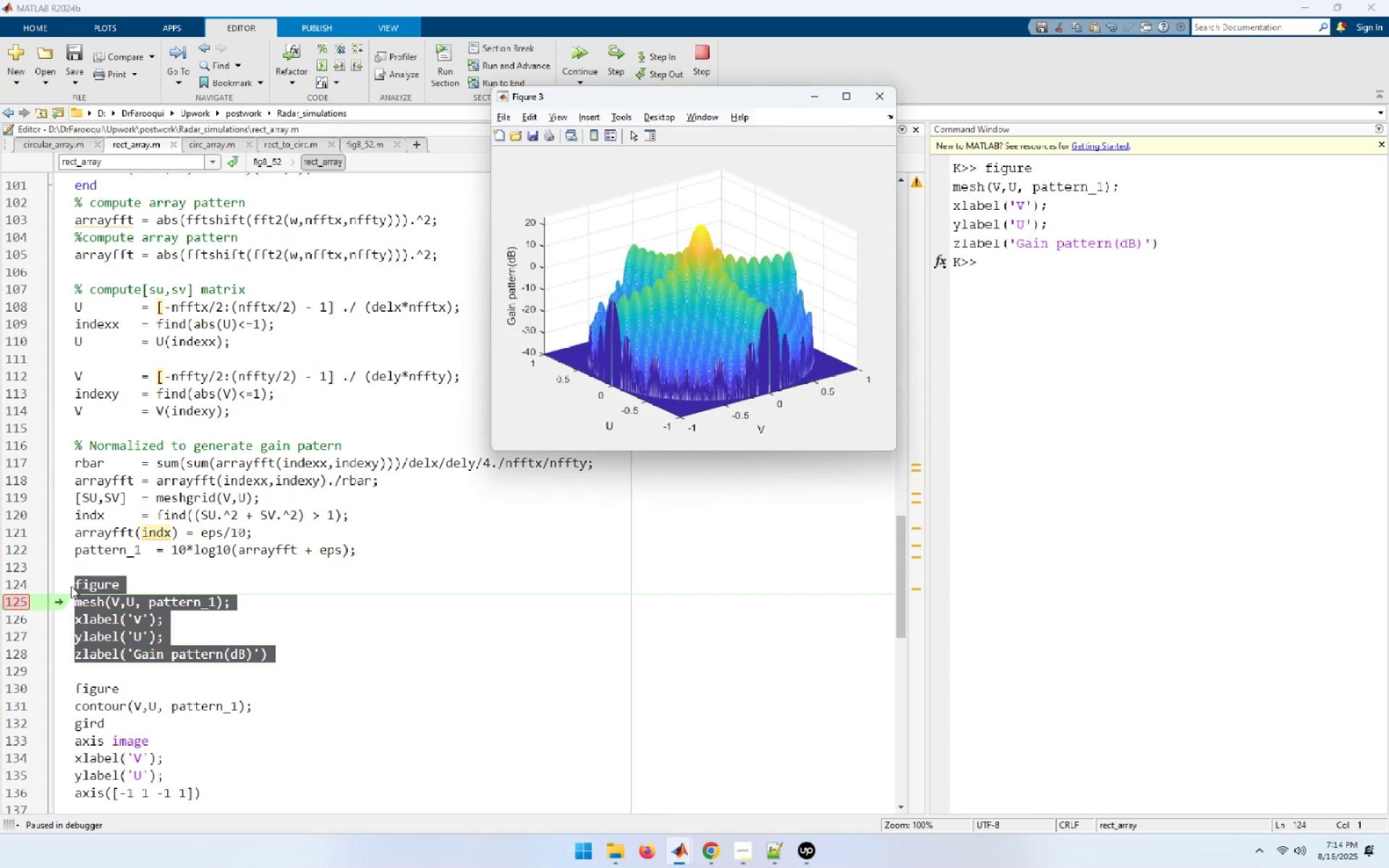 
left_click_drag(start_coordinate=[763, 422], to_coordinate=[629, 584])
 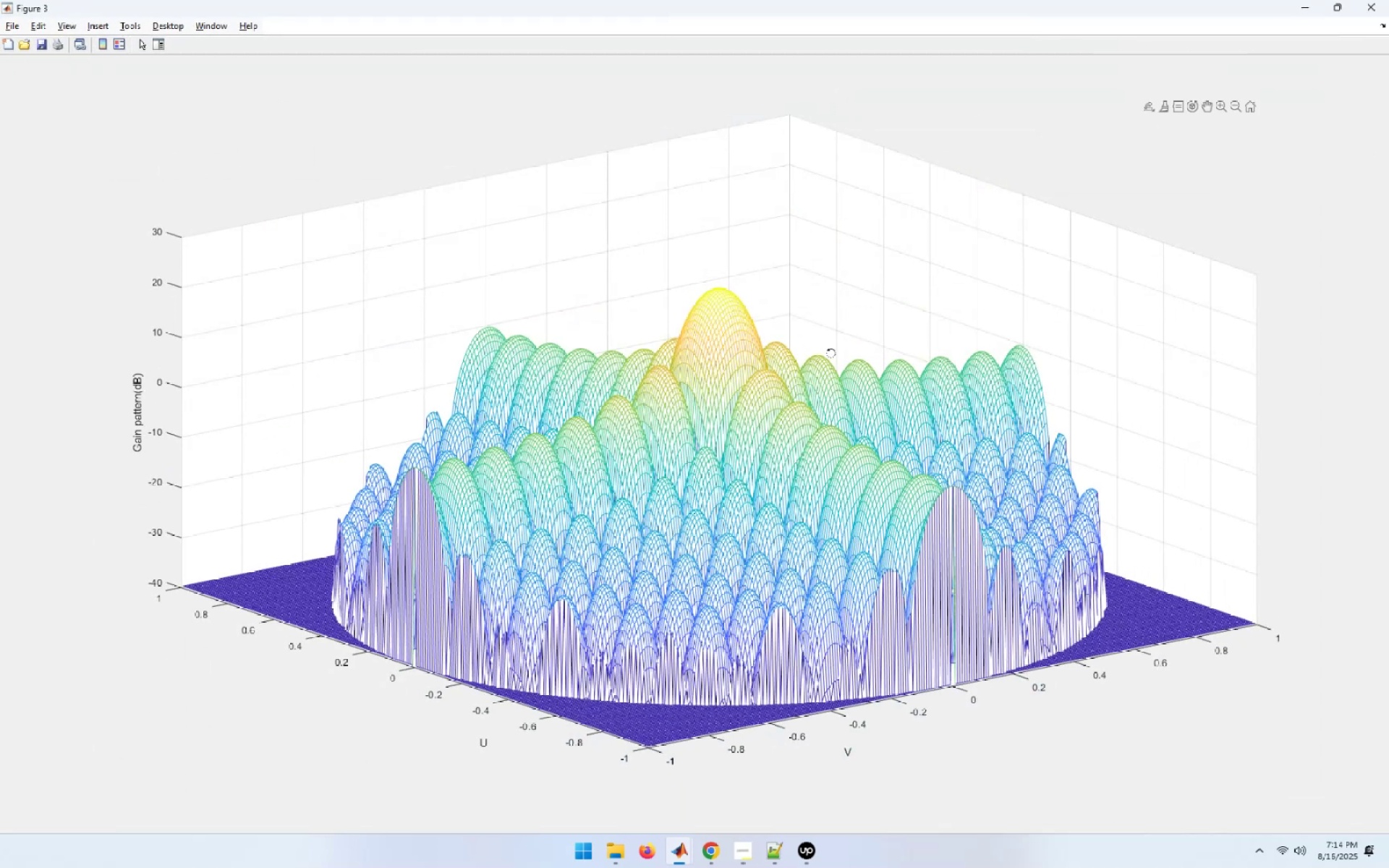 
left_click_drag(start_coordinate=[830, 353], to_coordinate=[828, 362])
 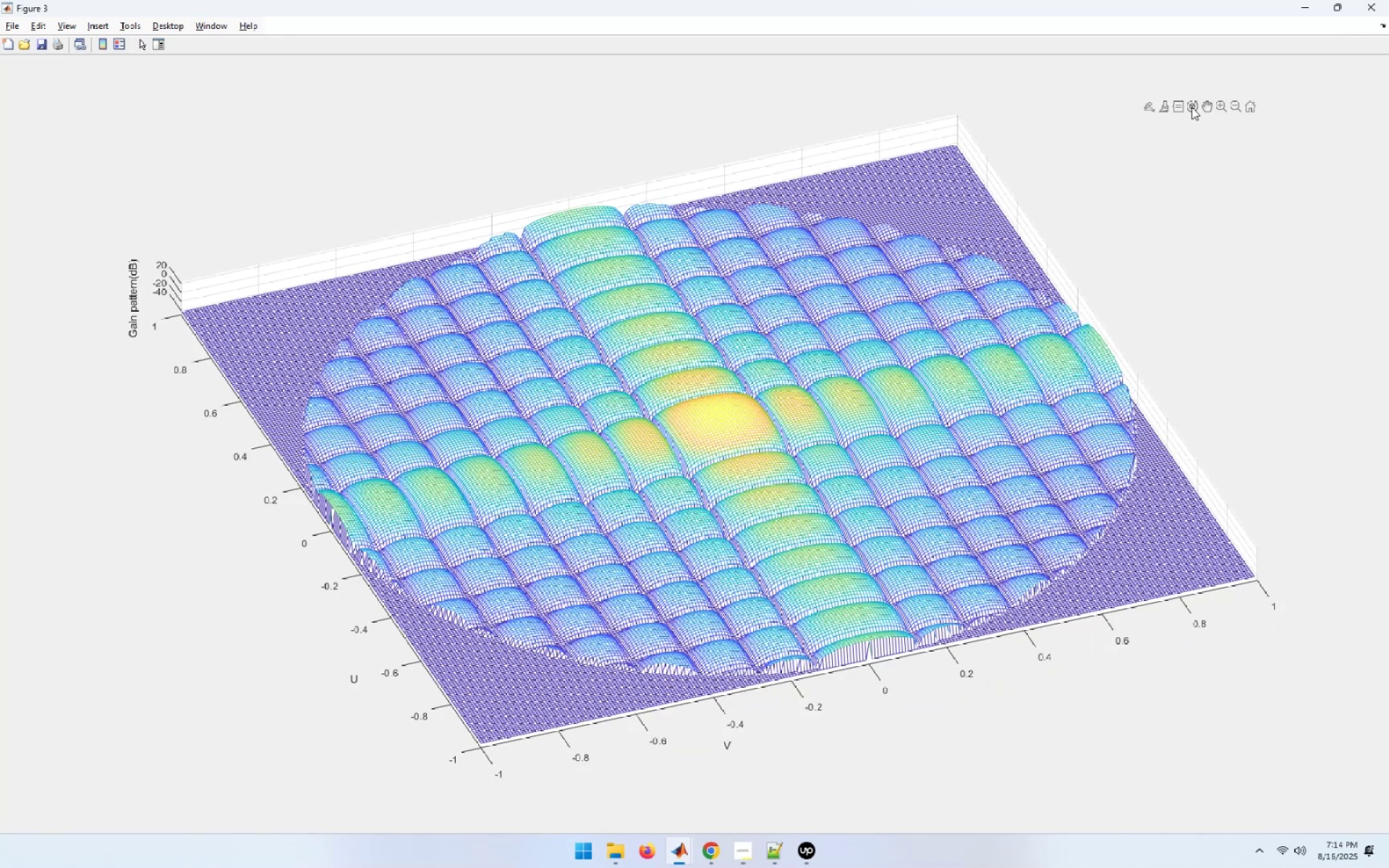 
right_click([918, 387])
 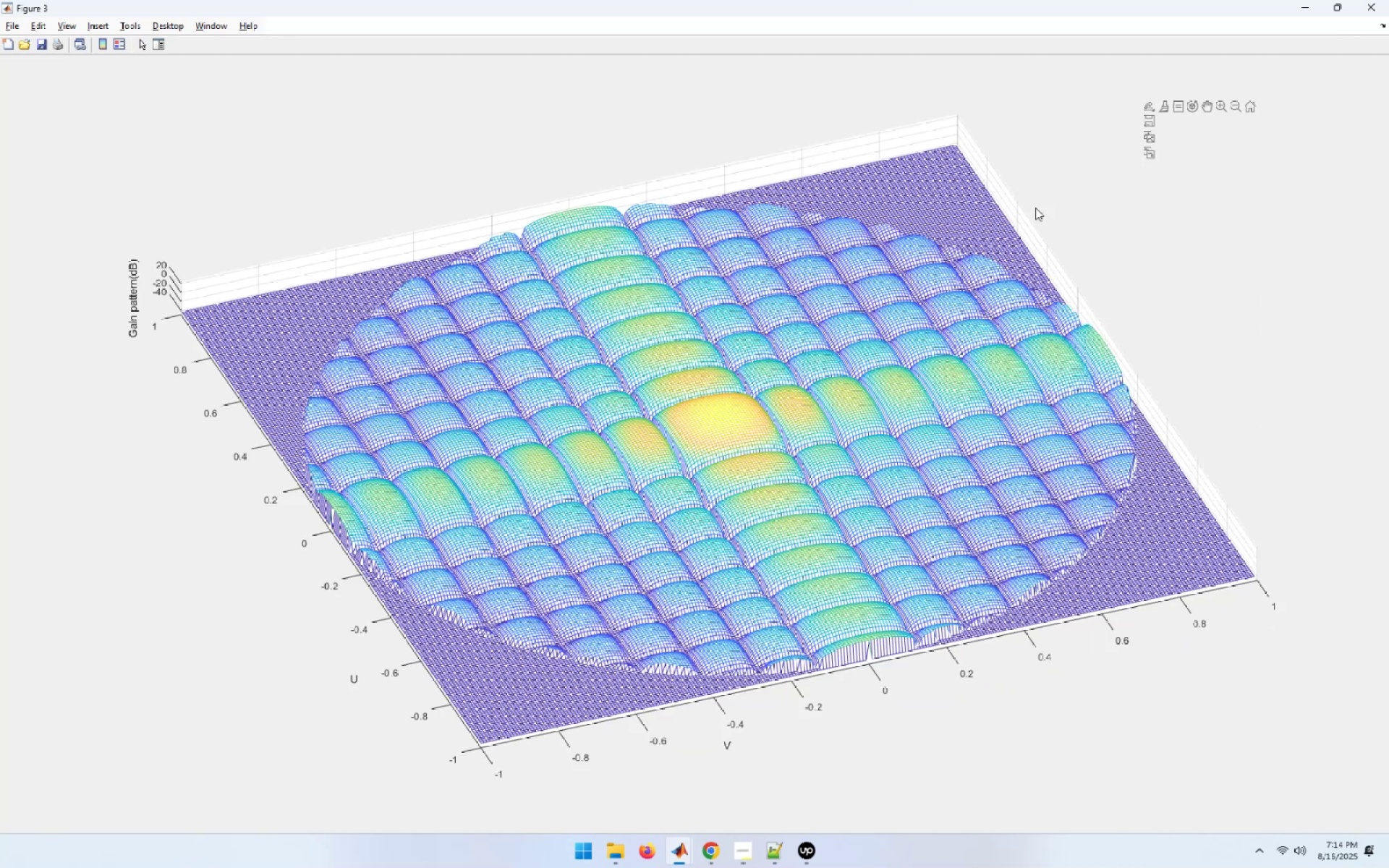 
right_click([1016, 215])
 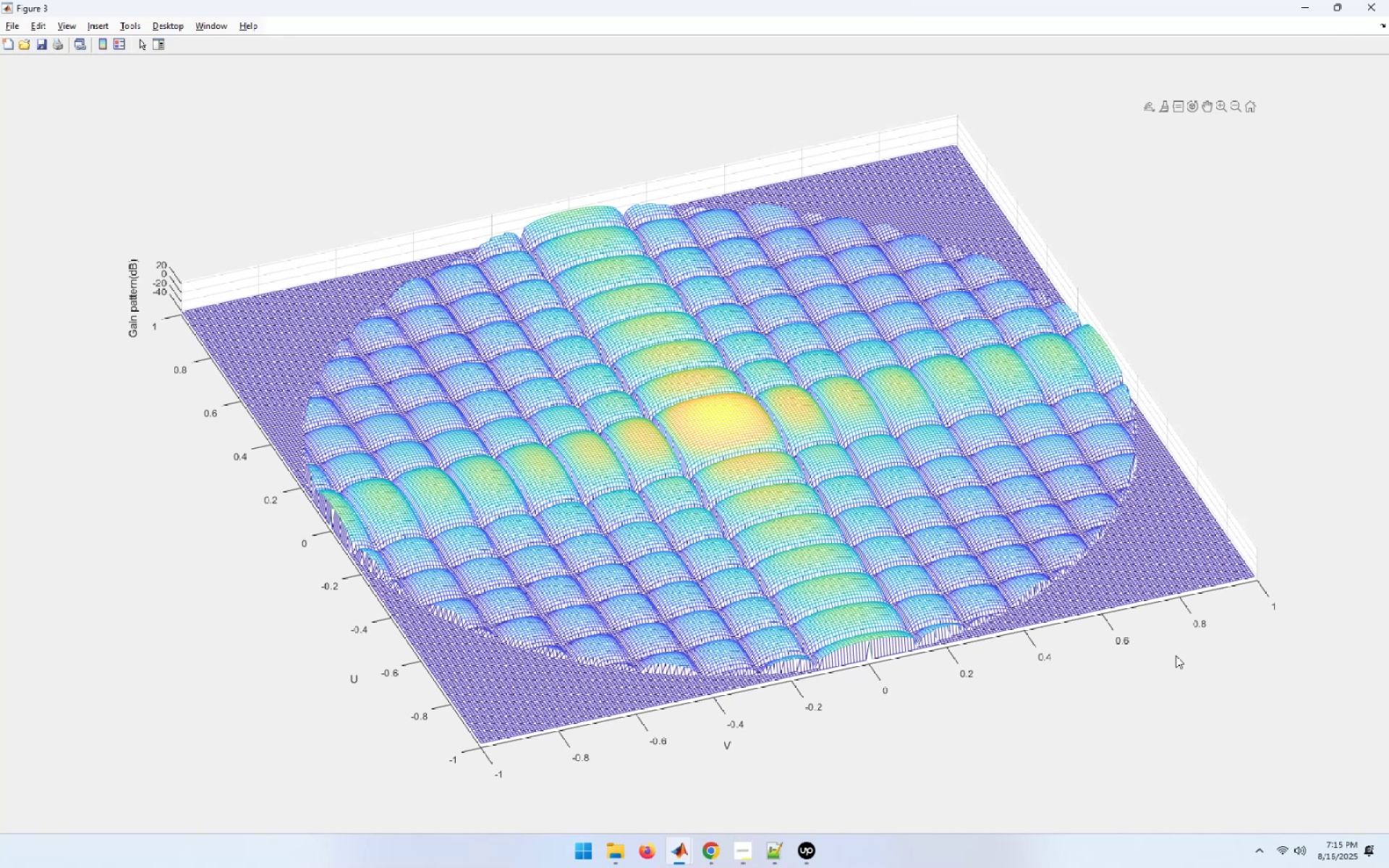 
wait(19.93)
 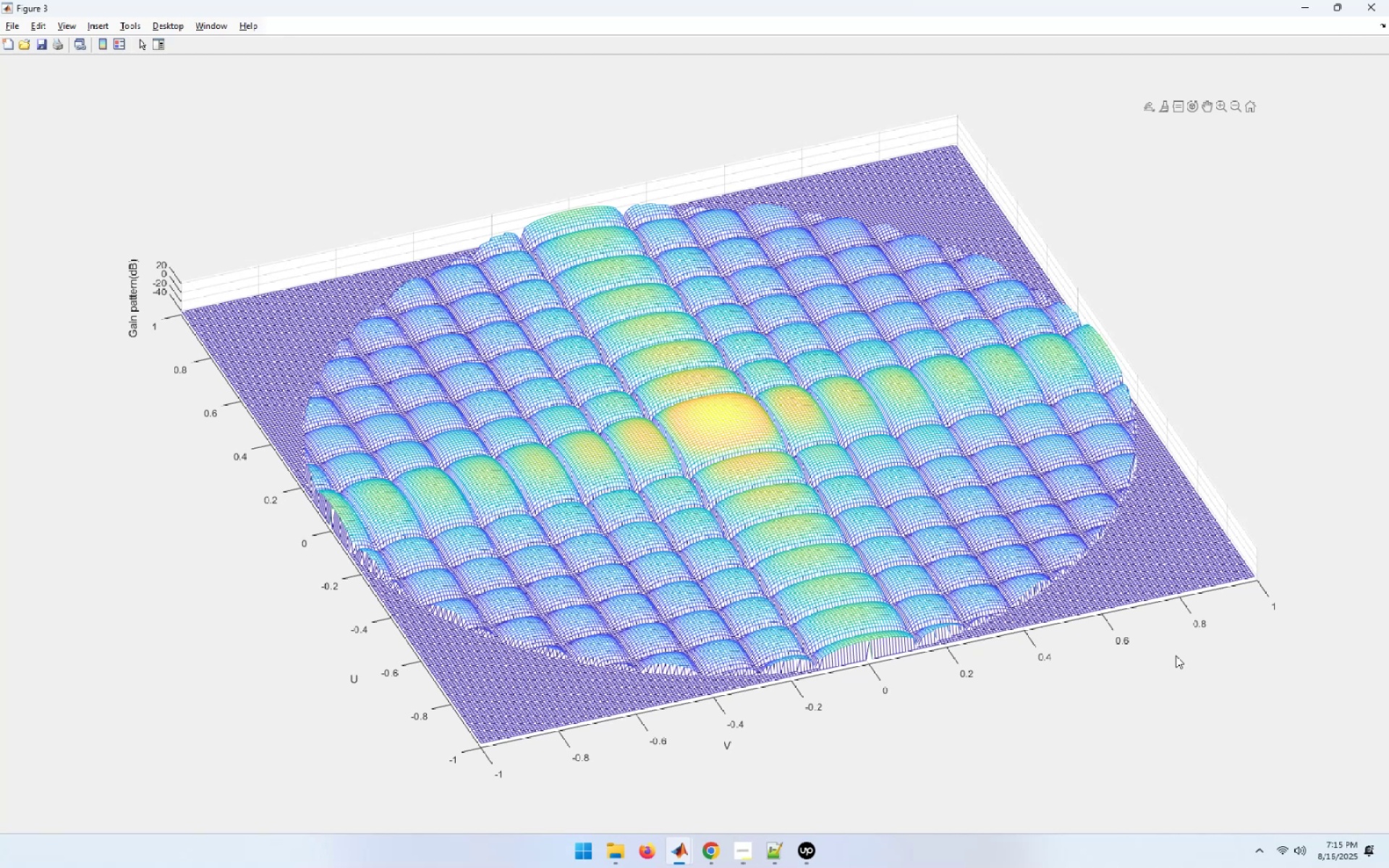 
right_click([991, 166])
 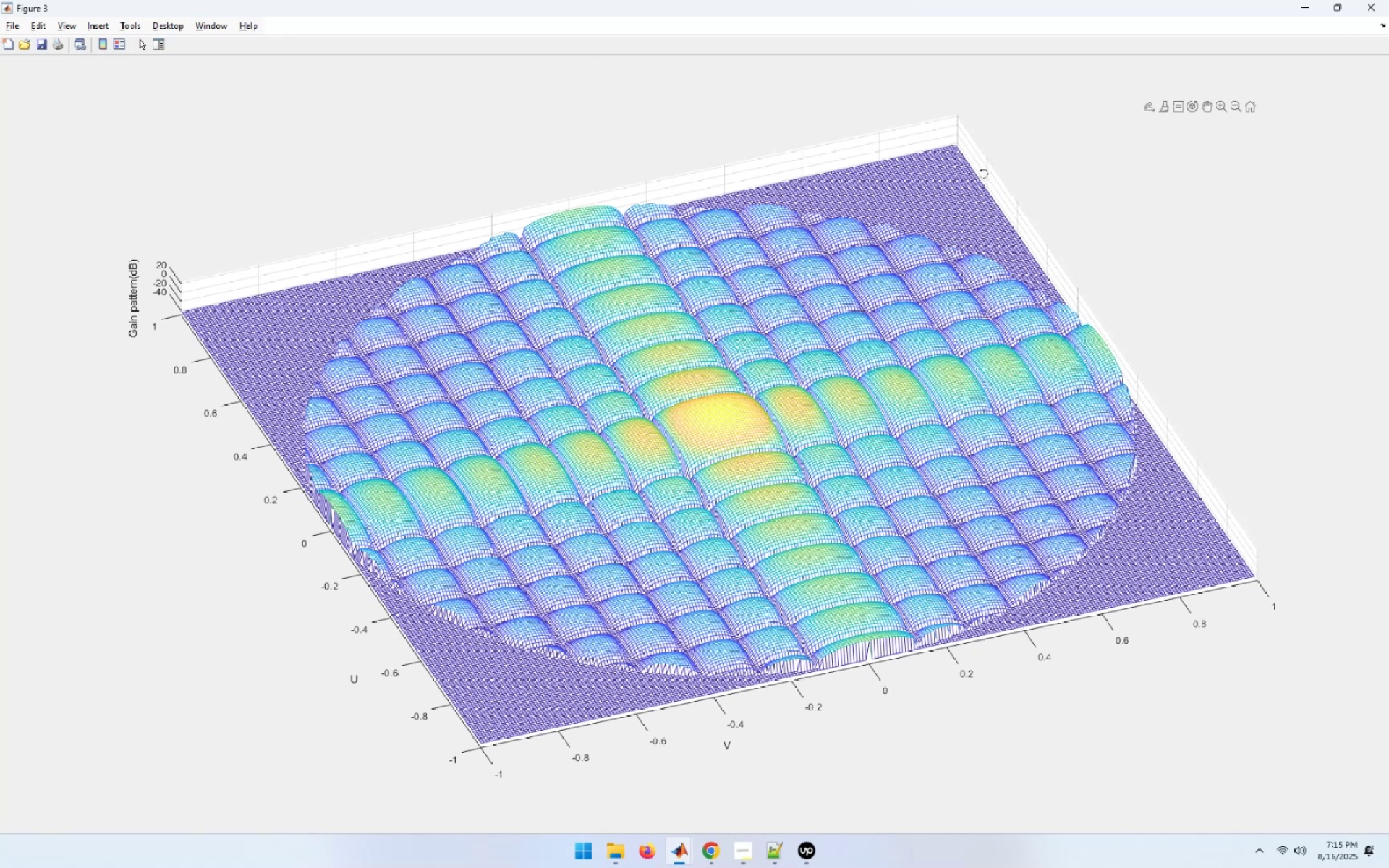 
right_click([982, 174])
 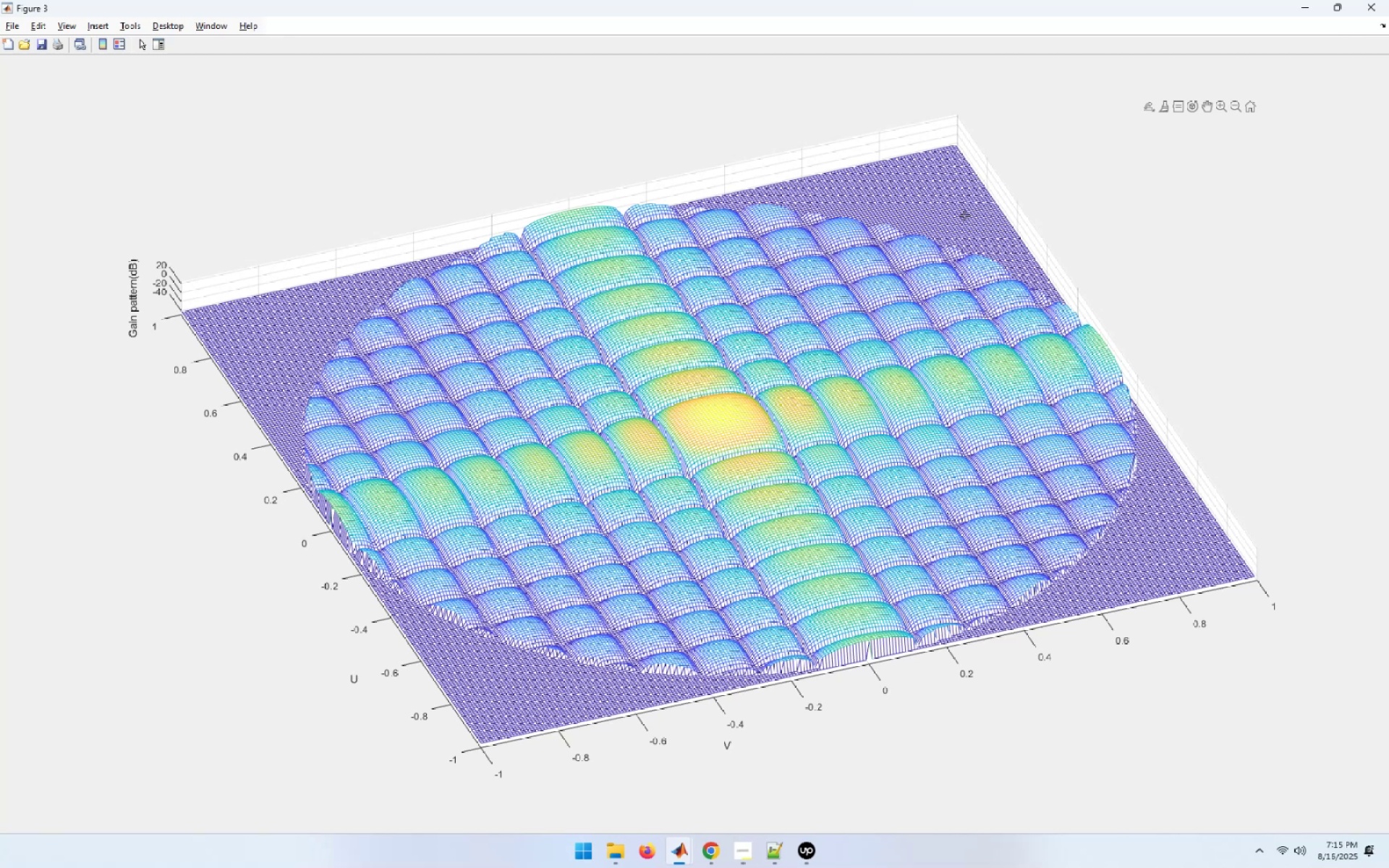 
wait(6.37)
 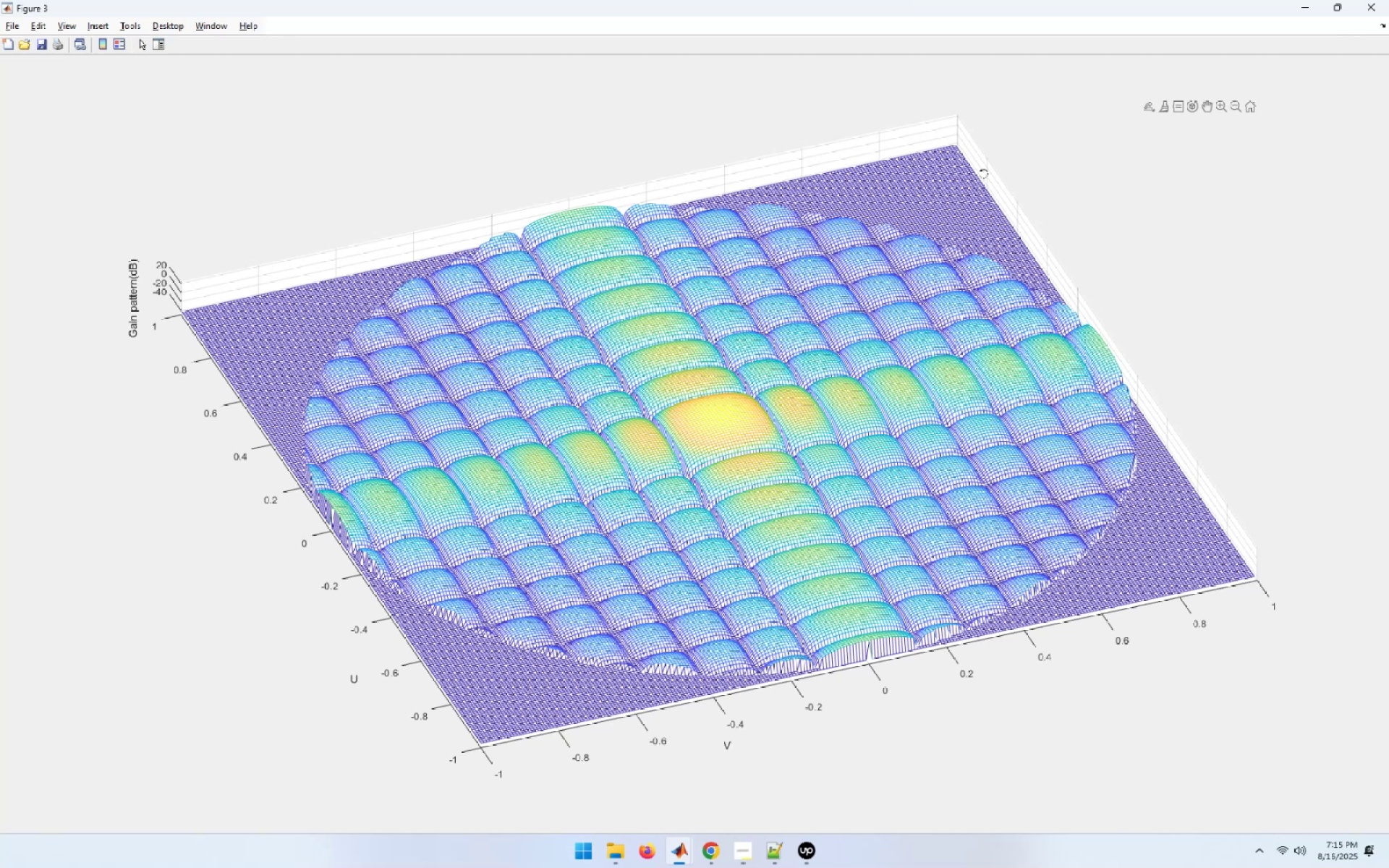 
left_click_drag(start_coordinate=[1000, 193], to_coordinate=[828, 407])
 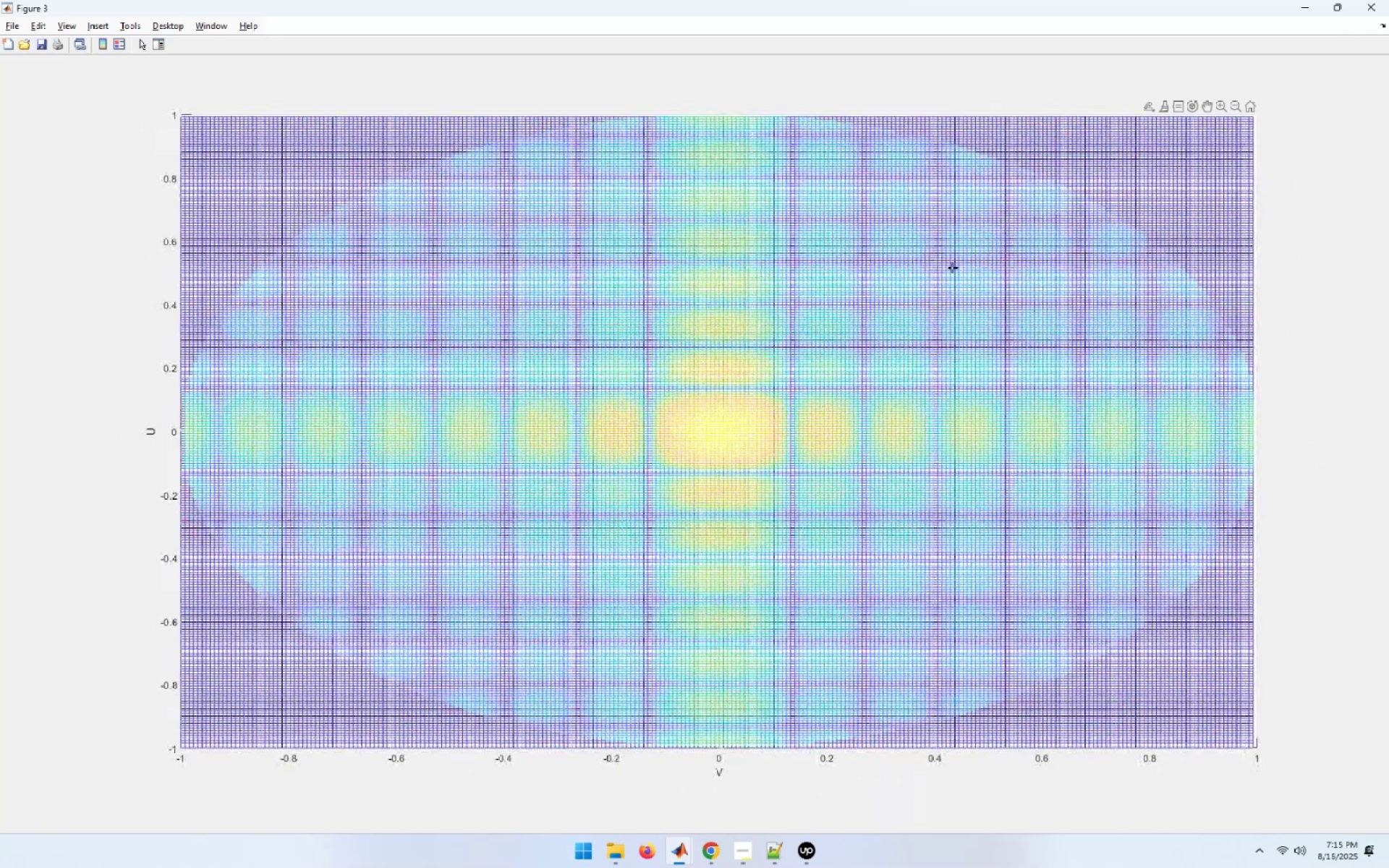 
right_click([952, 267])
 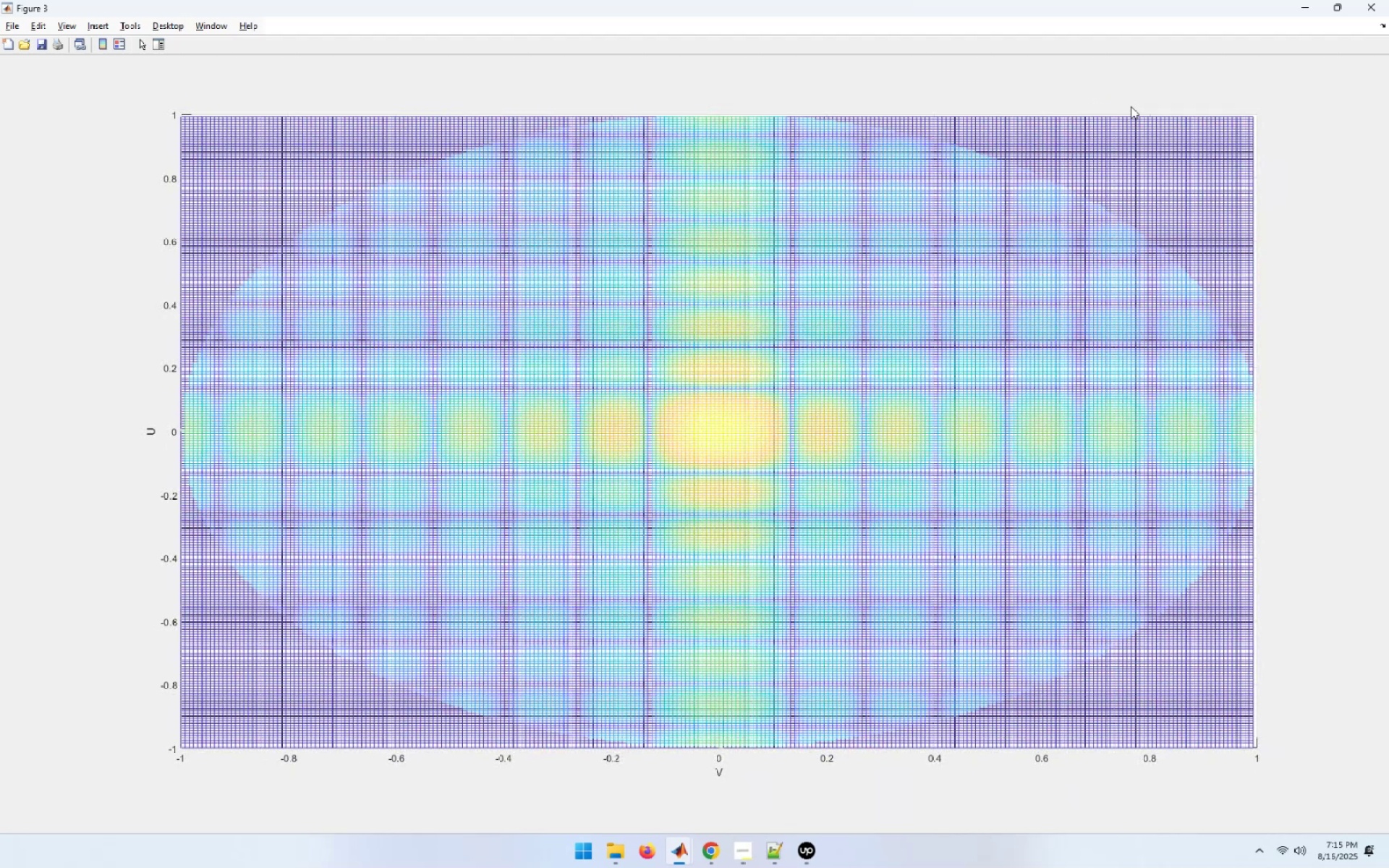 
wait(5.27)
 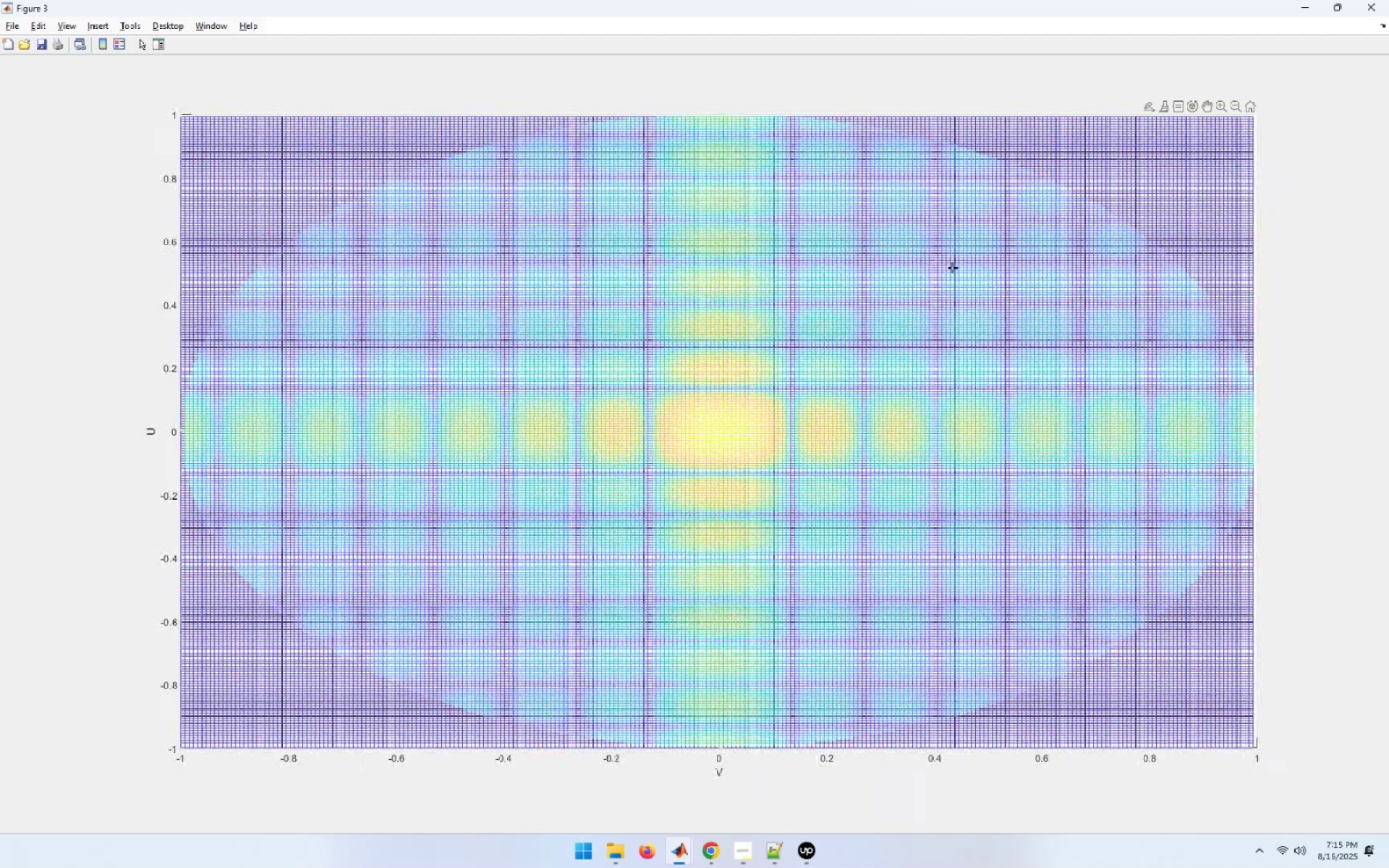 
right_click([1130, 124])
 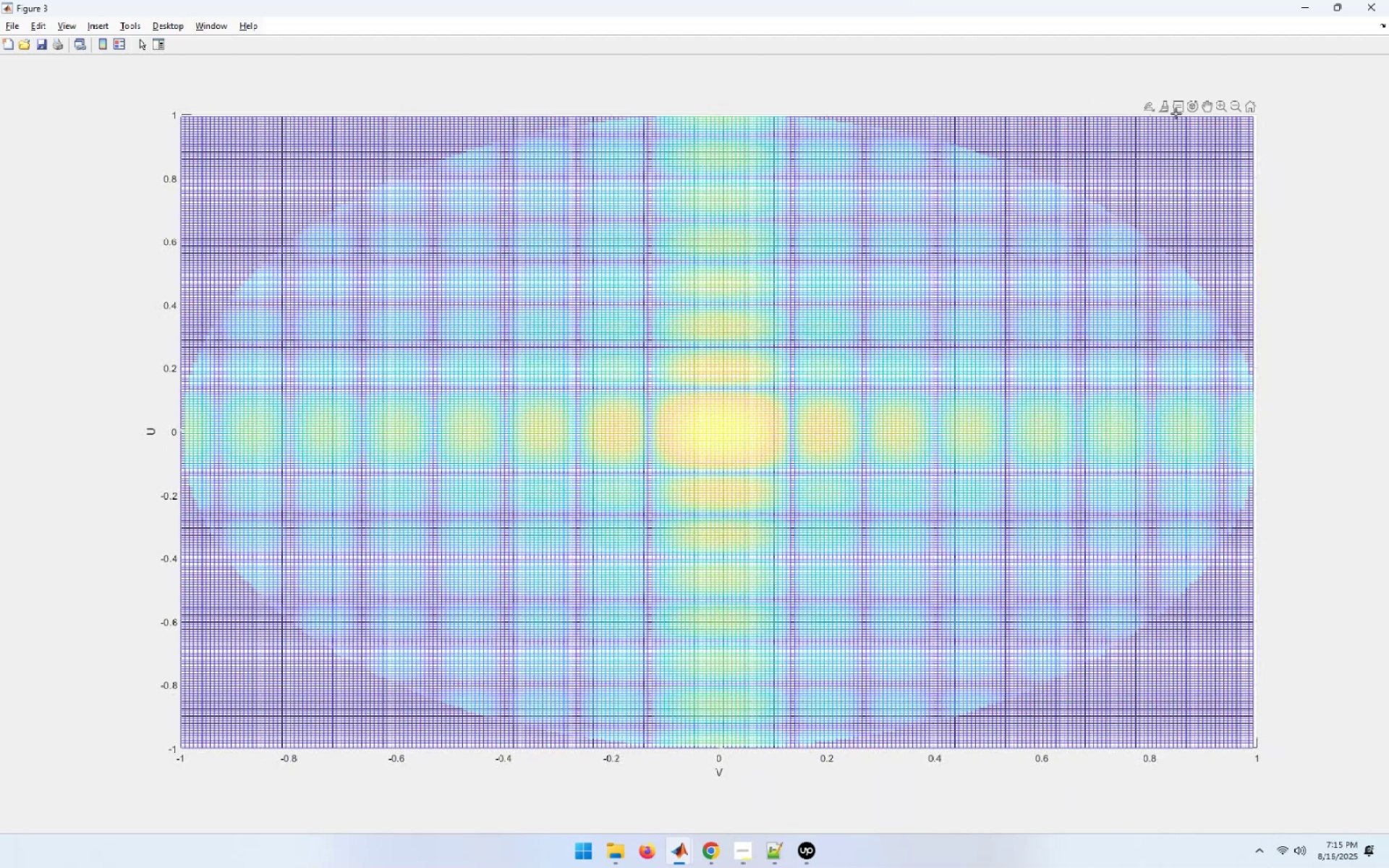 
left_click([1193, 106])
 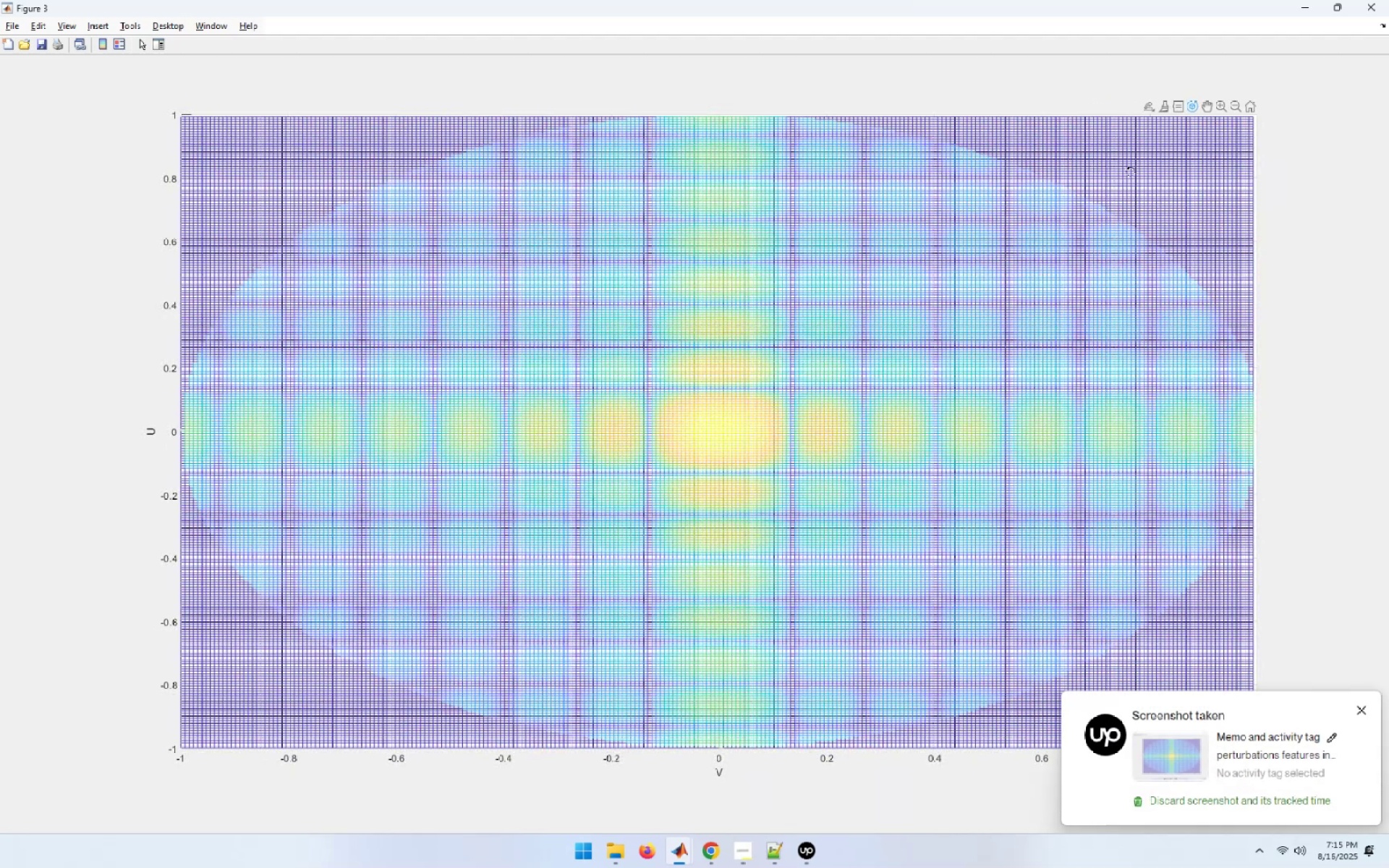 
right_click([1129, 171])
 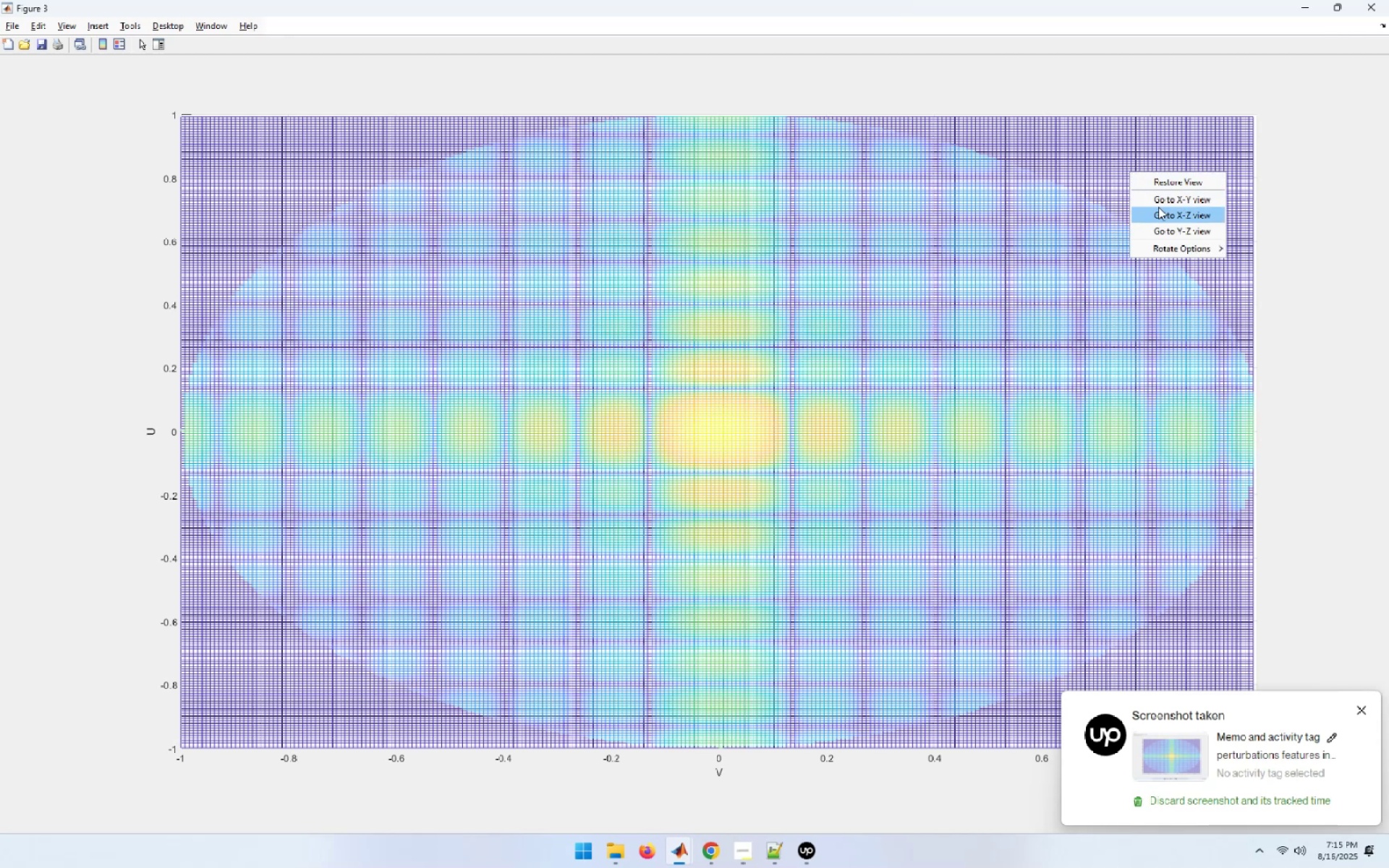 
left_click([1163, 192])
 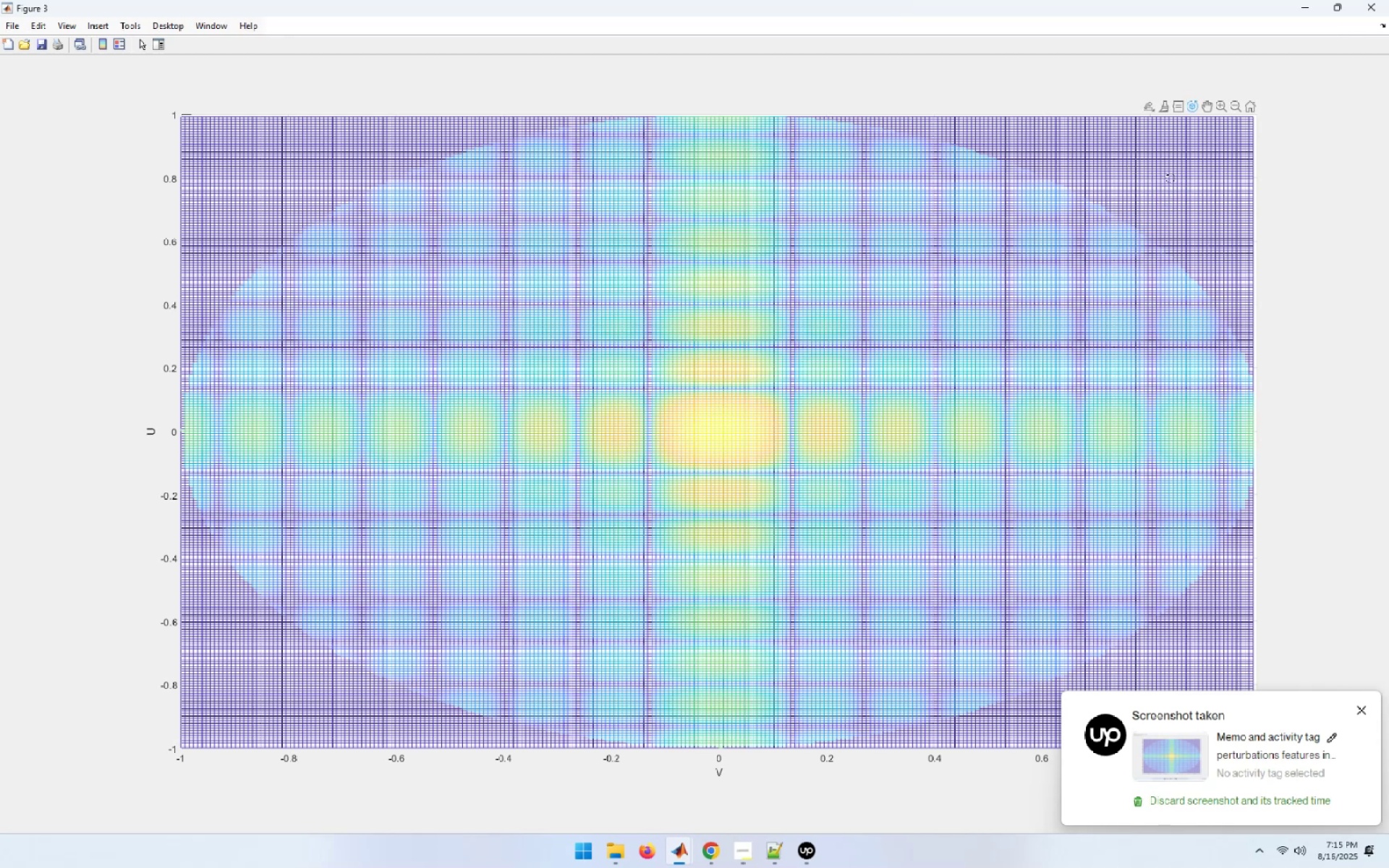 
right_click([1169, 178])
 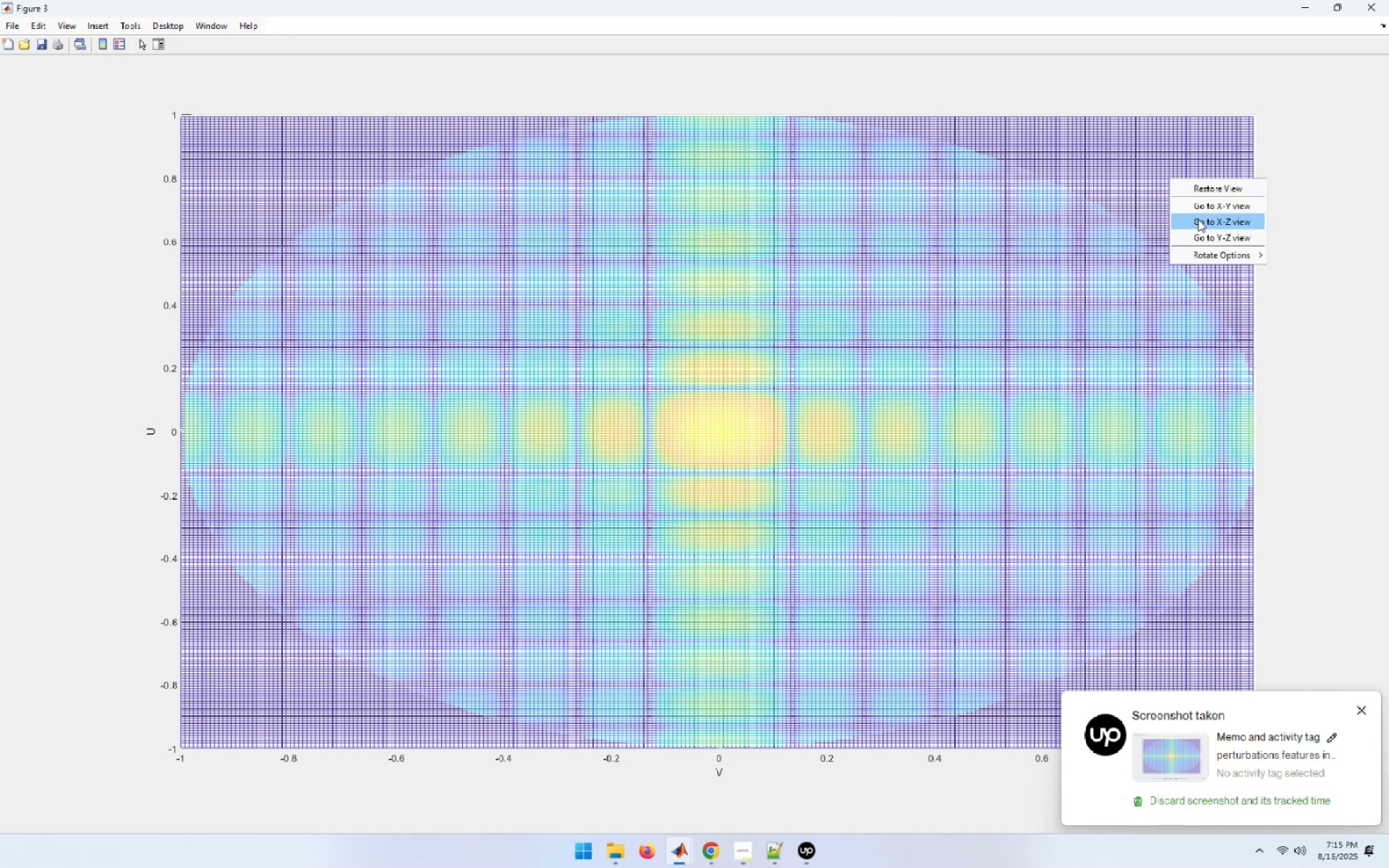 
left_click([1198, 219])
 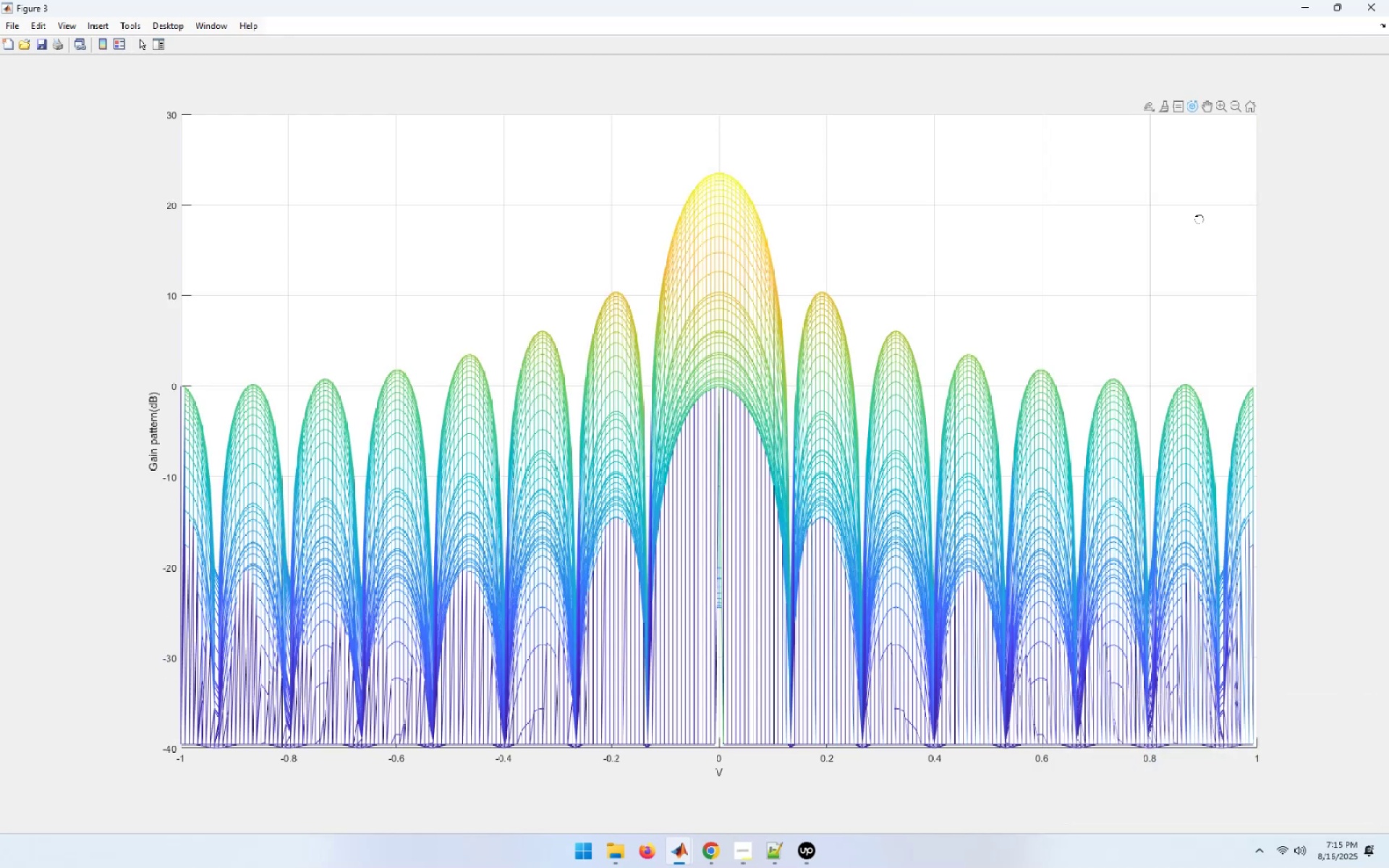 
right_click([1198, 219])
 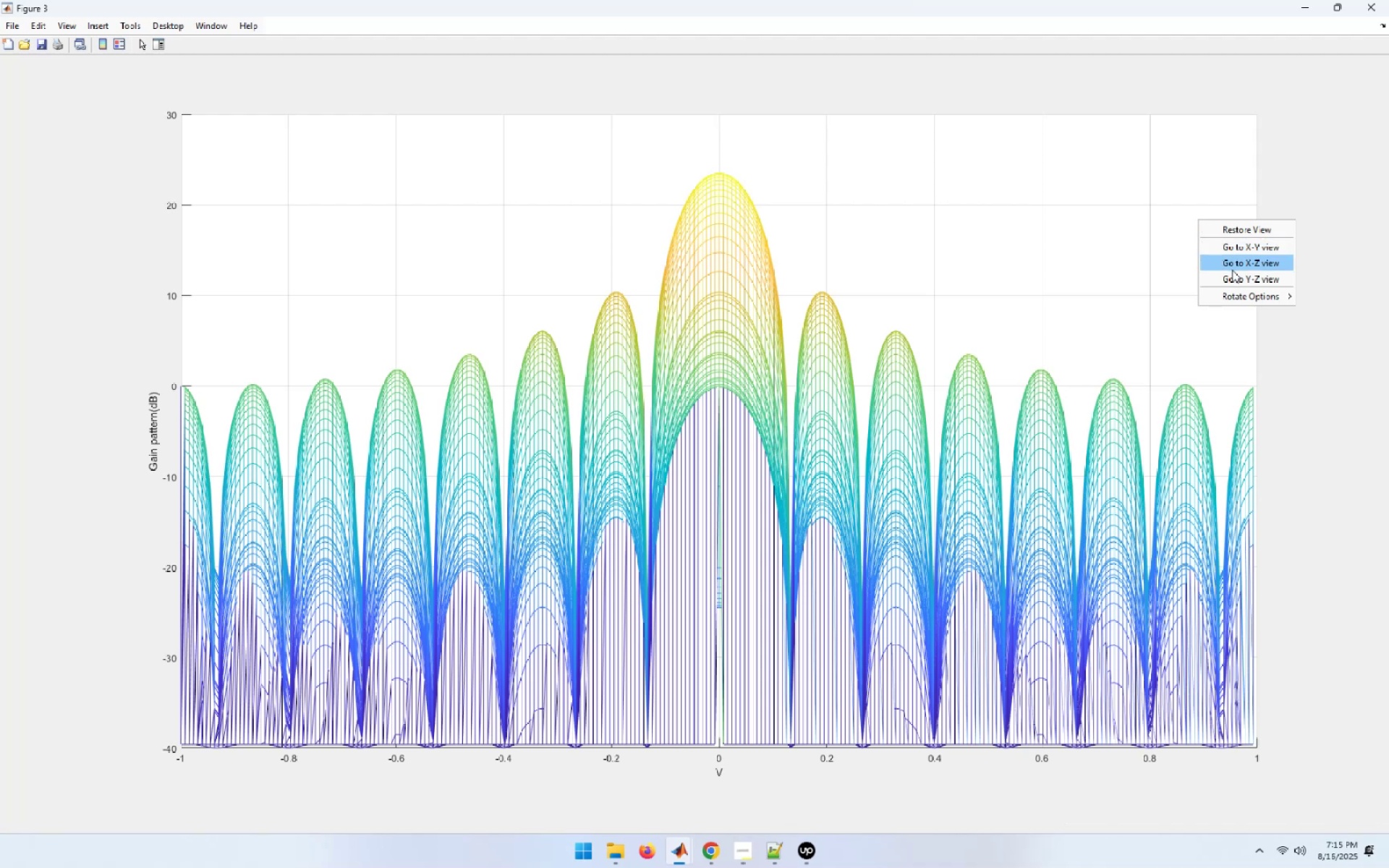 
left_click([1234, 278])
 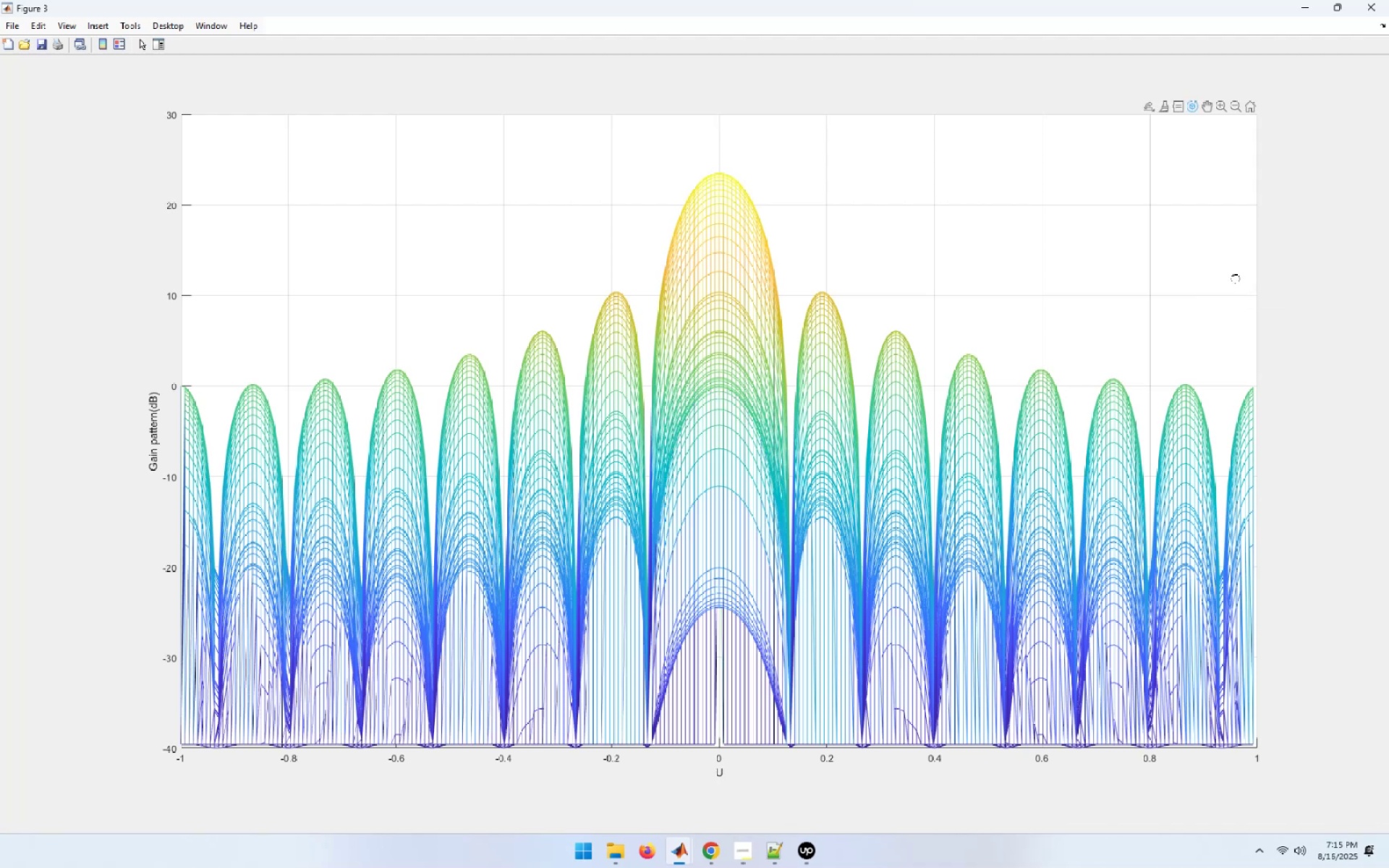 
right_click([1234, 274])
 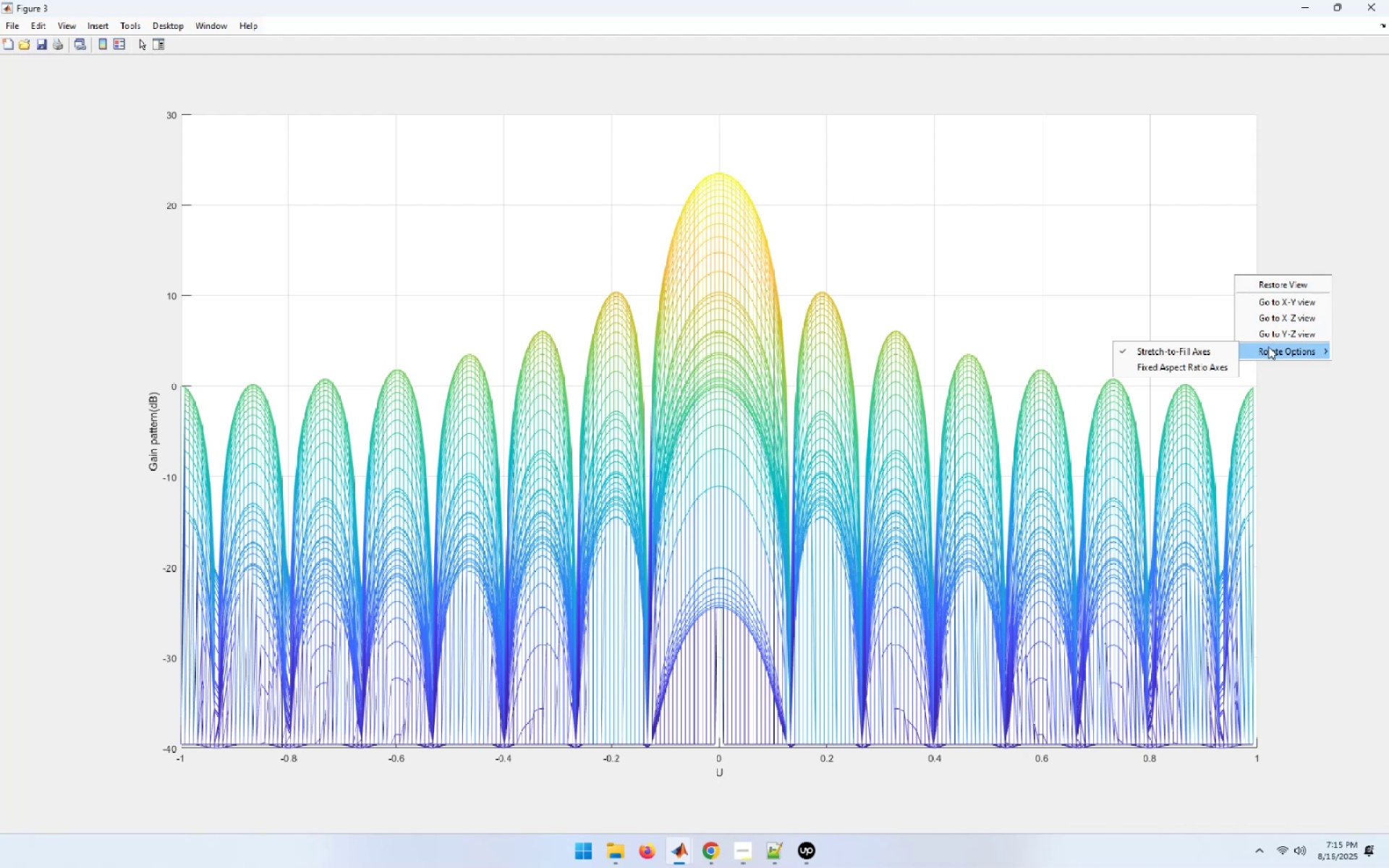 
left_click([1268, 284])
 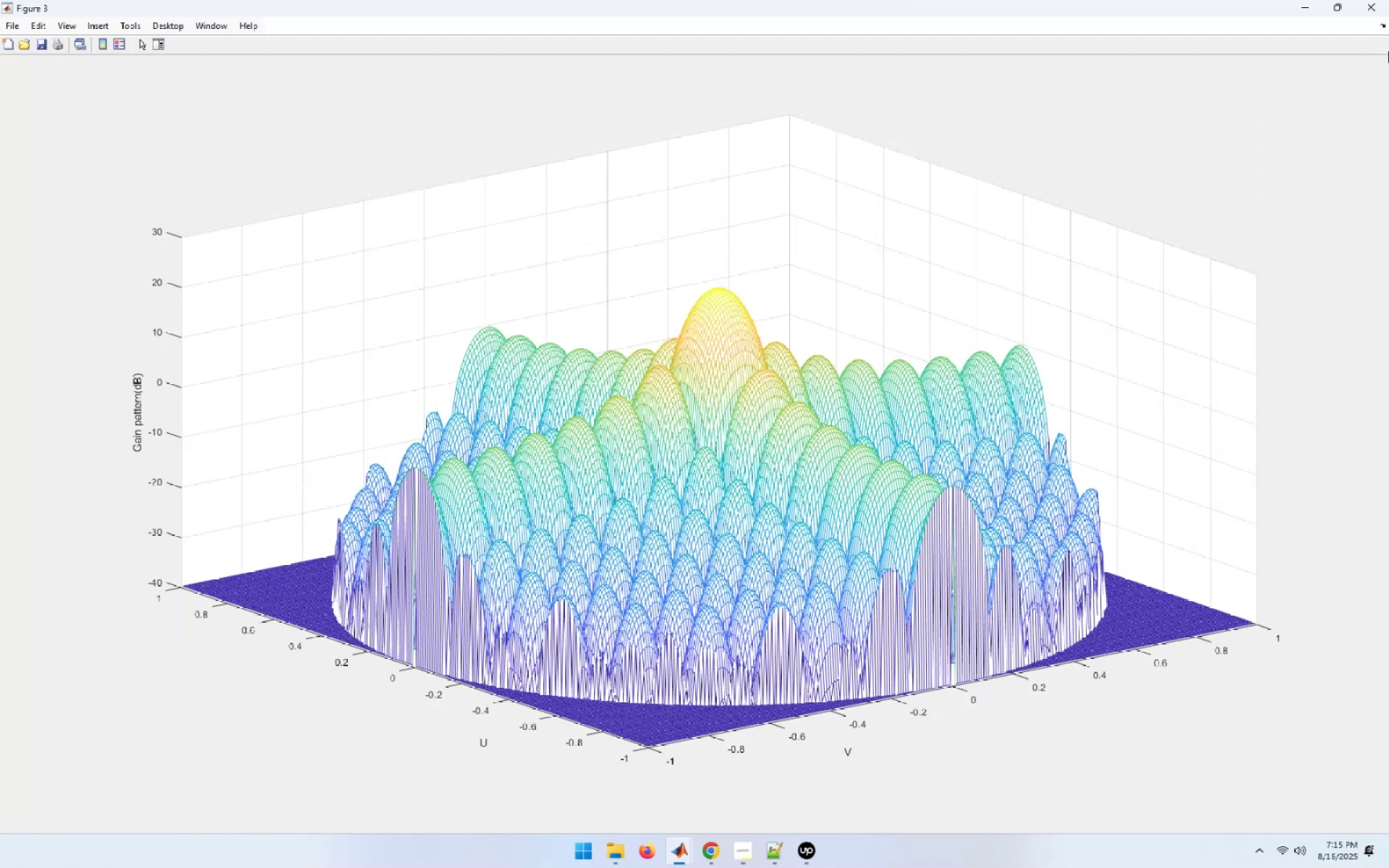 
left_click([1382, 0])
 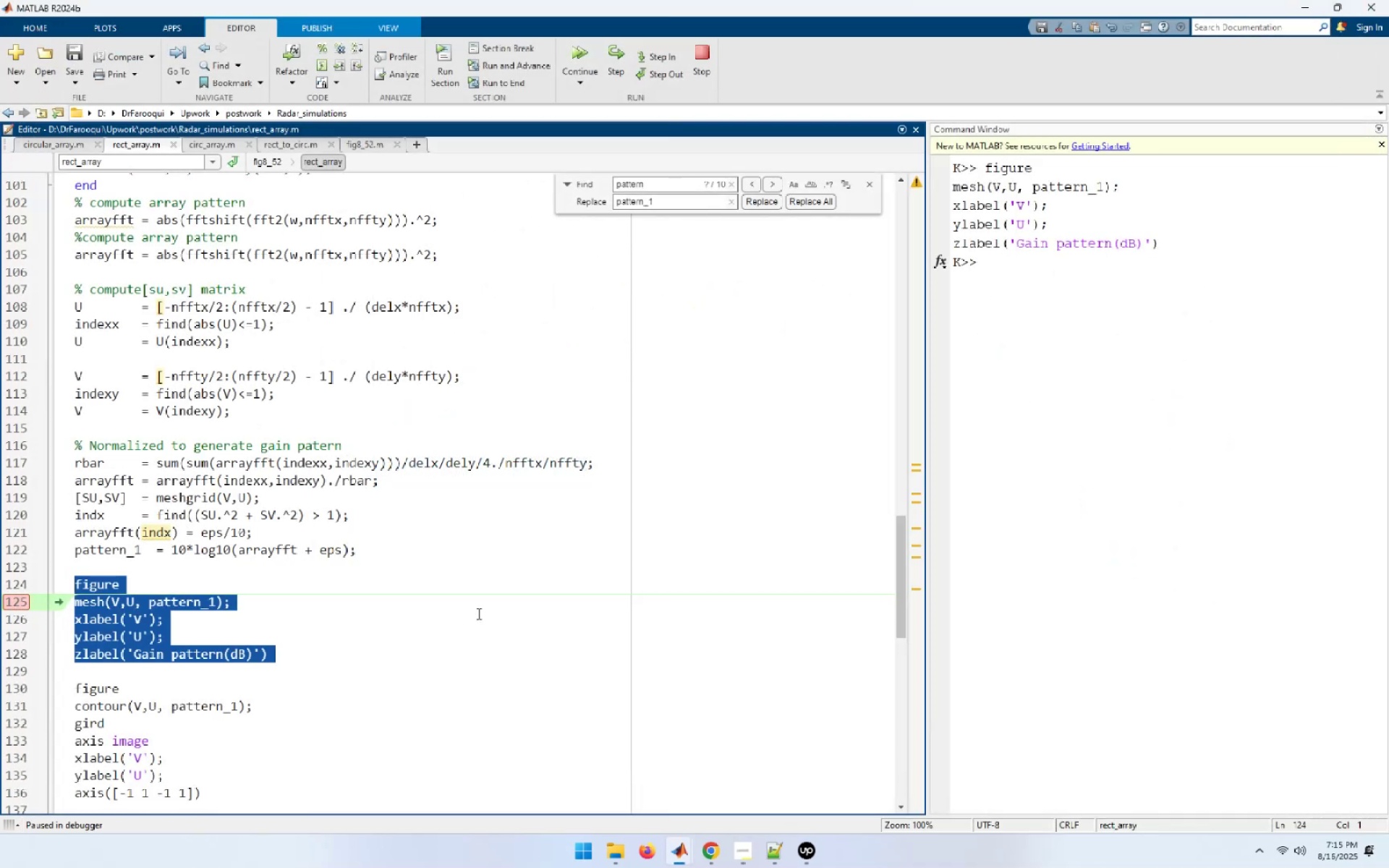 
left_click([477, 613])
 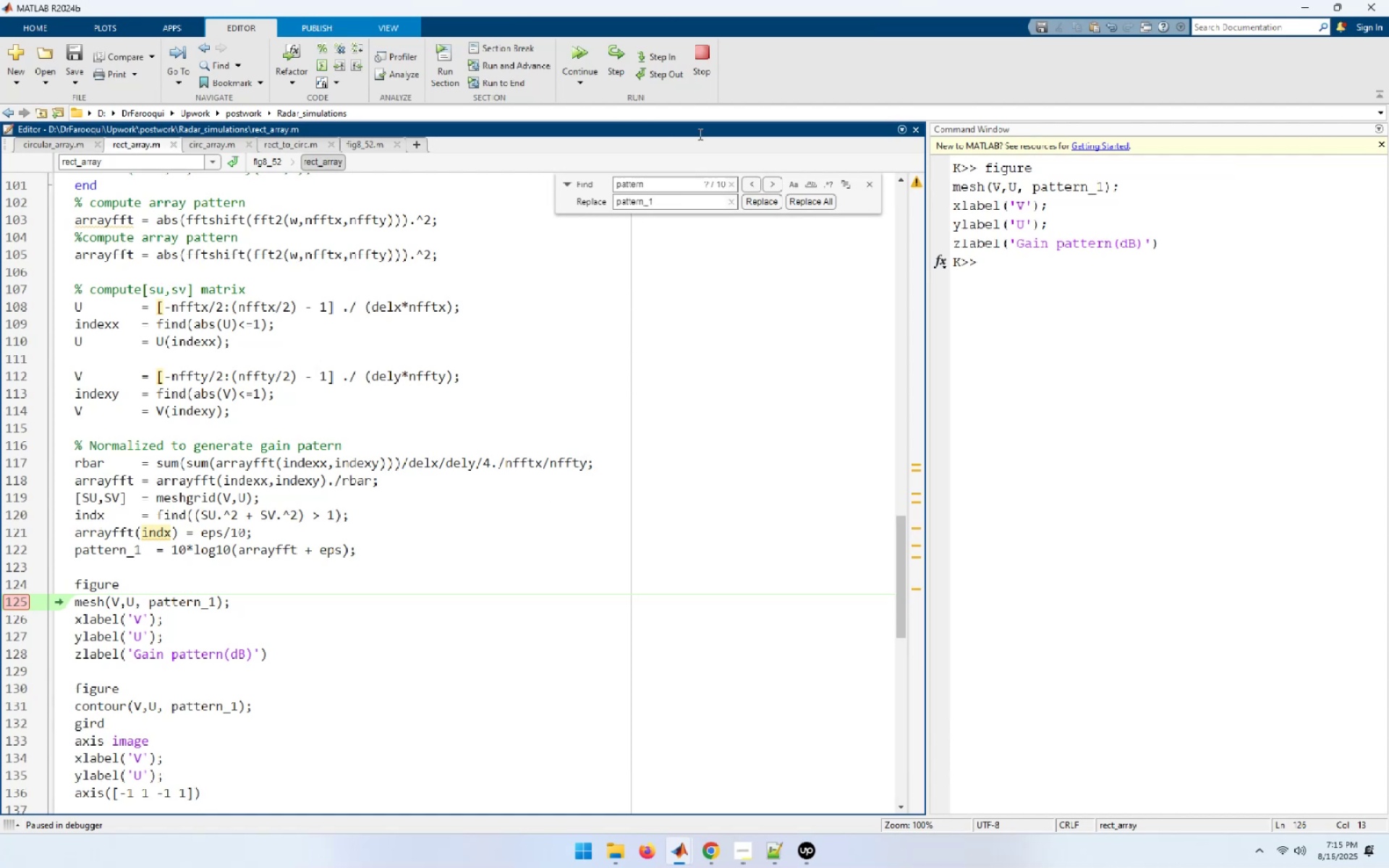 
scroll: coordinate [405, 510], scroll_direction: down, amount: 2.0
 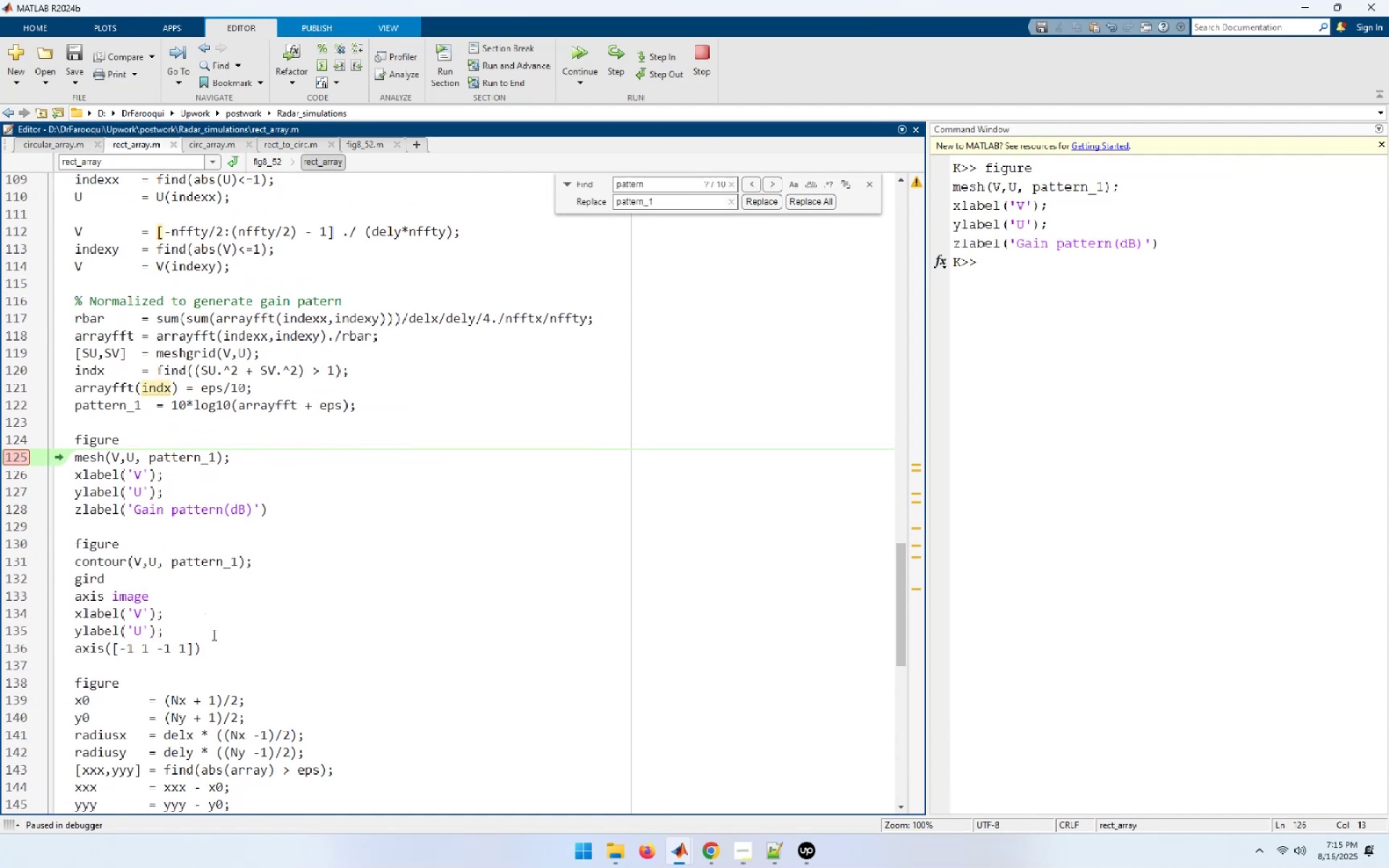 
left_click_drag(start_coordinate=[207, 652], to_coordinate=[57, 534])
 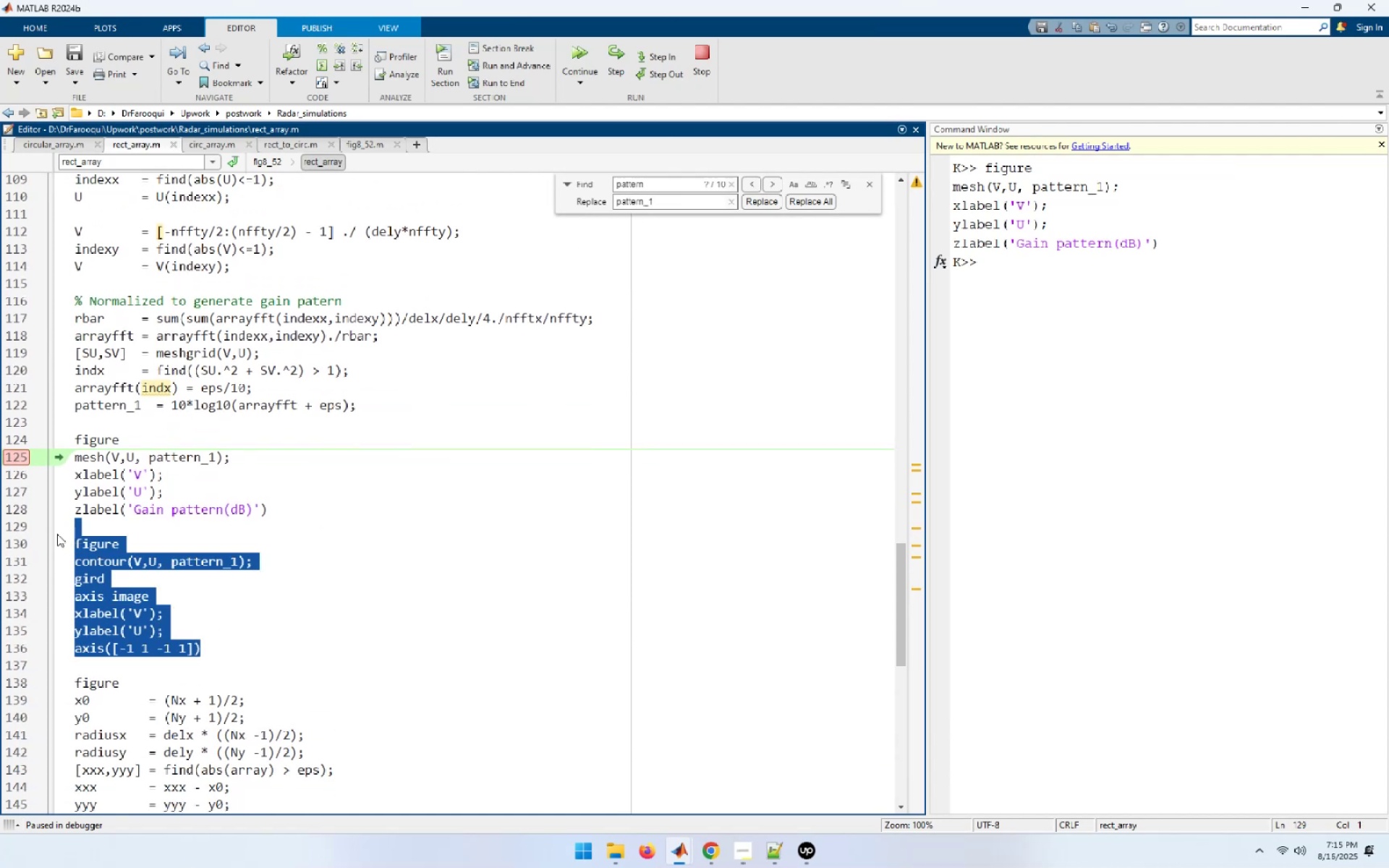 
key(F9)
 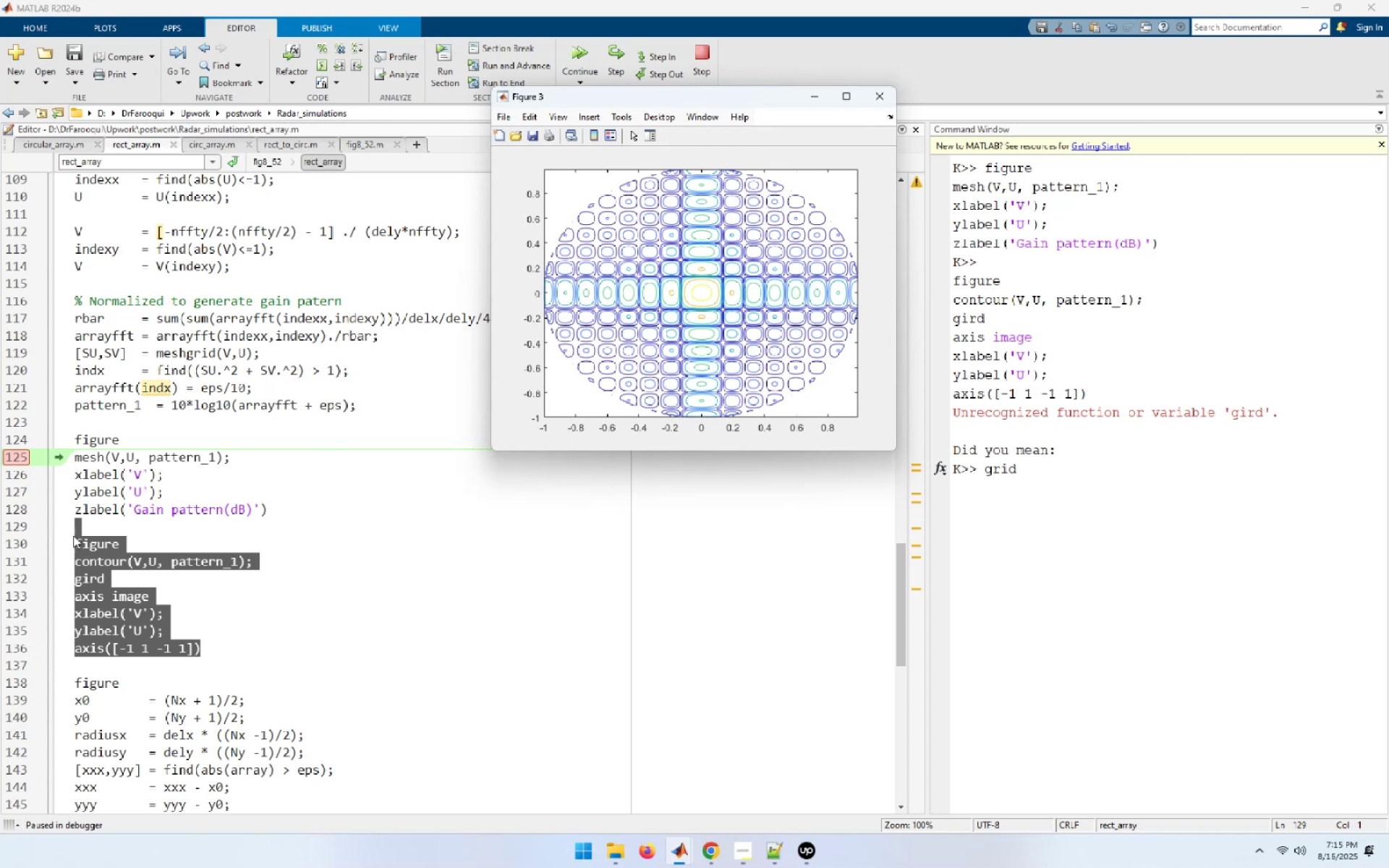 
left_click([530, 651])
 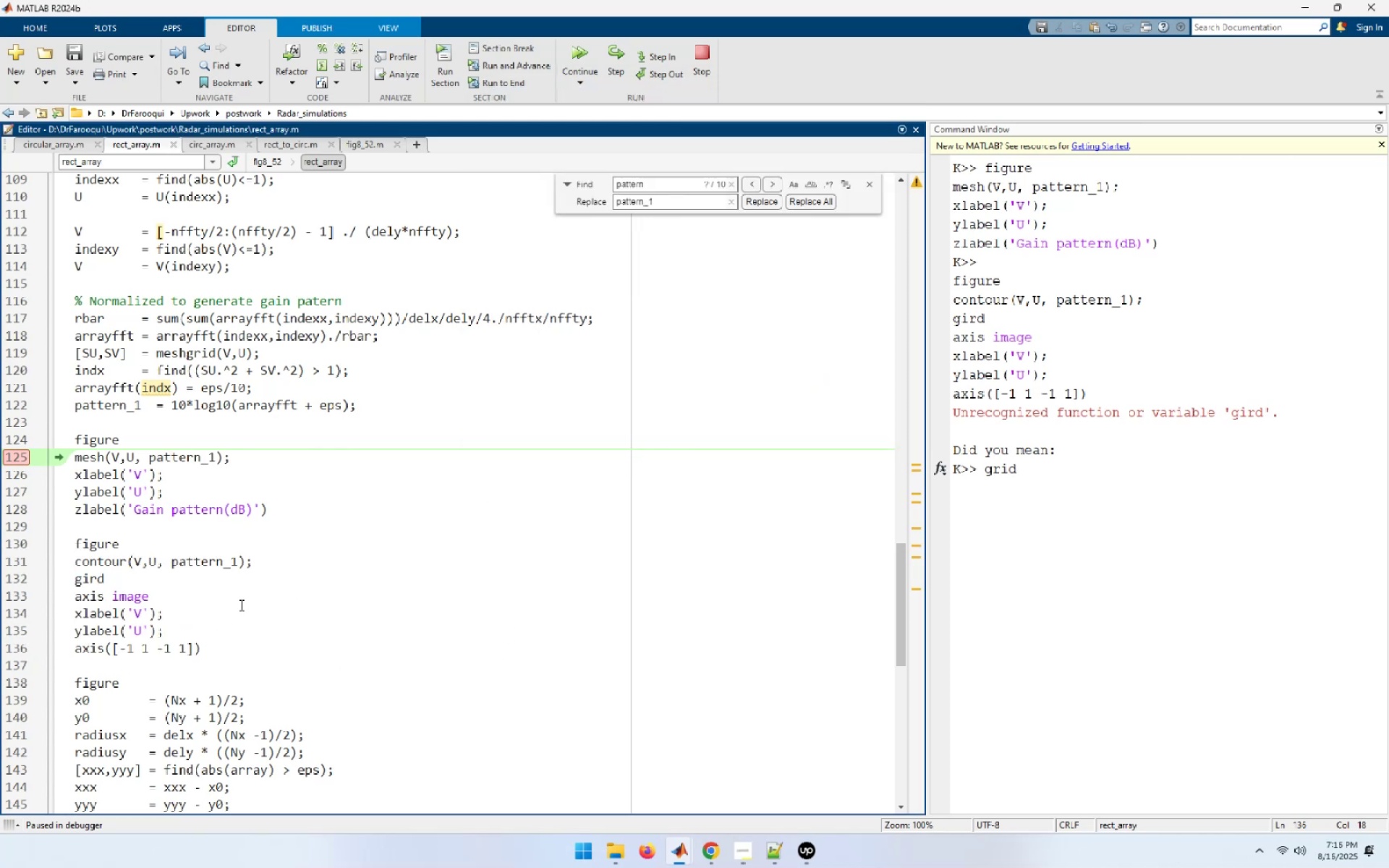 
left_click([93, 575])
 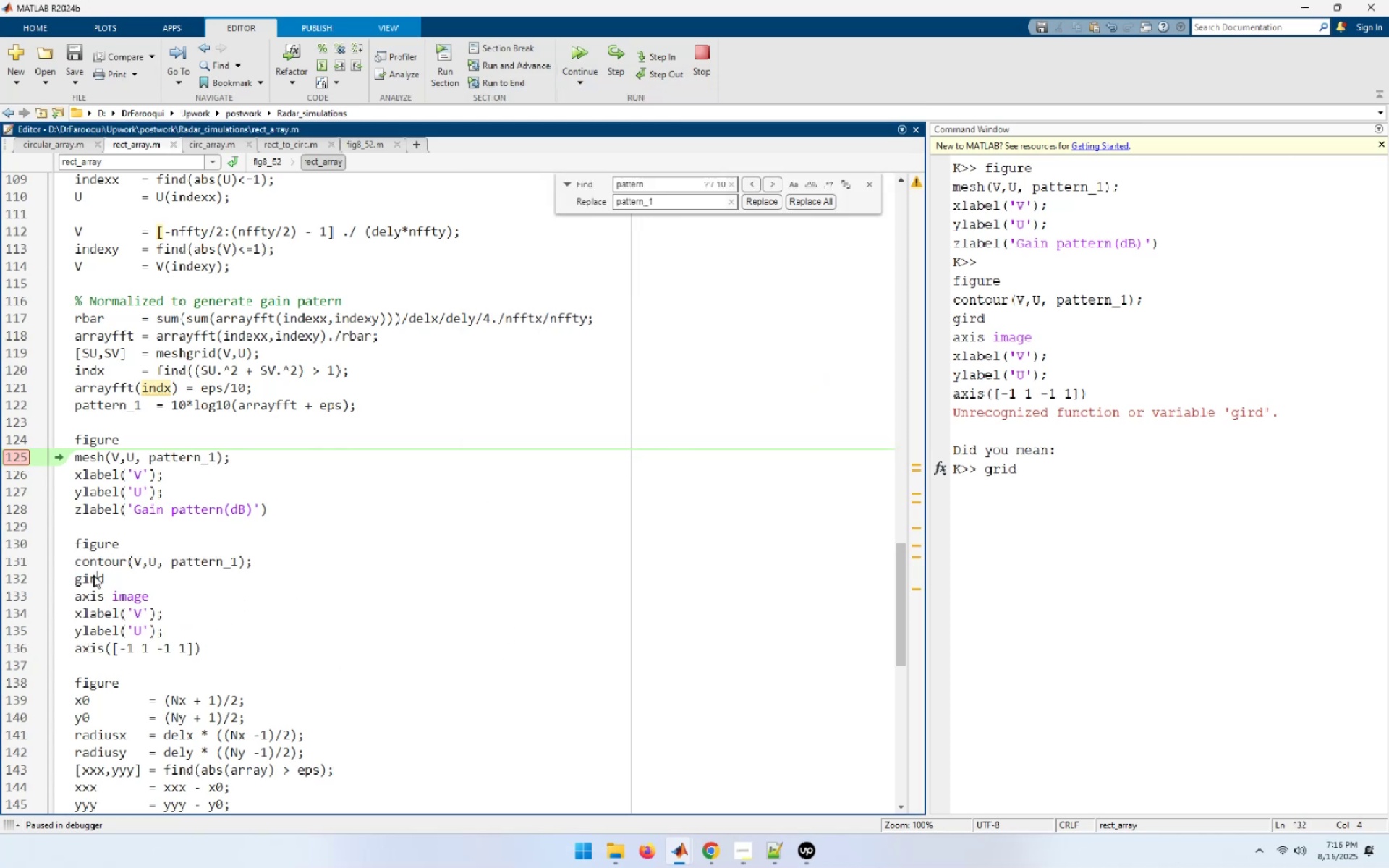 
double_click([93, 575])
 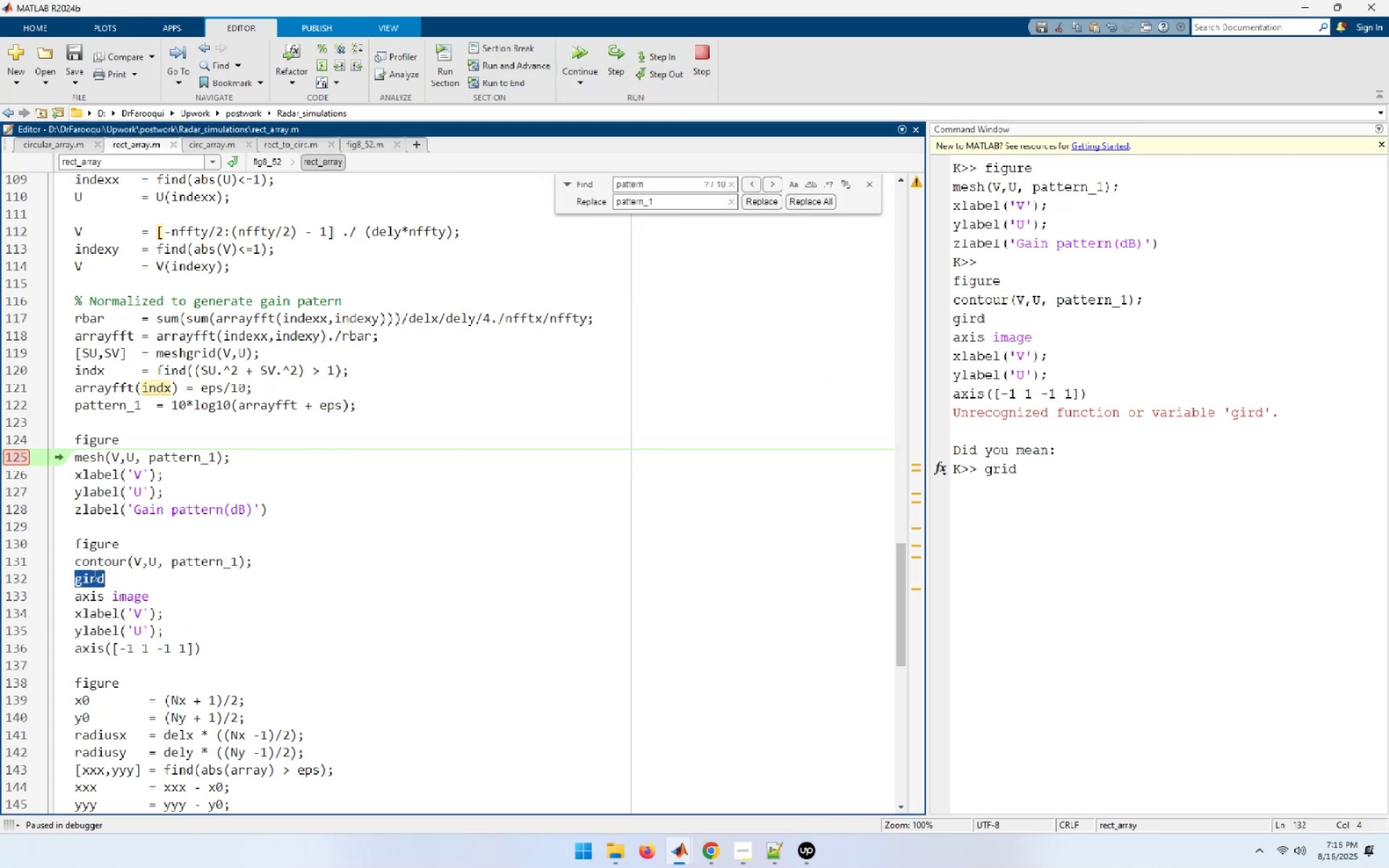 
triple_click([93, 575])
 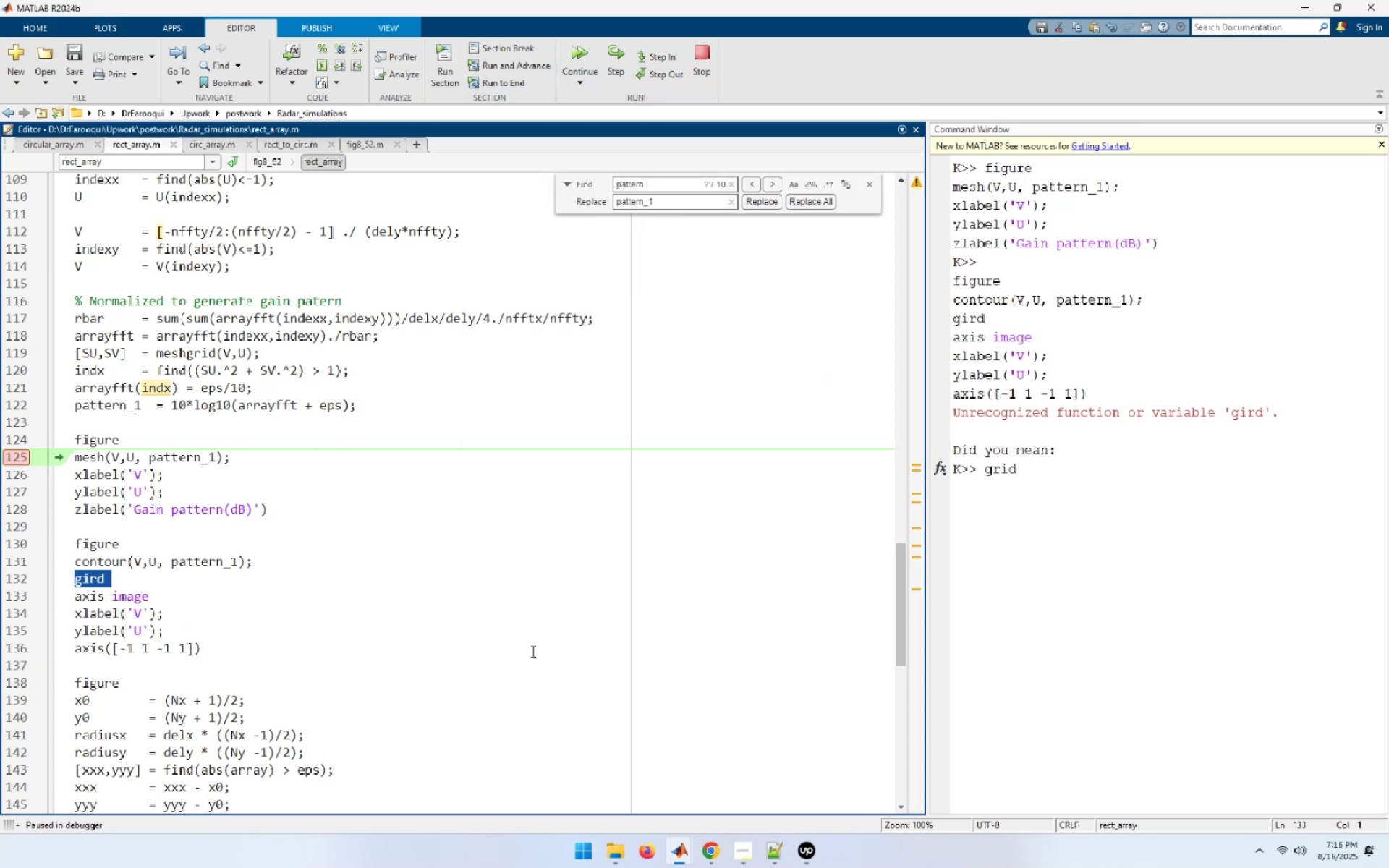 
type(grid on;)
 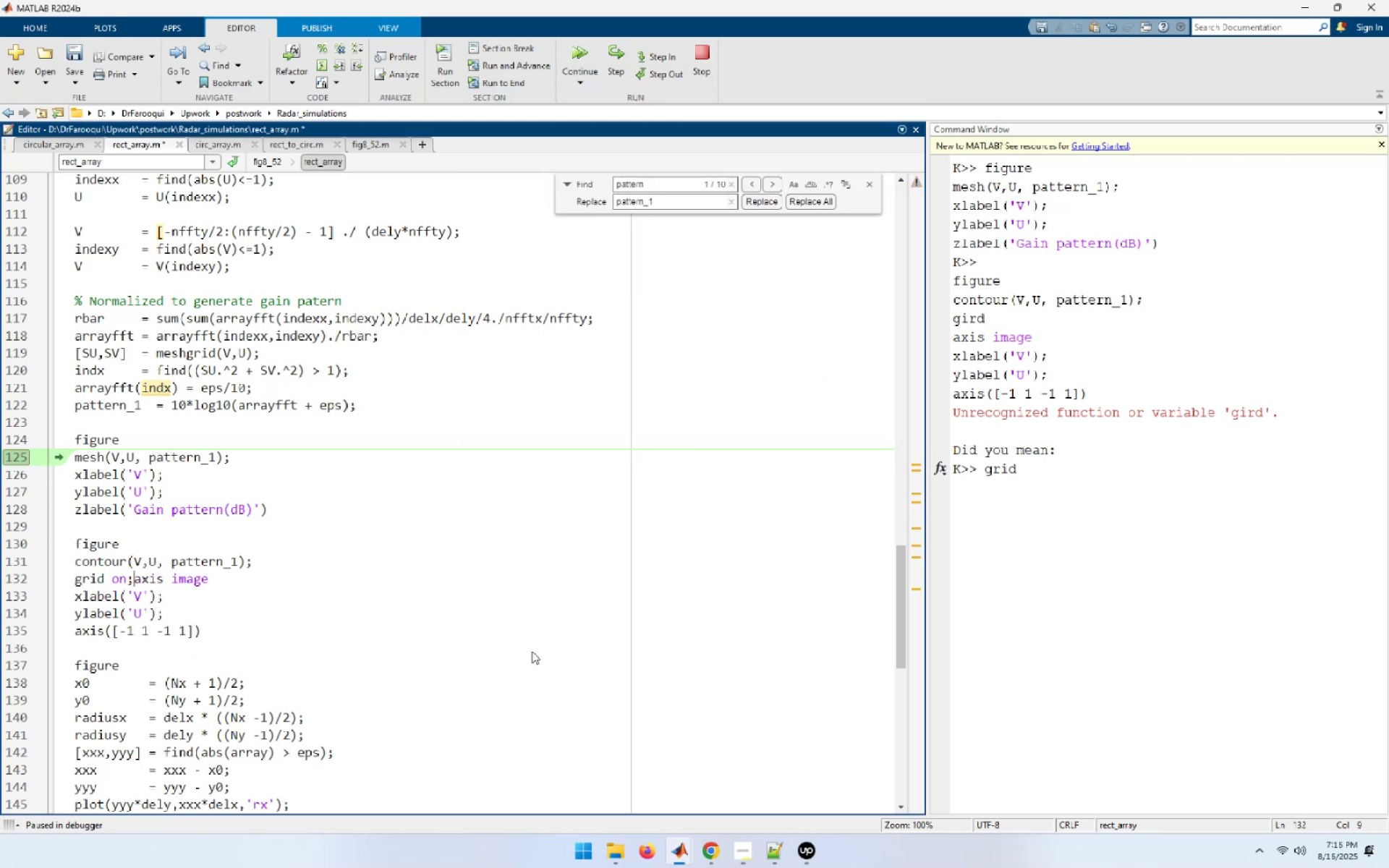 
key(Enter)
 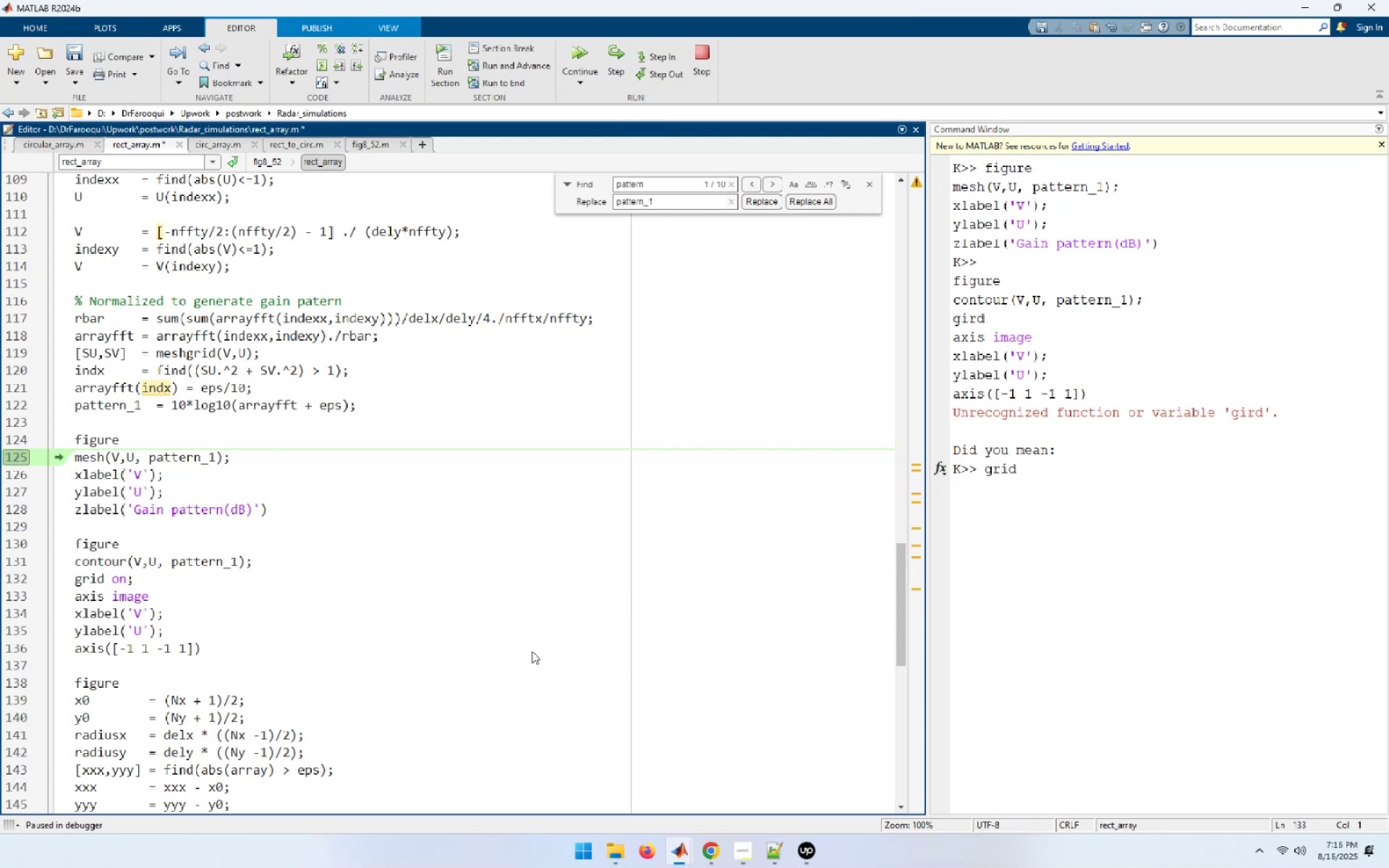 
key(ArrowUp)
 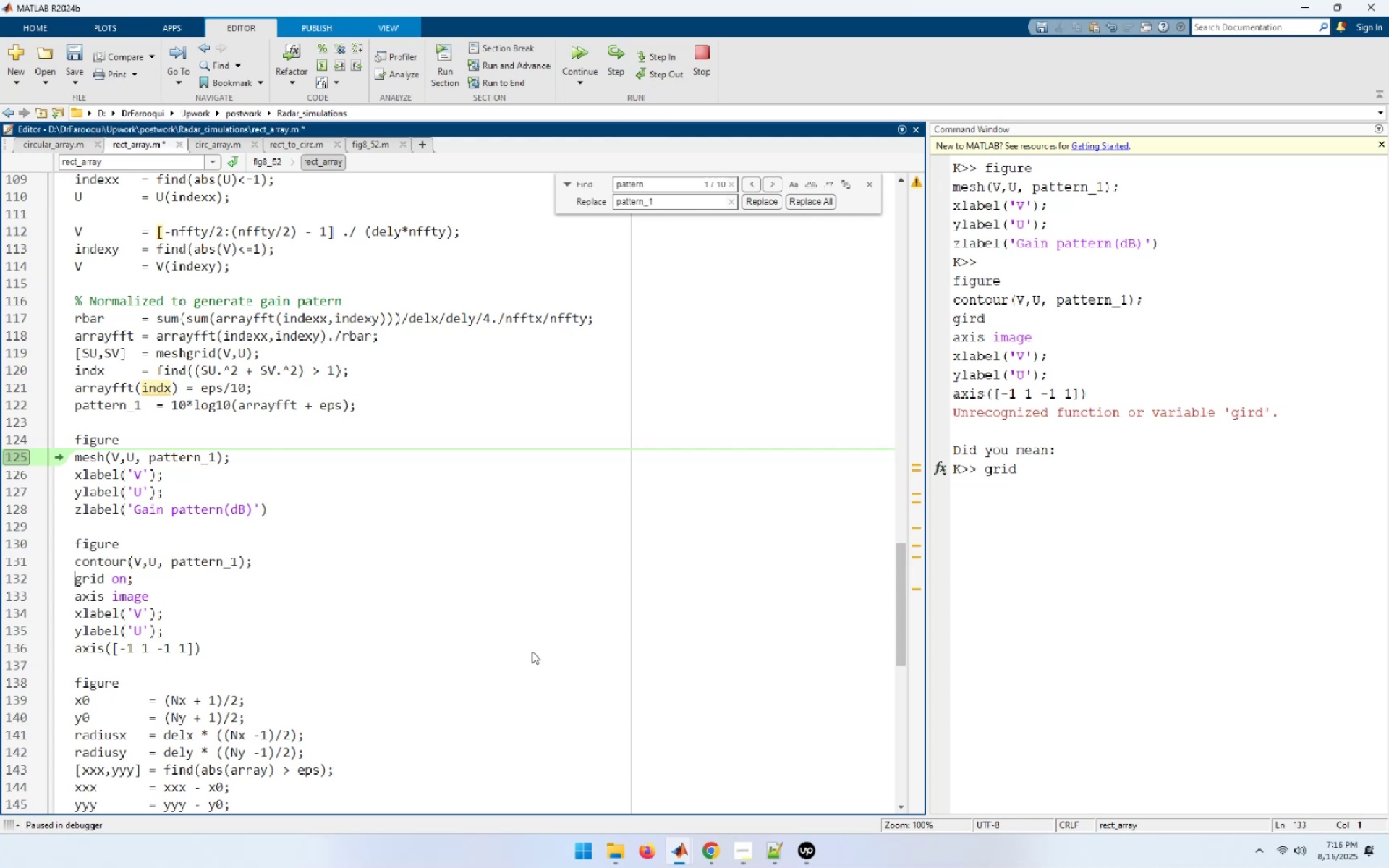 
key(ArrowUp)
 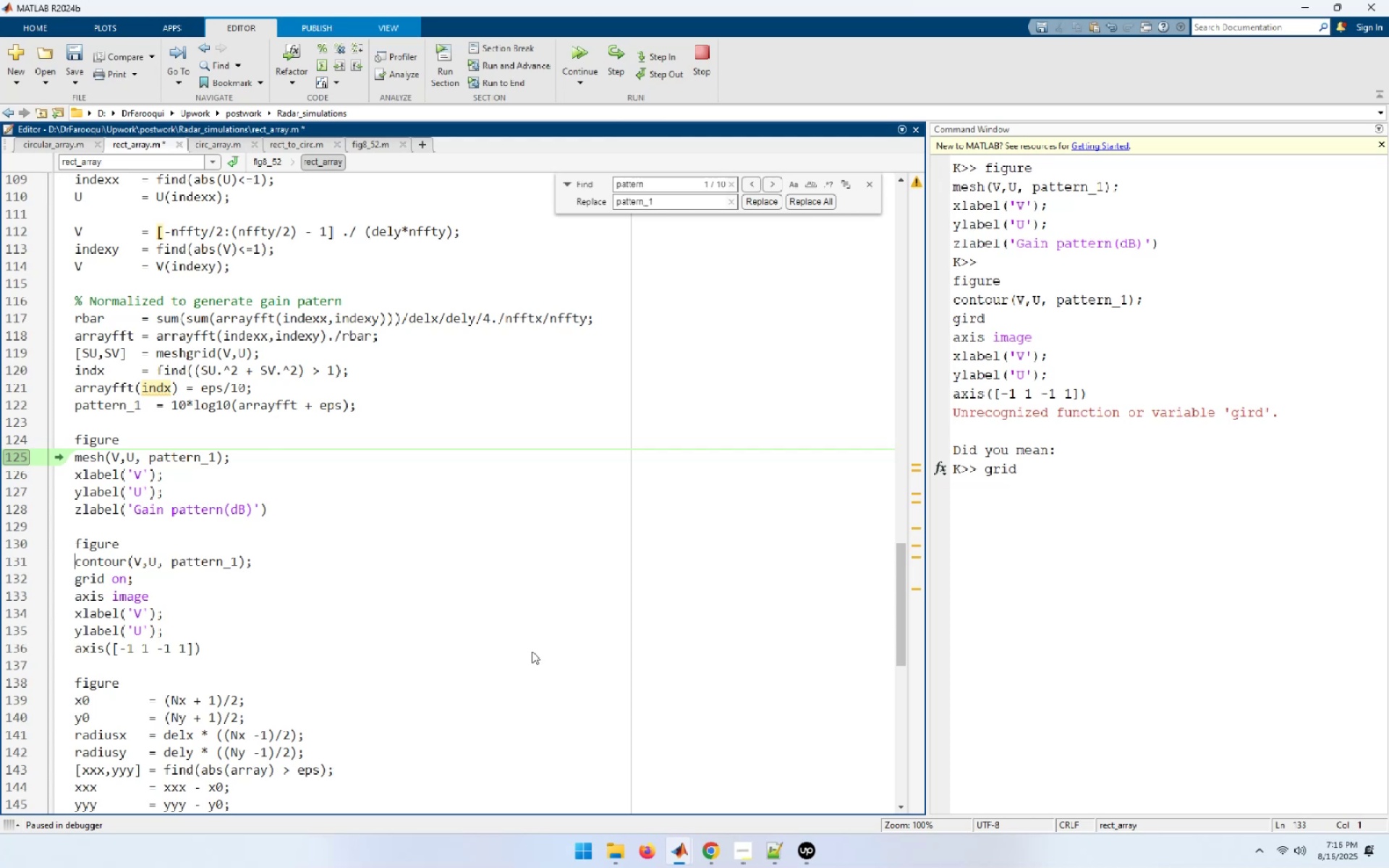 
key(ArrowUp)
 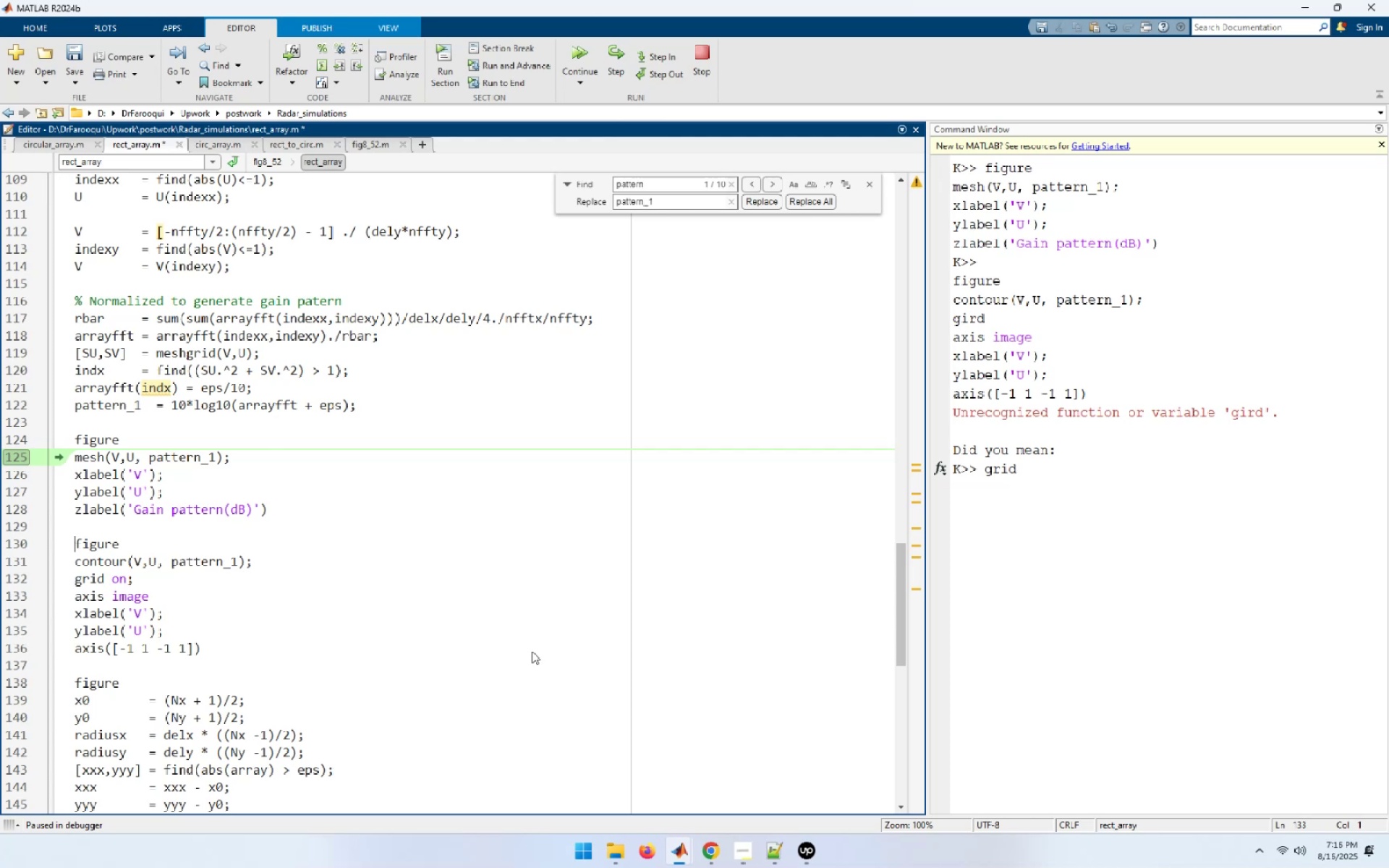 
key(Shift+End)
 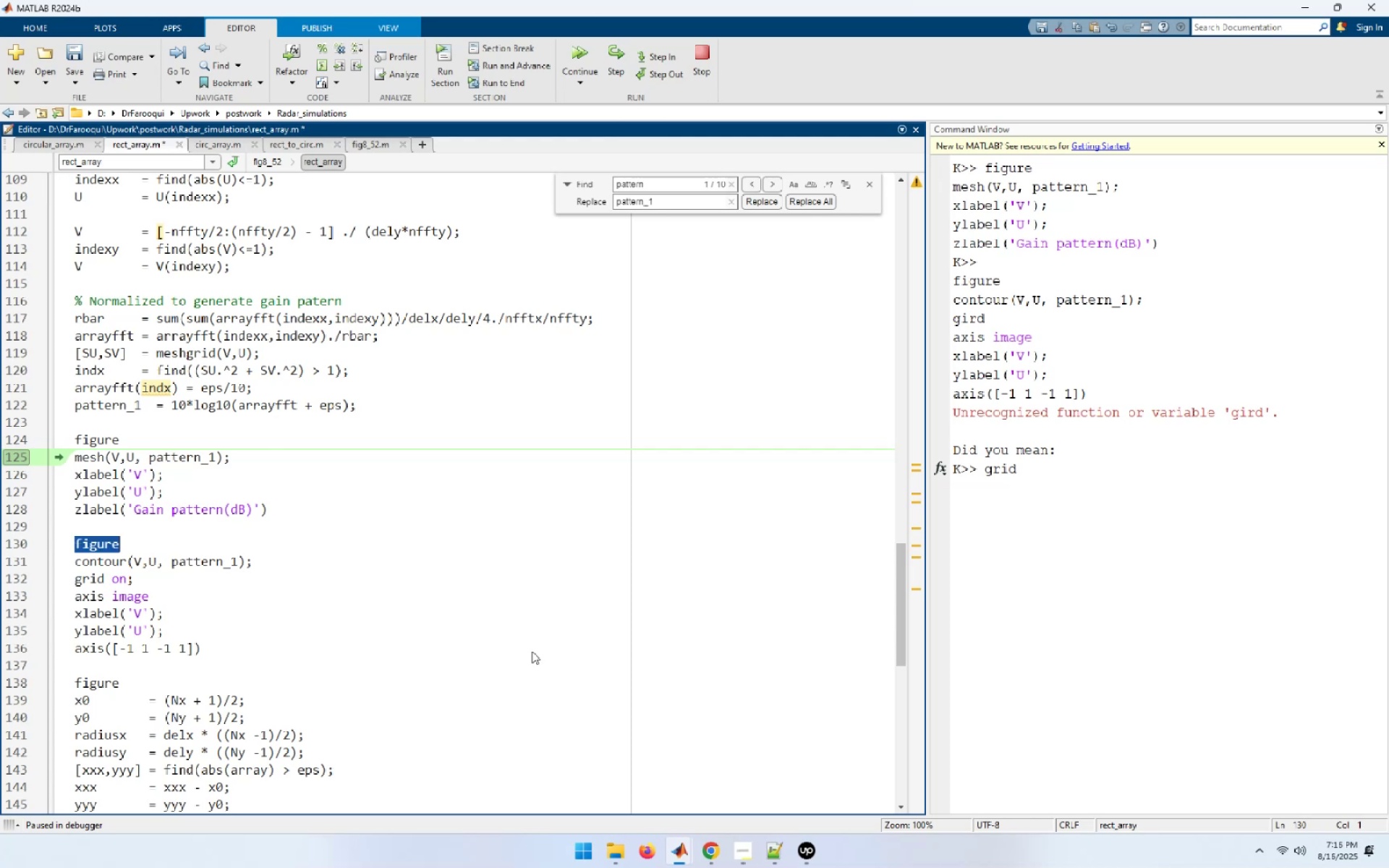 
hold_key(key=ArrowDown, duration=0.7)
 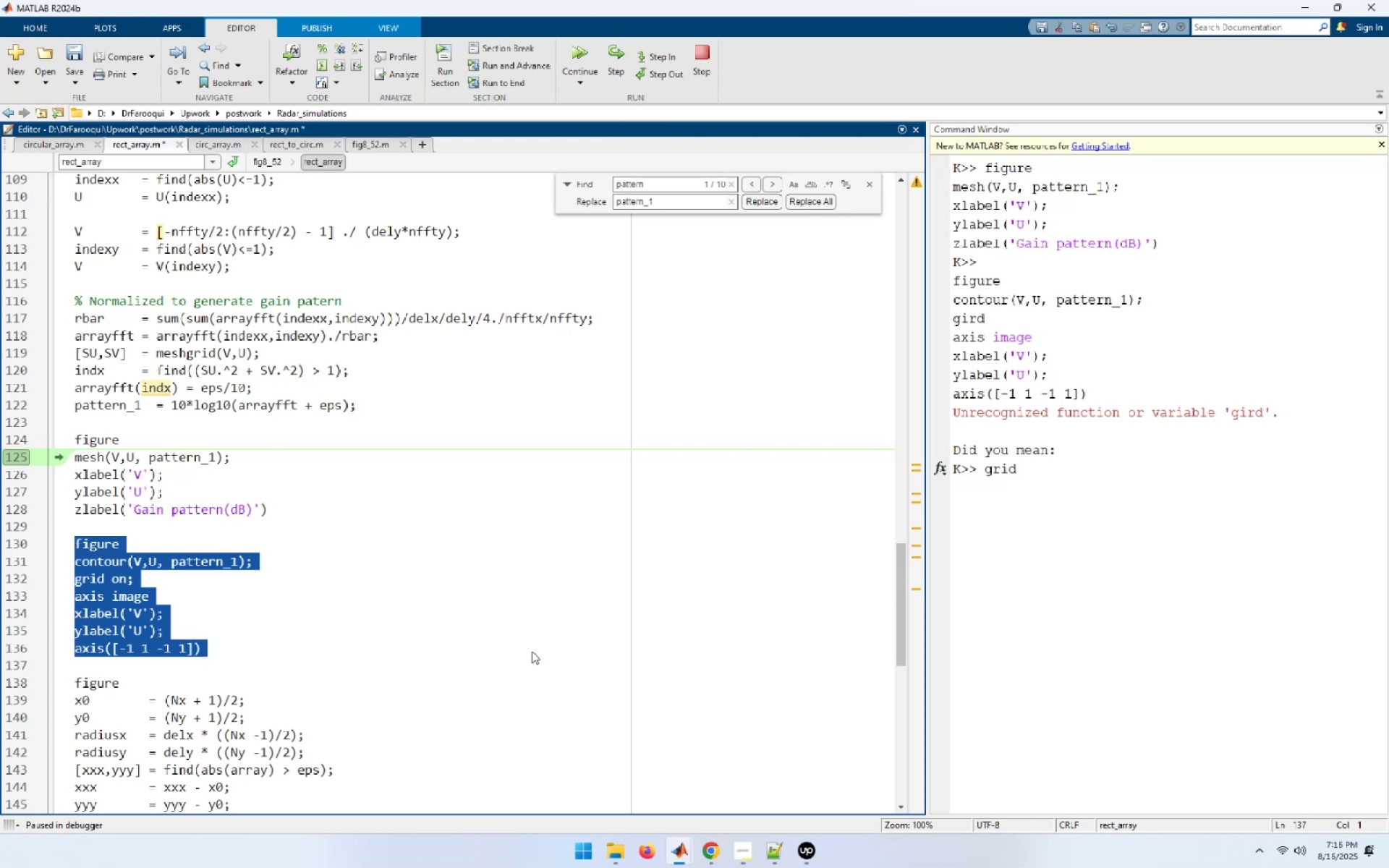 
key(F9)
 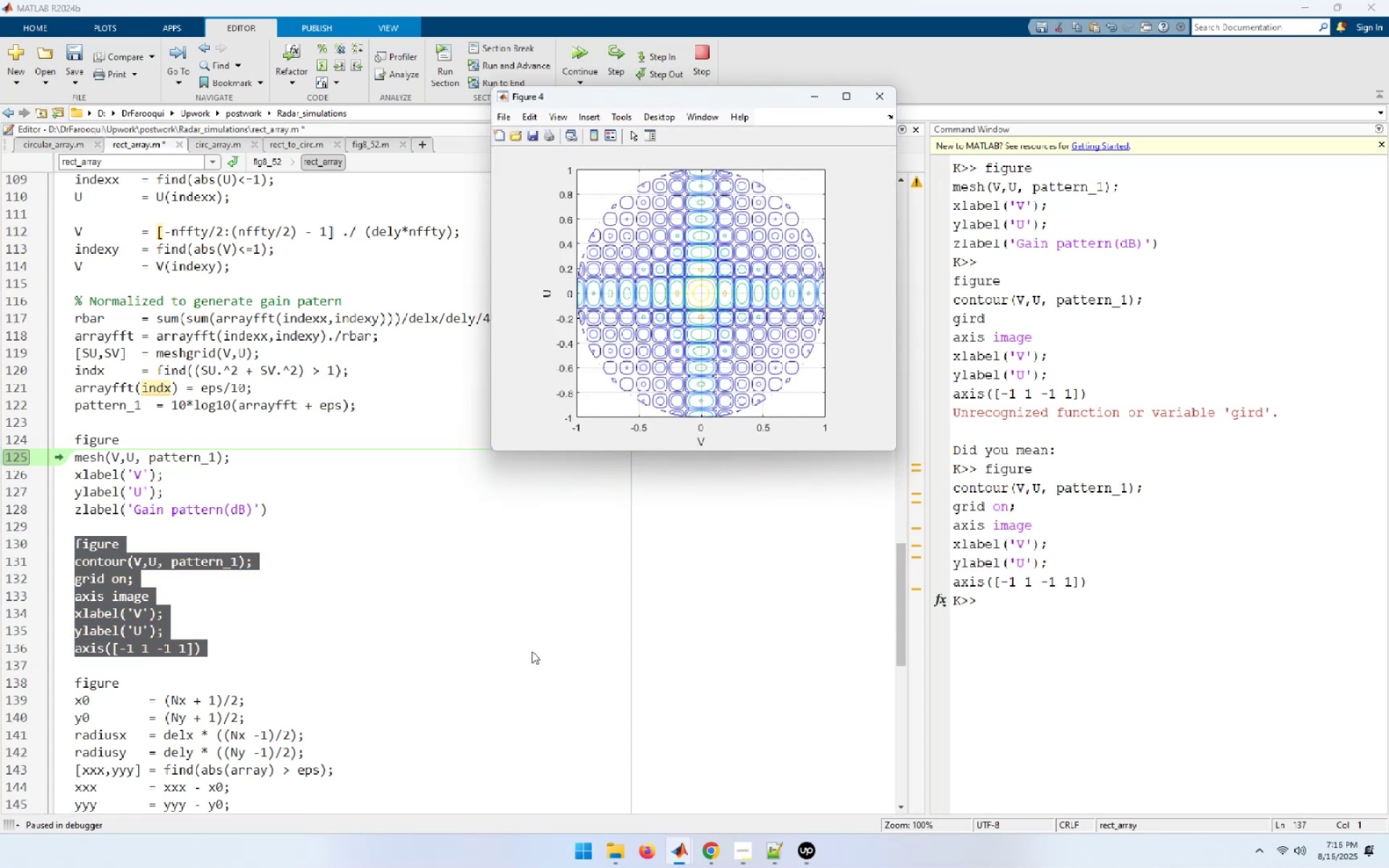 
wait(10.82)
 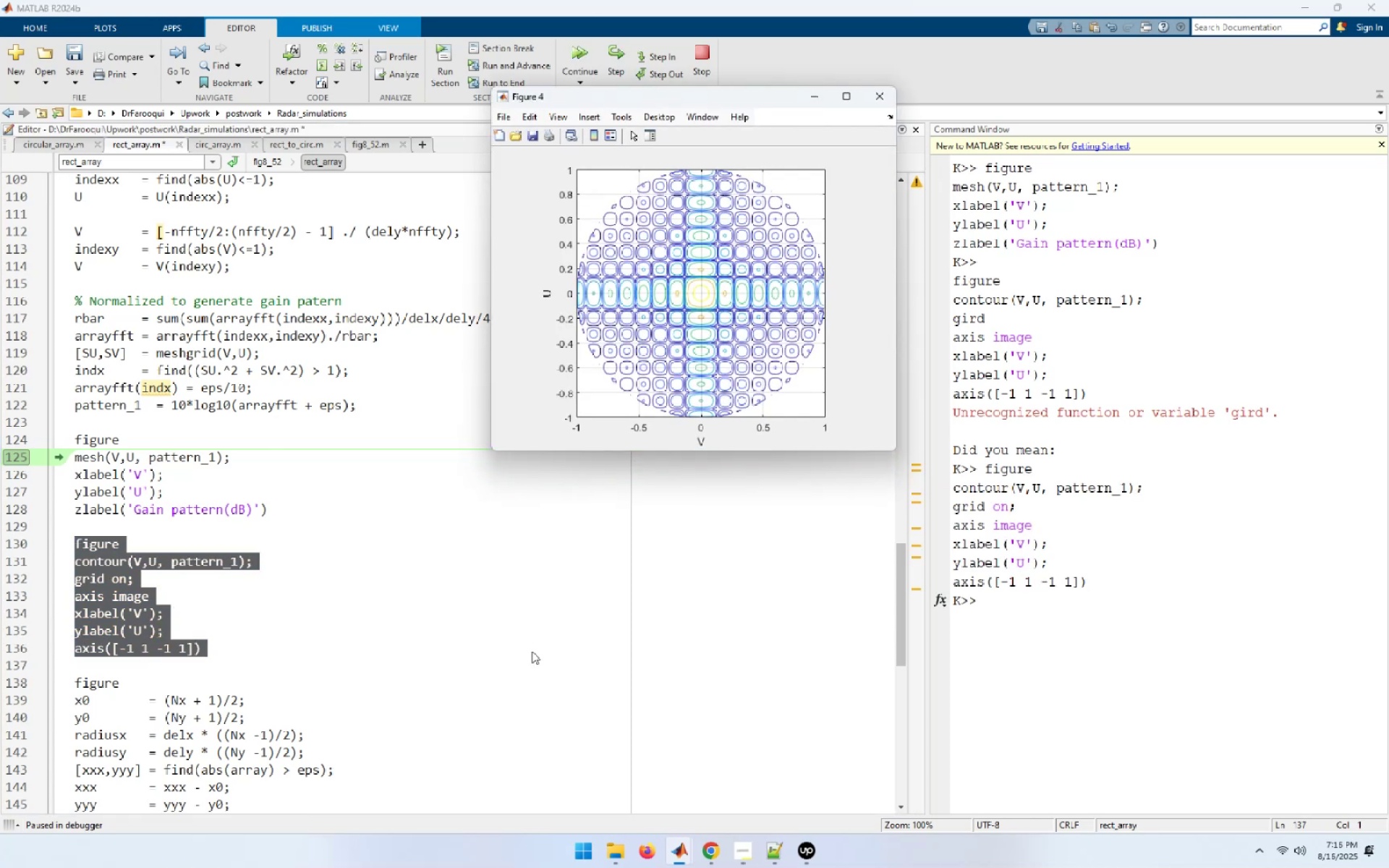 
left_click([535, 651])
 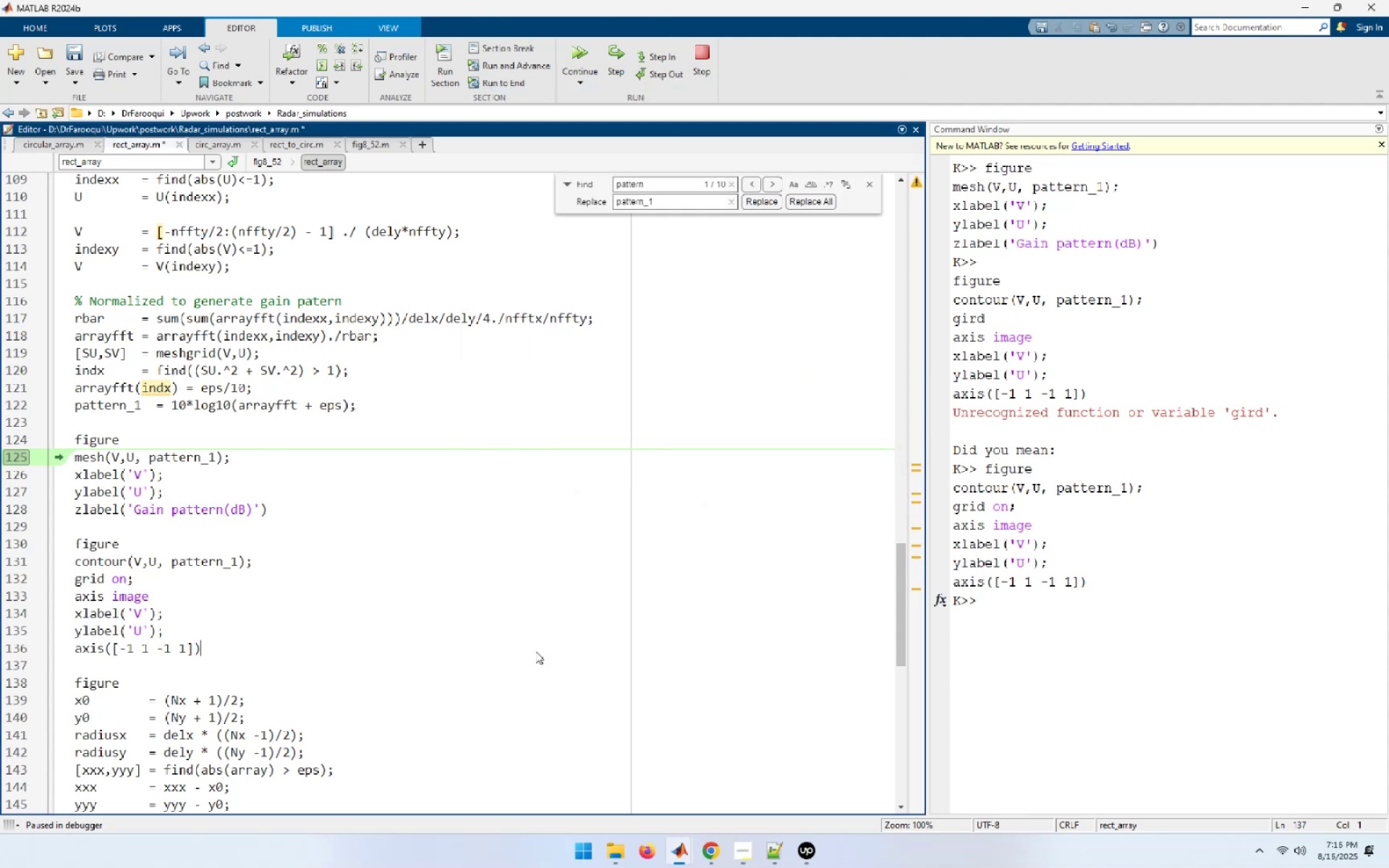 
scroll: coordinate [535, 651], scroll_direction: down, amount: 3.0
 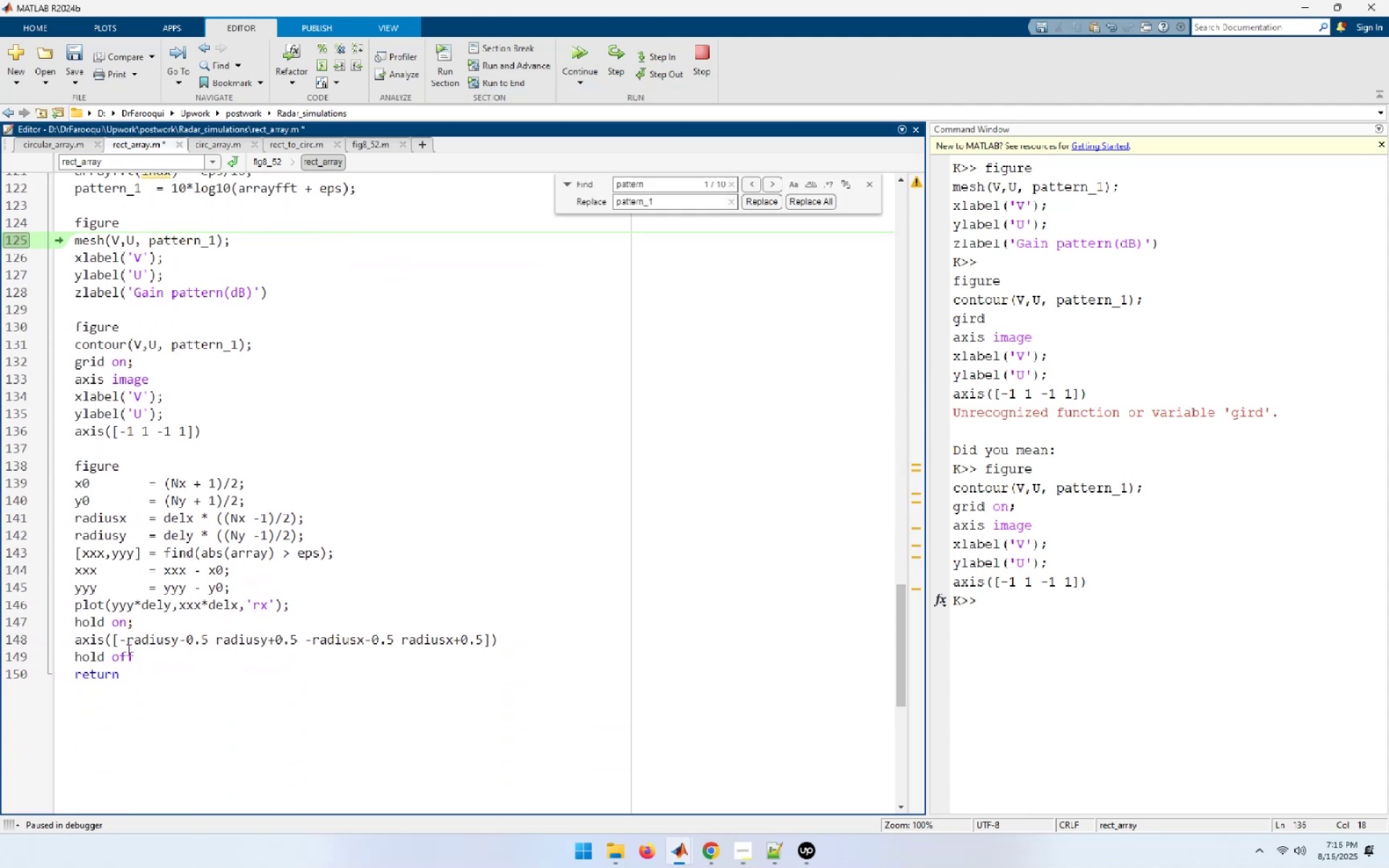 
left_click_drag(start_coordinate=[153, 659], to_coordinate=[0, 464])
 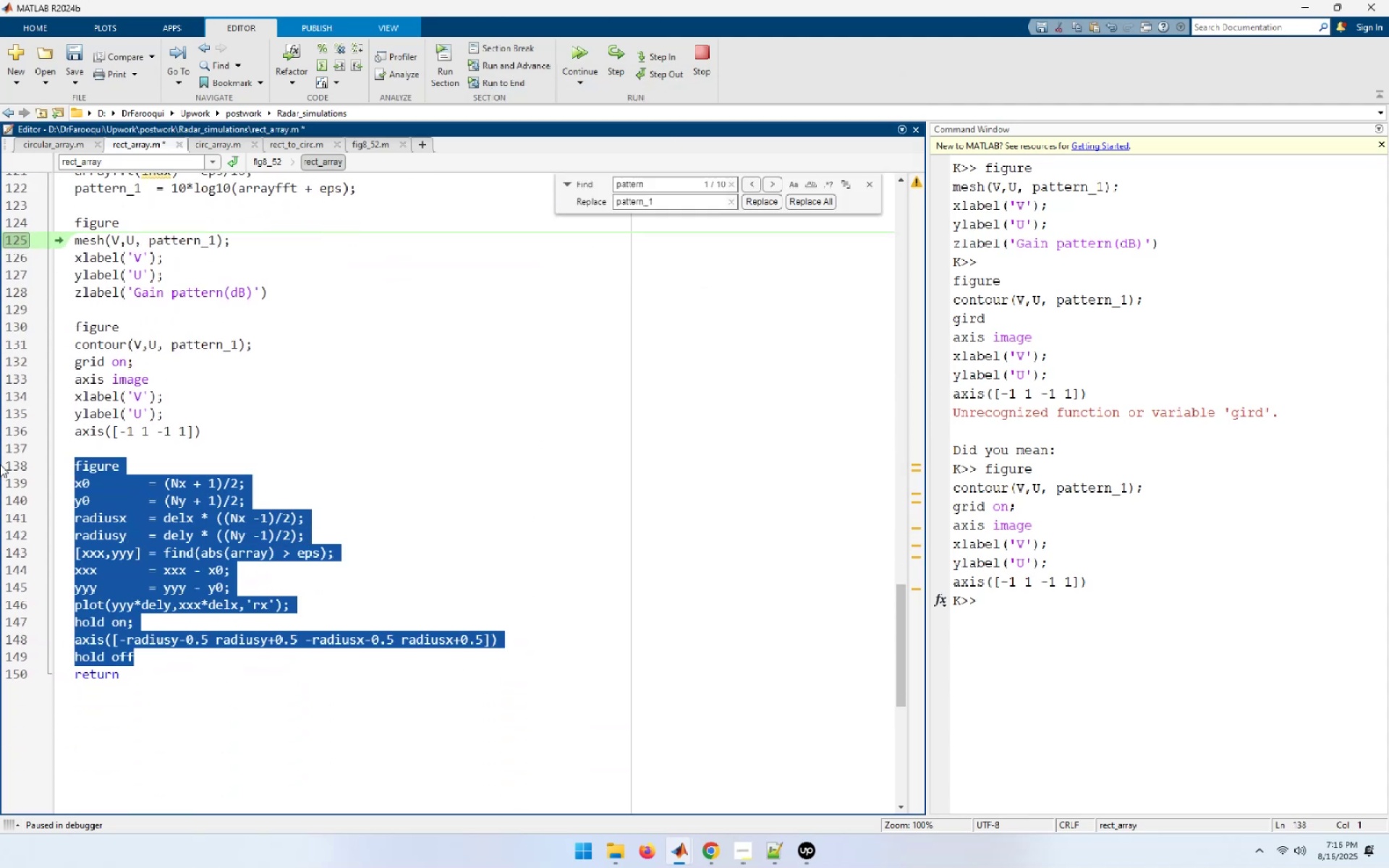 
key(F9)
 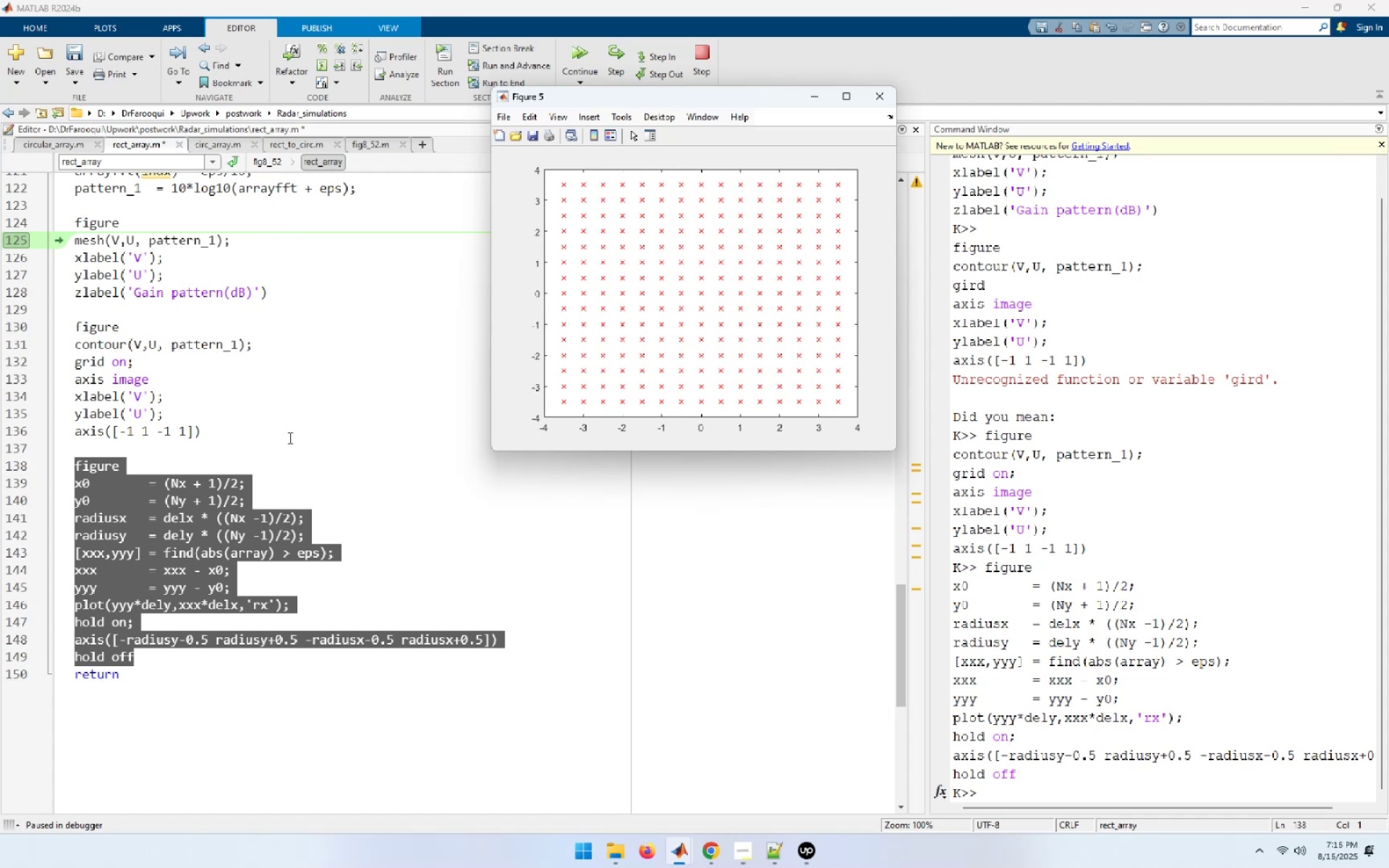 
wait(5.18)
 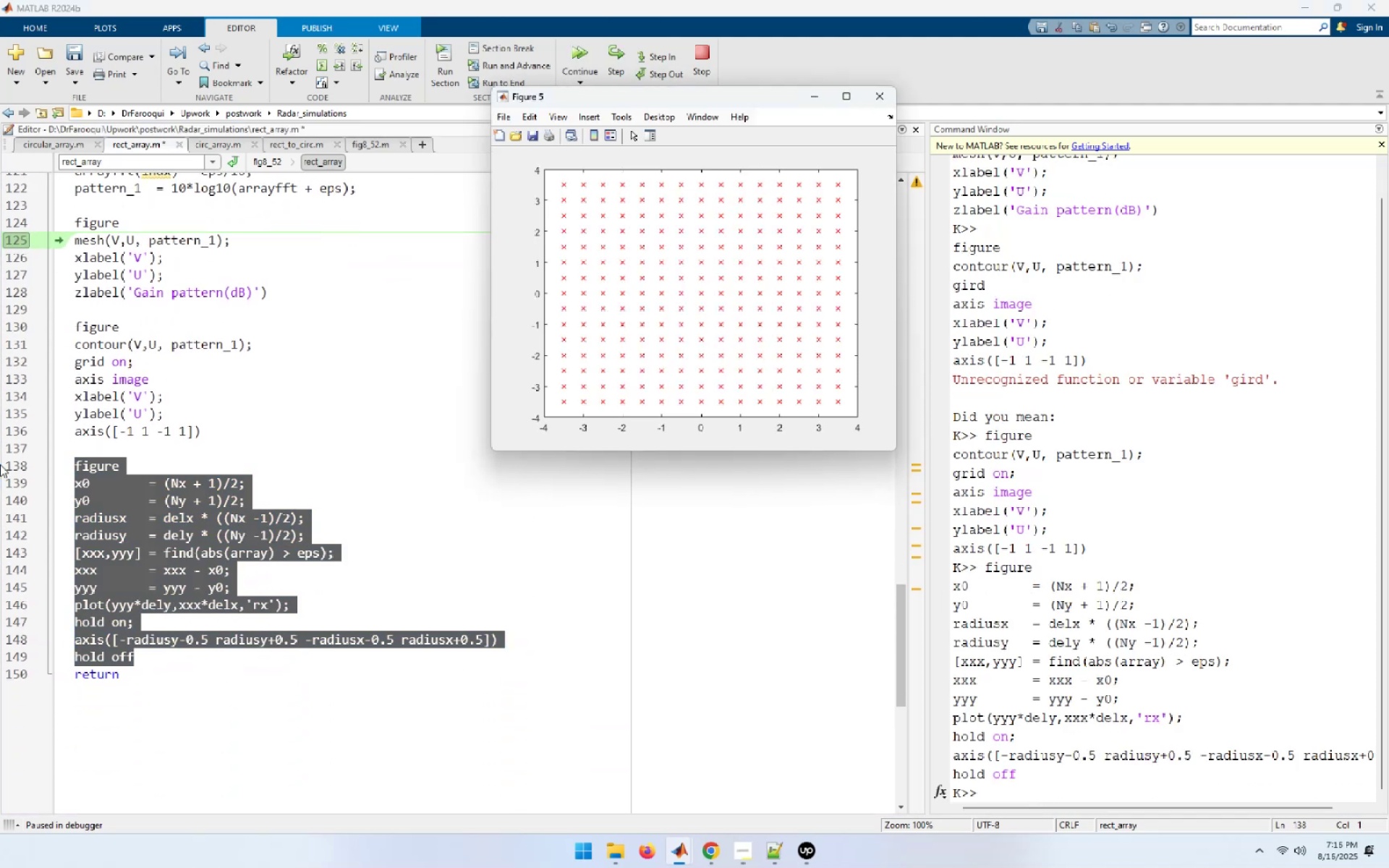 
left_click([412, 431])
 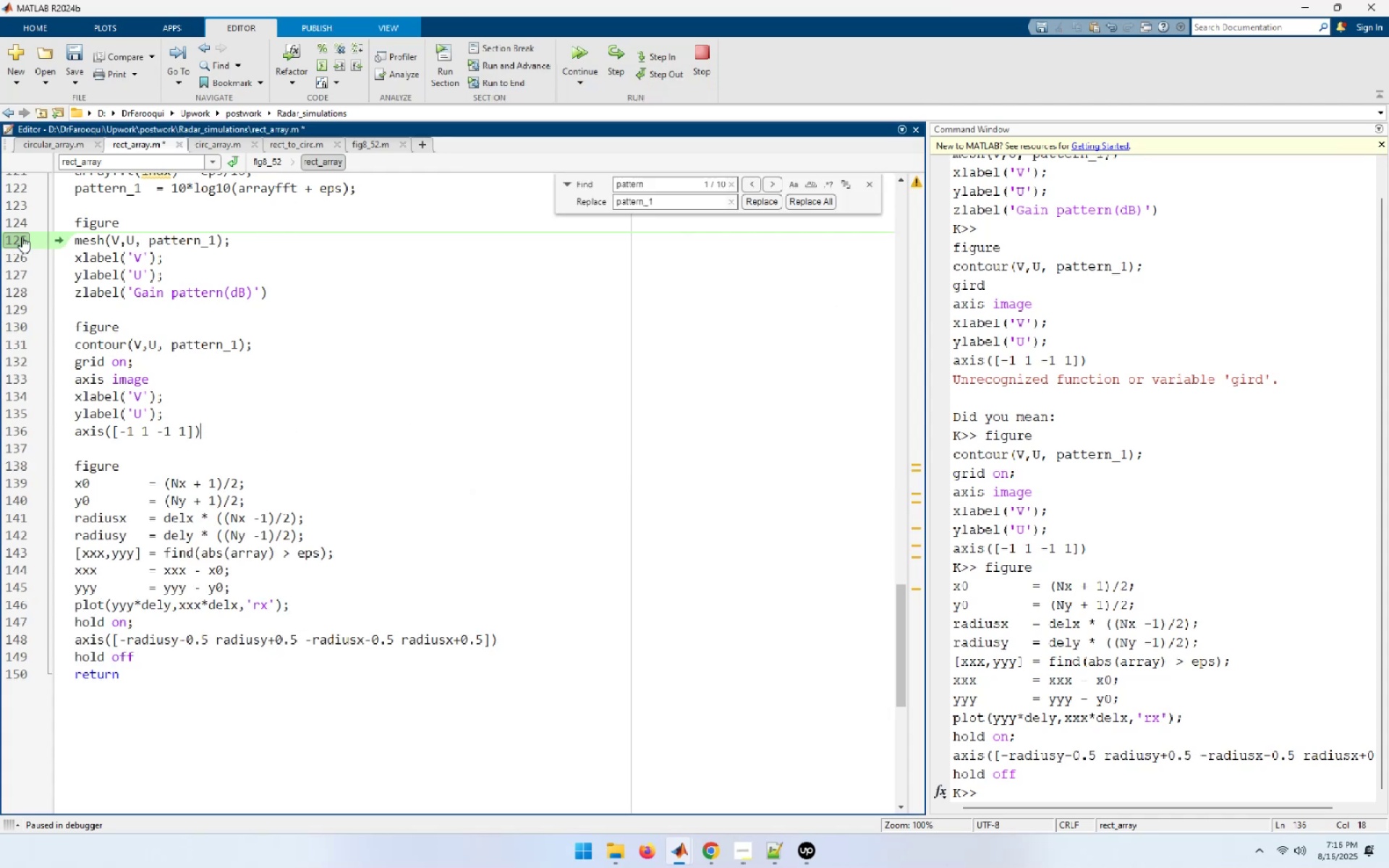 
wait(5.36)
 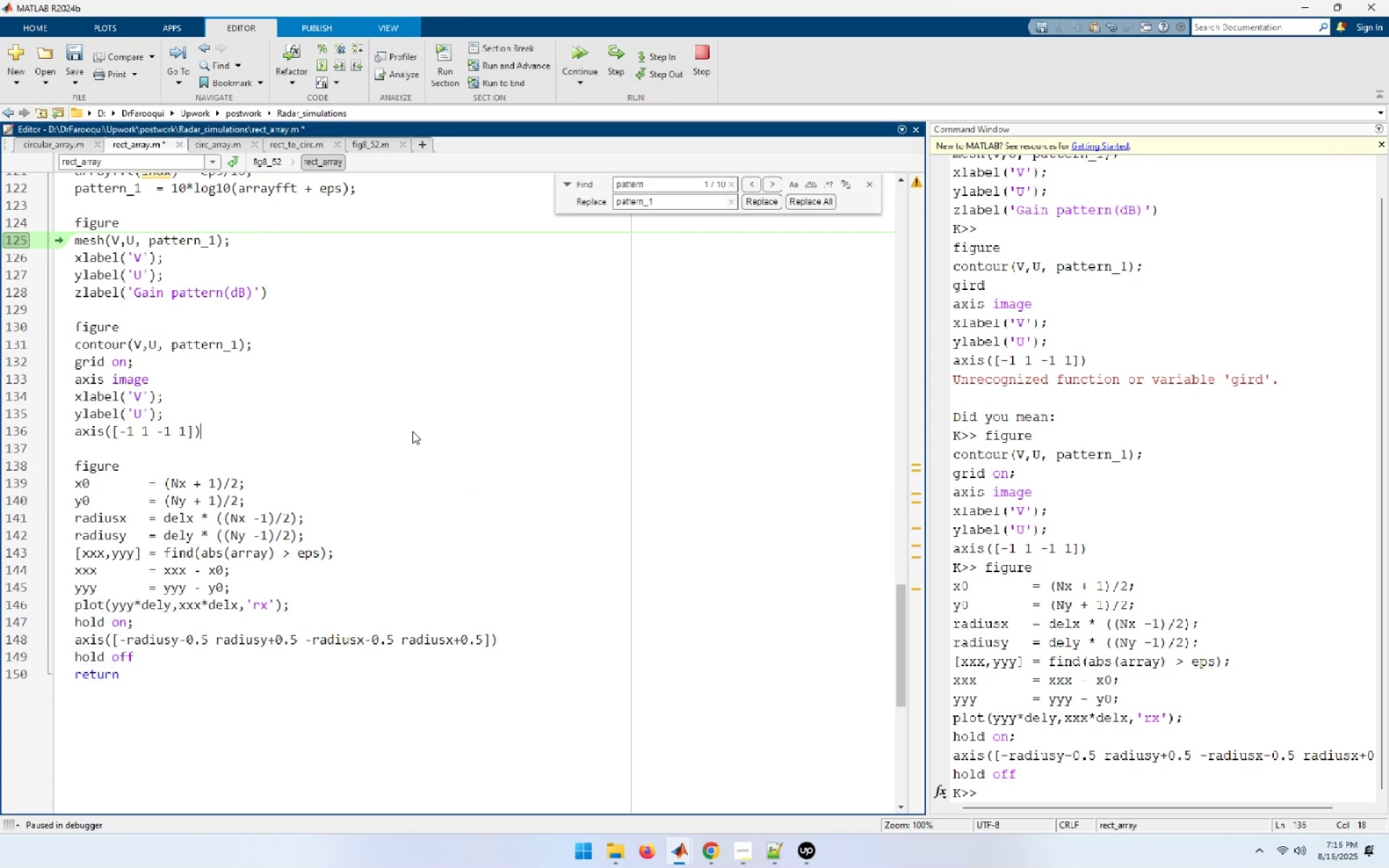 
left_click([708, 39])
 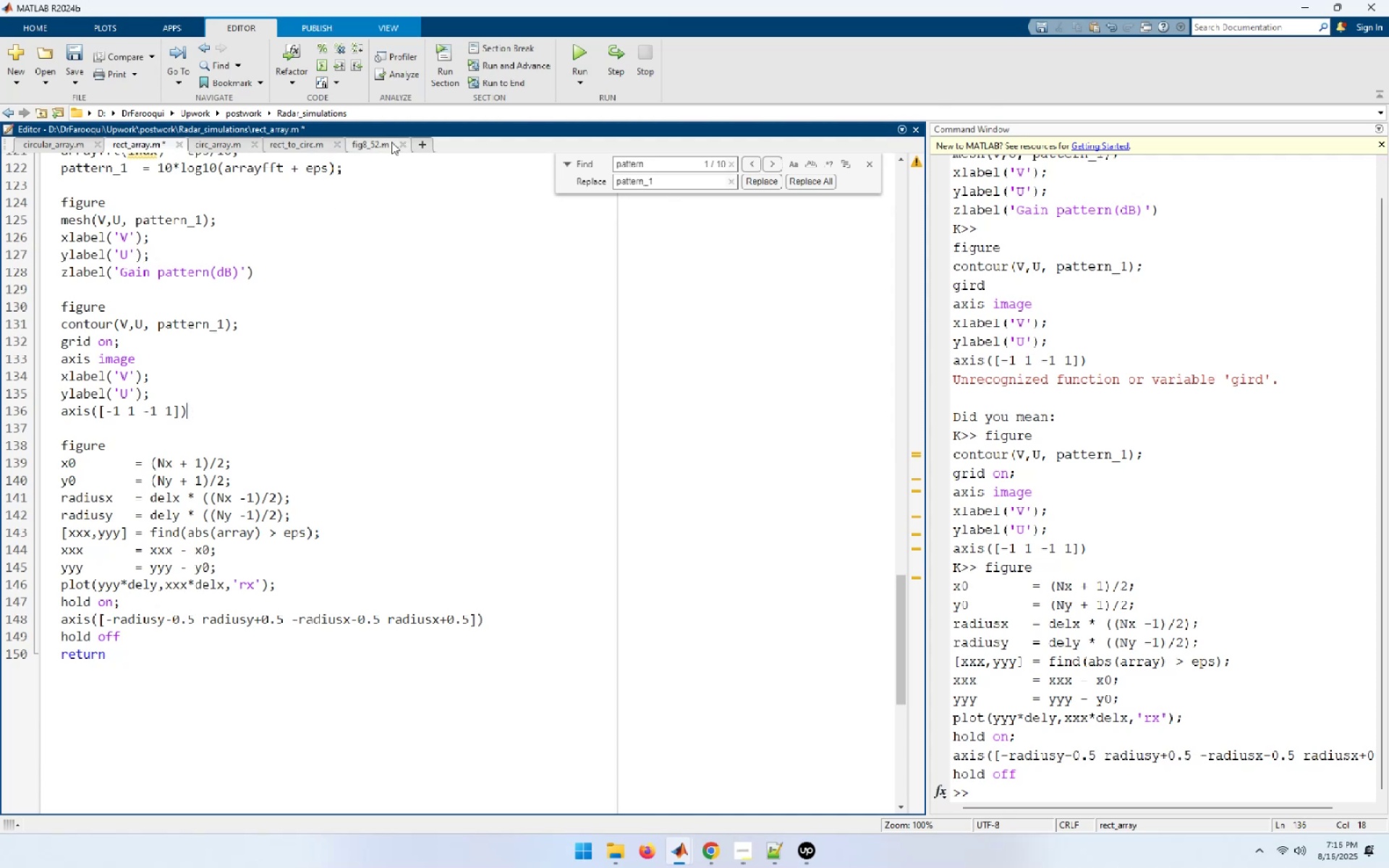 
left_click([362, 151])
 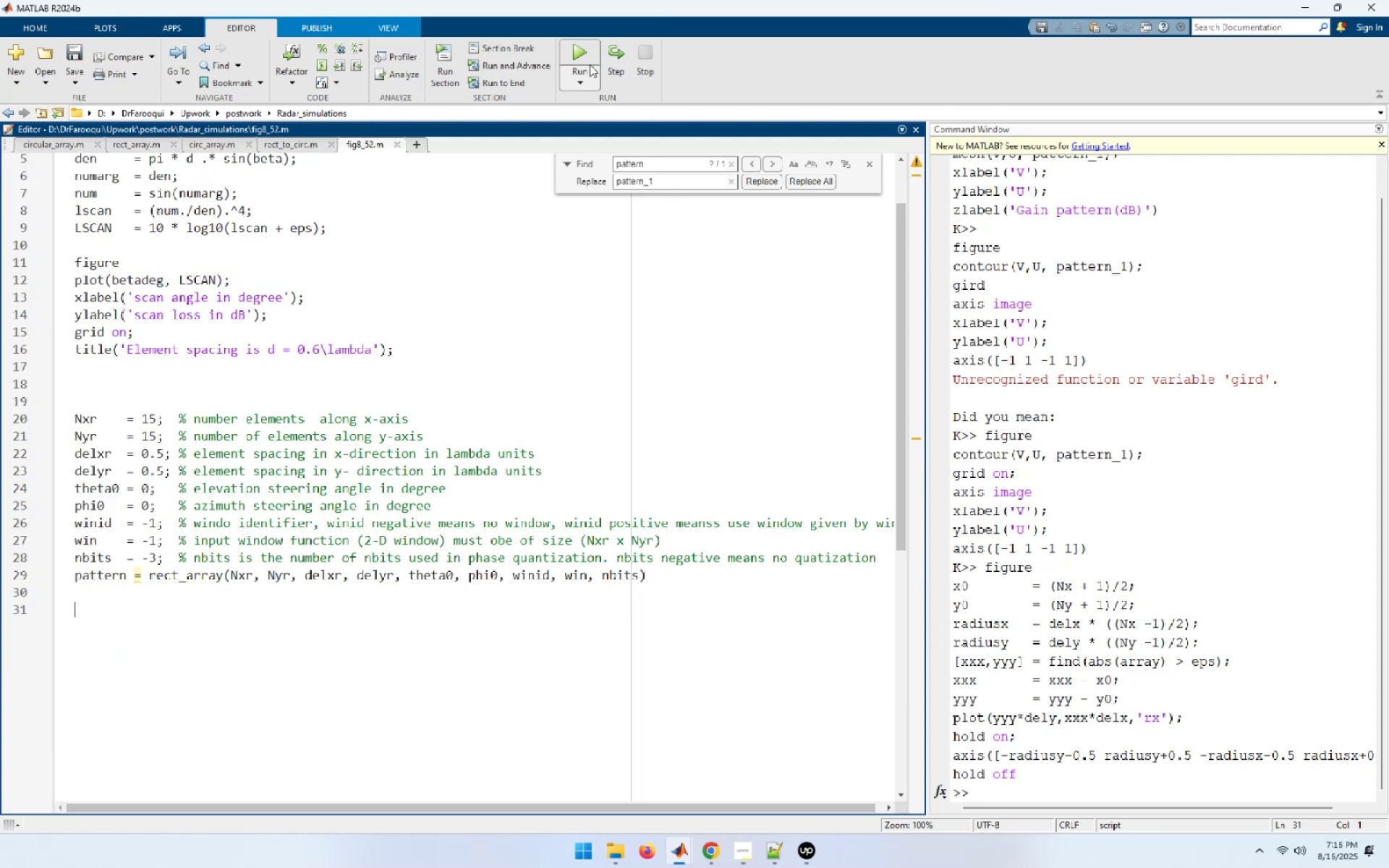 
left_click([572, 52])
 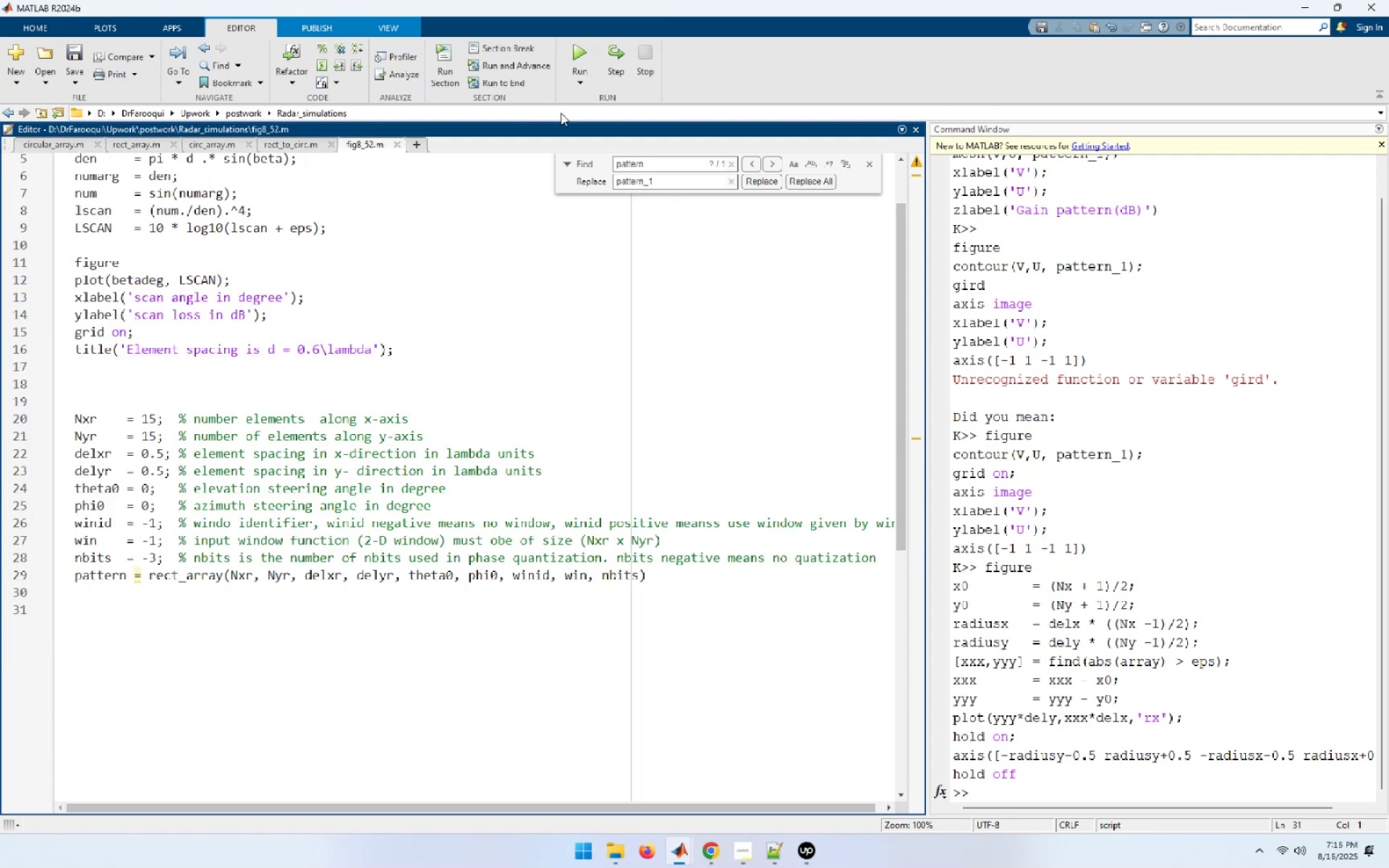 
mouse_move([506, 581])
 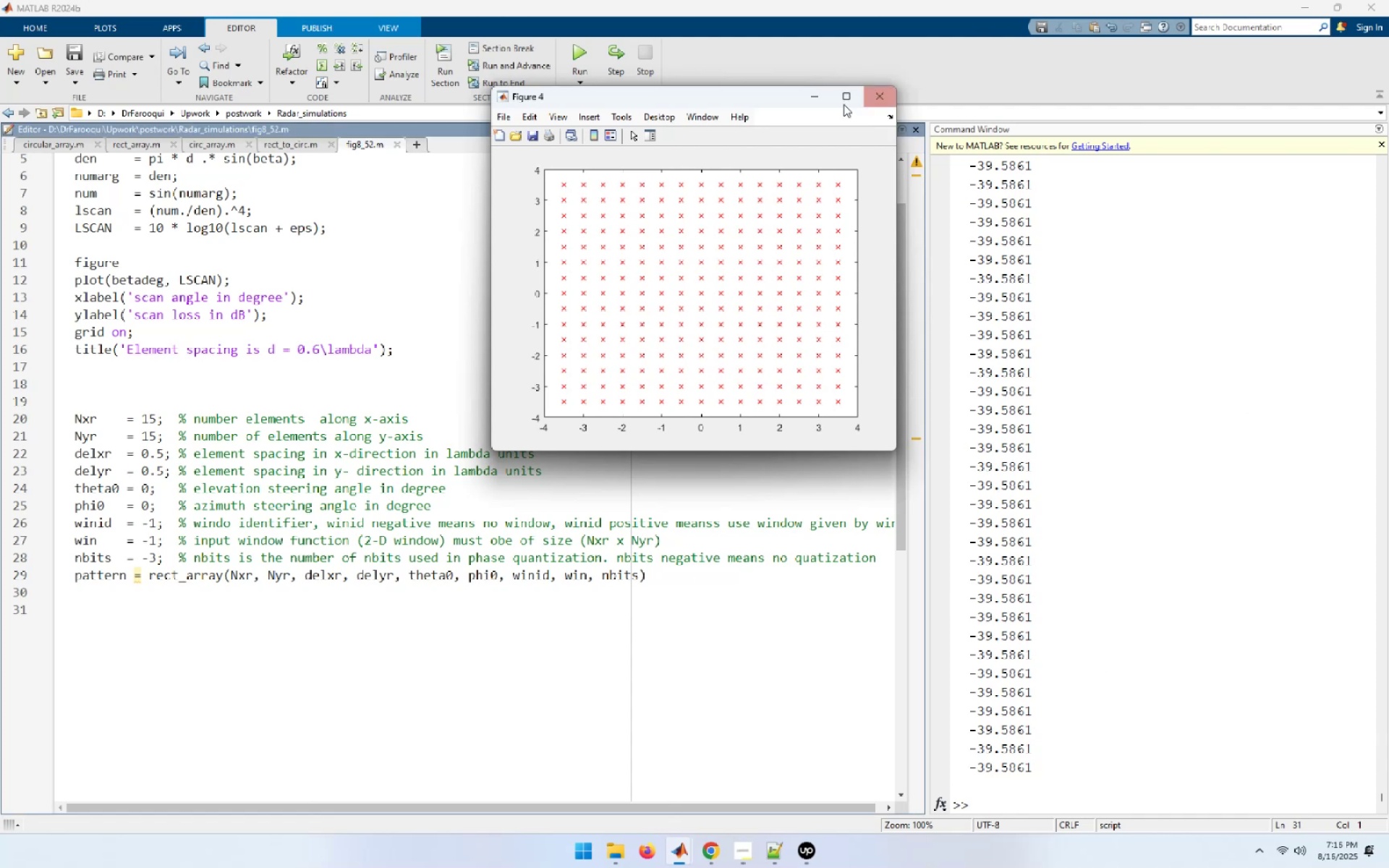 
left_click_drag(start_coordinate=[693, 97], to_coordinate=[1103, 92])
 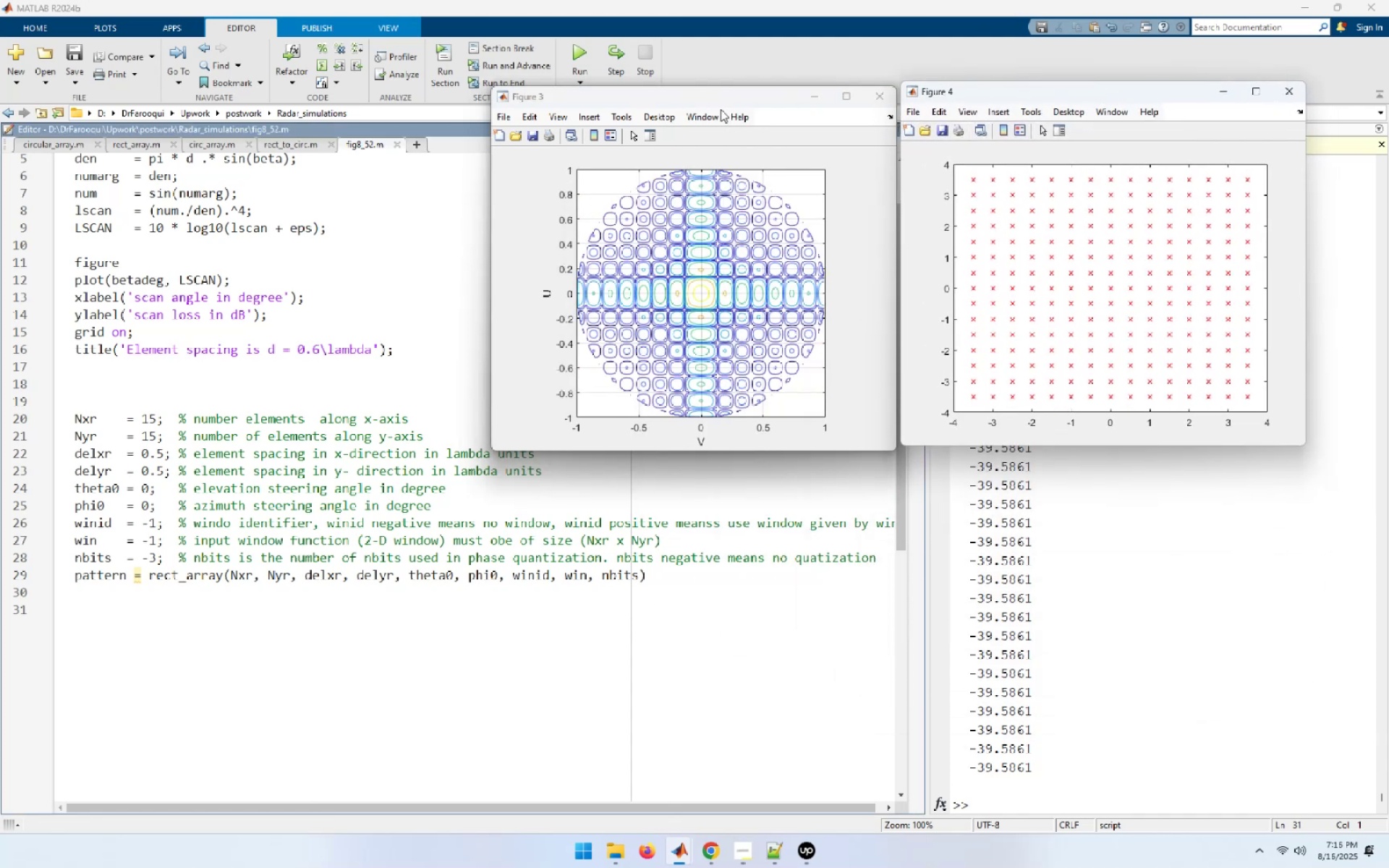 
left_click_drag(start_coordinate=[717, 96], to_coordinate=[1143, 459])
 